 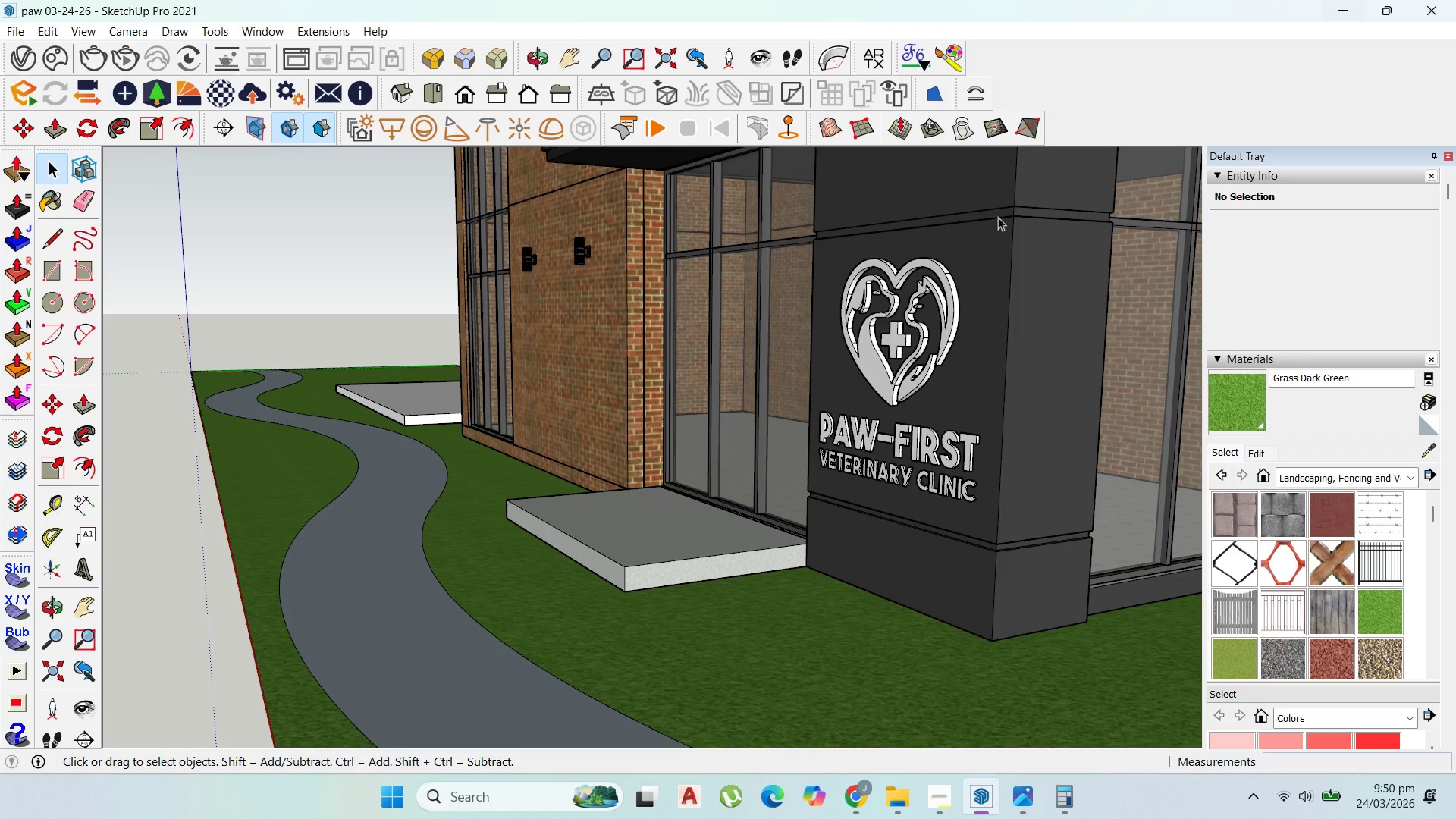 
scroll: coordinate [705, 556], scroll_direction: down, amount: 8.0
 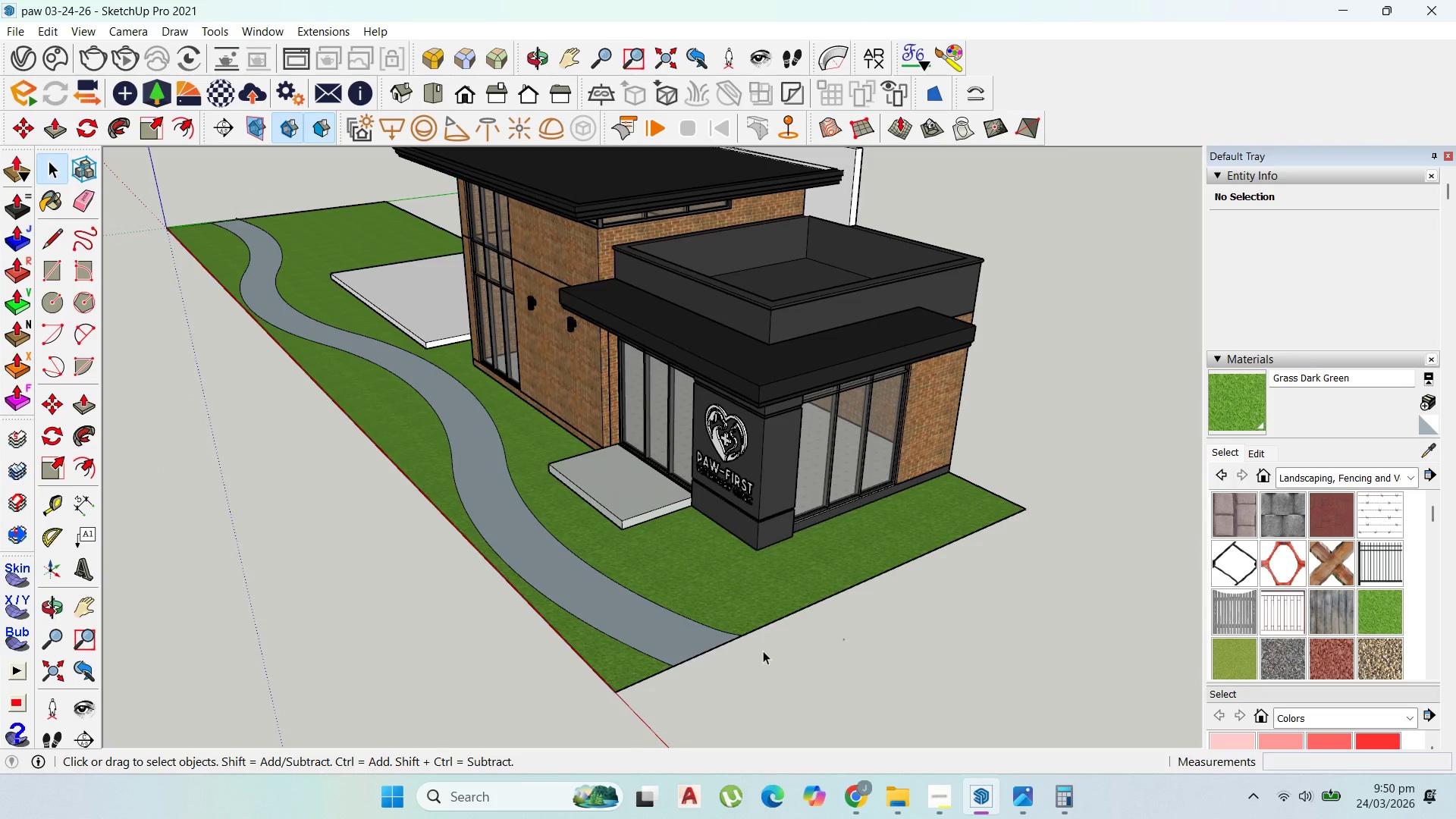 
scroll: coordinate [739, 580], scroll_direction: up, amount: 5.0
 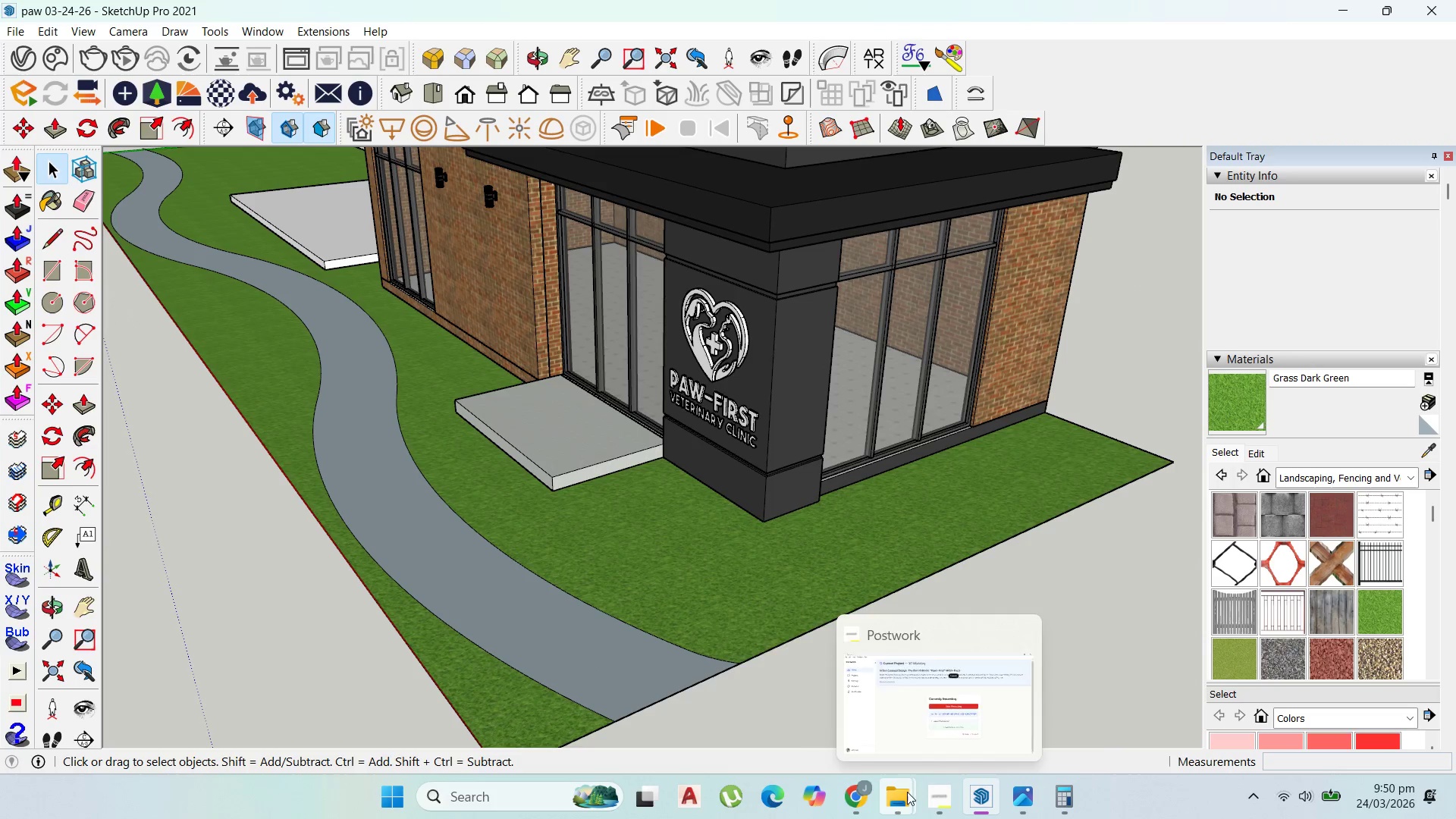 
left_click([858, 802])
 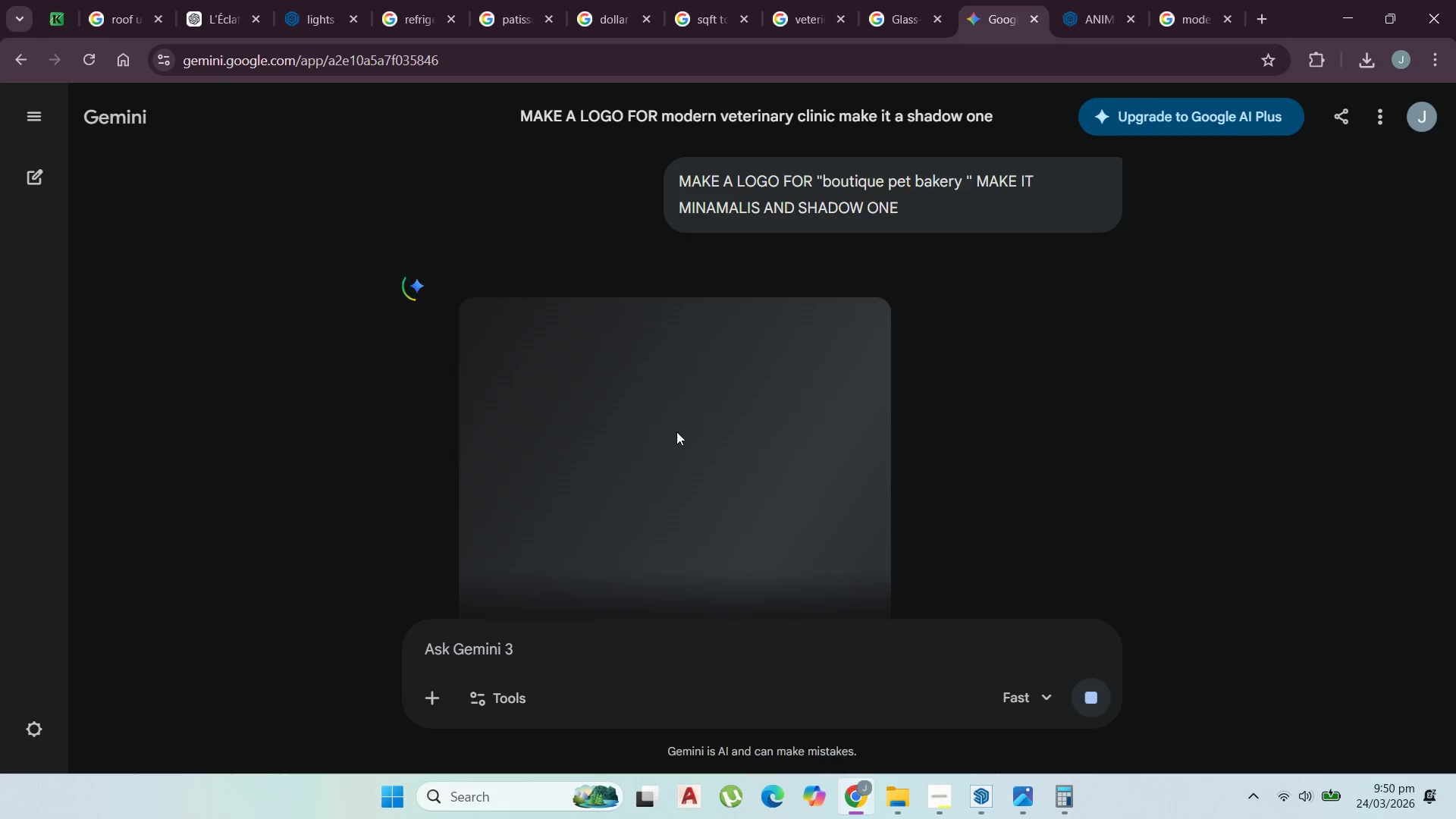 
scroll: coordinate [687, 424], scroll_direction: down, amount: 3.0
 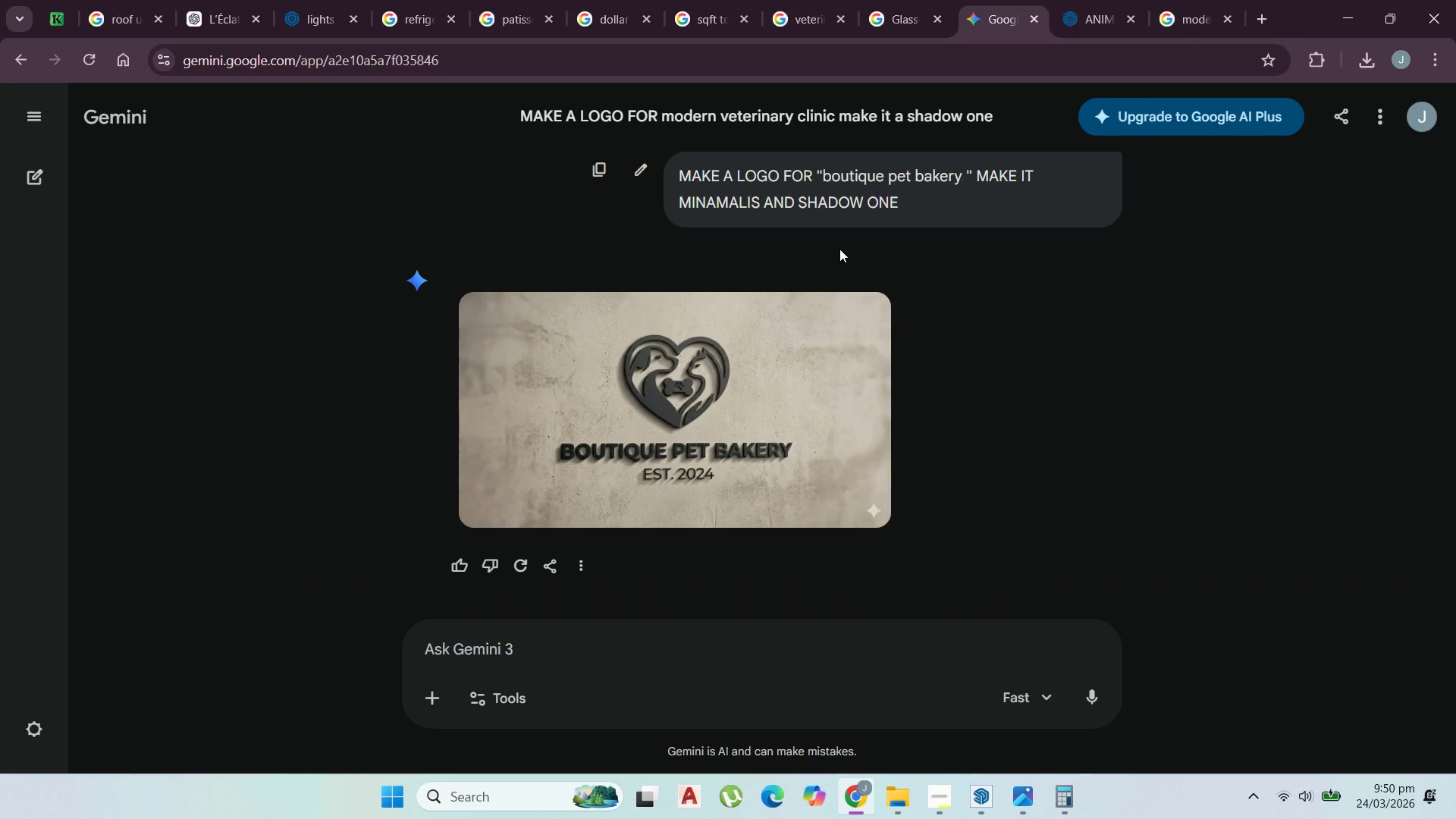 
wait(5.87)
 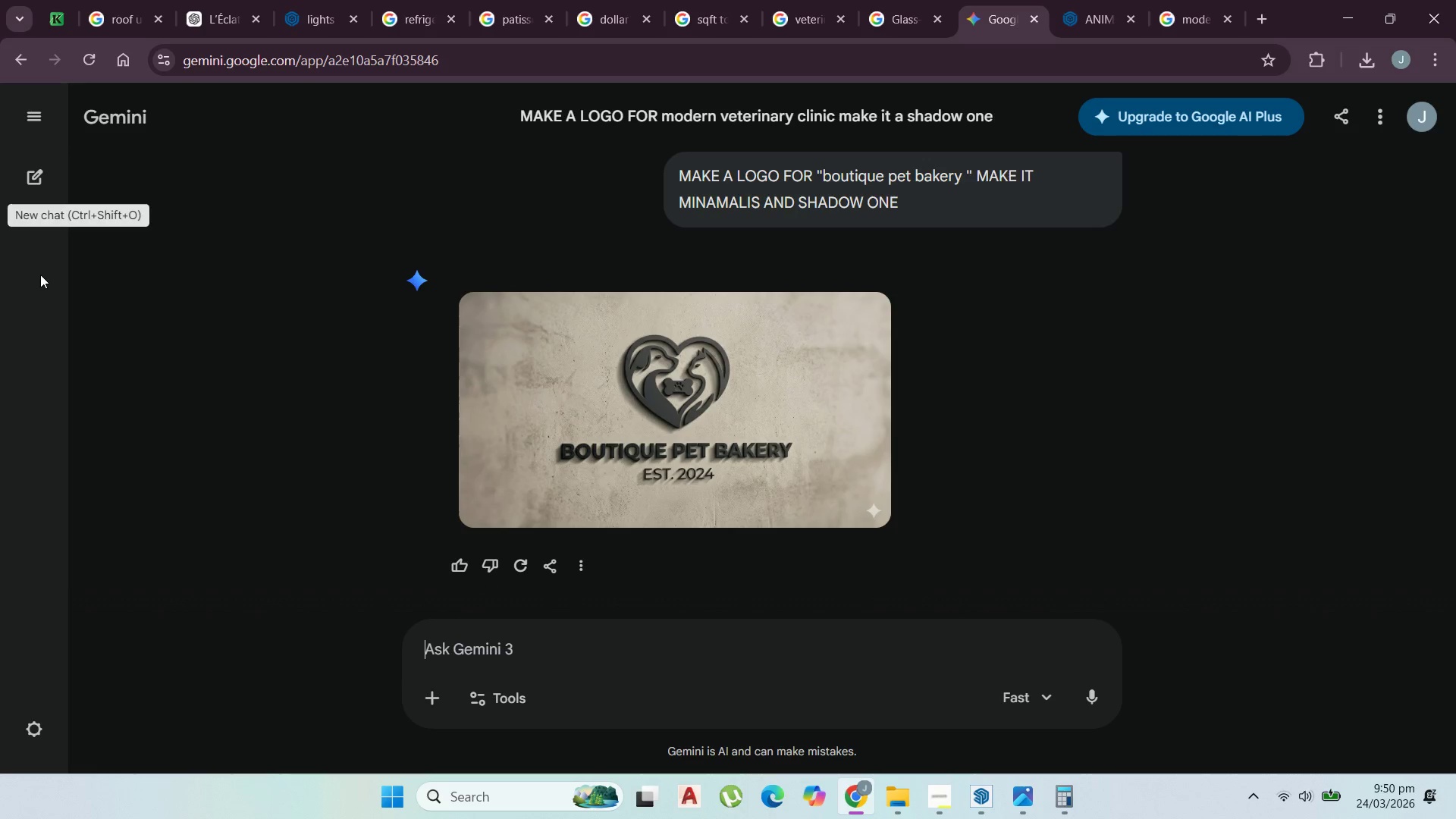 
left_click_drag(start_coordinate=[910, 203], to_coordinate=[668, 169])
 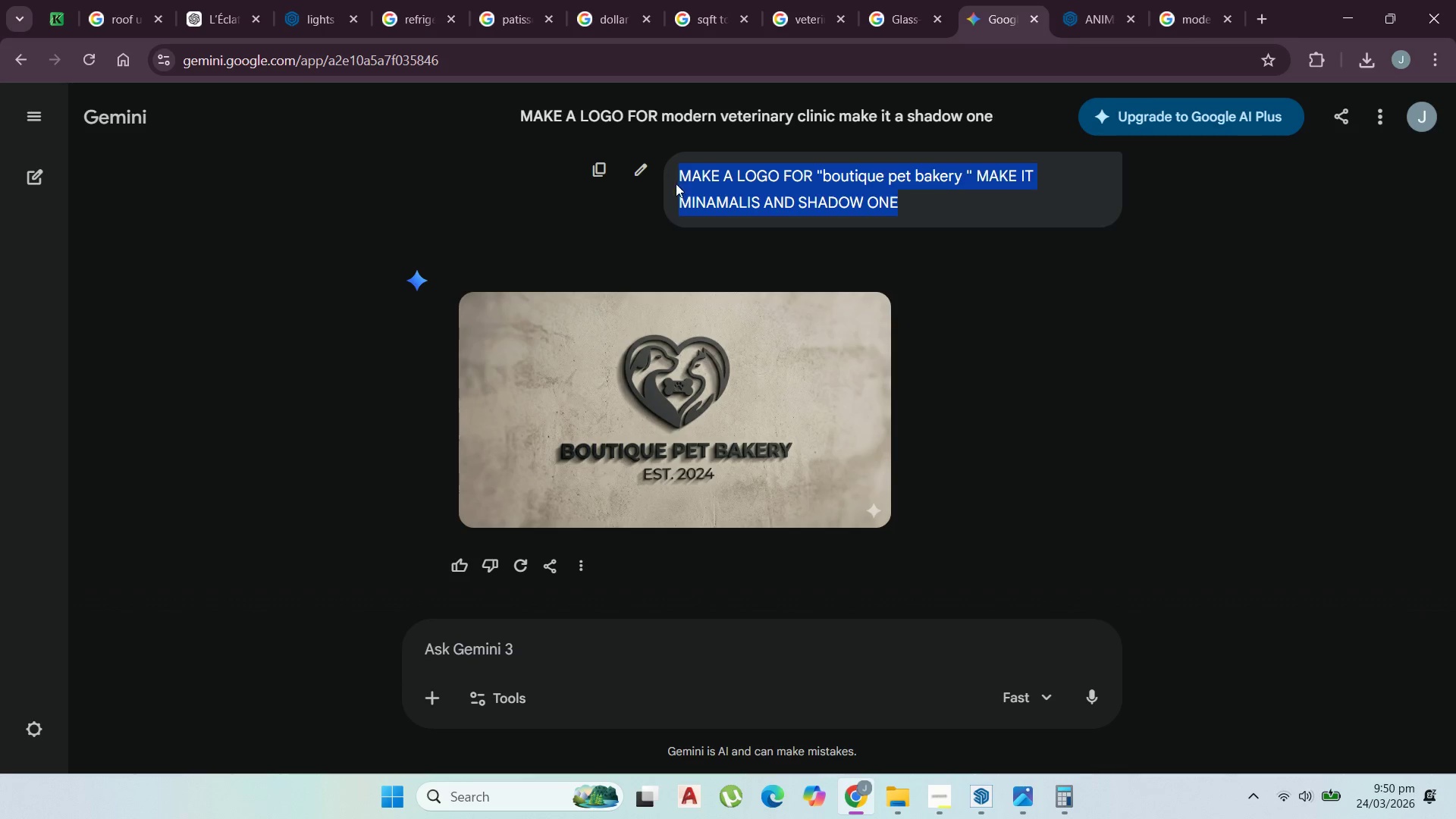 
key(Control+C)
 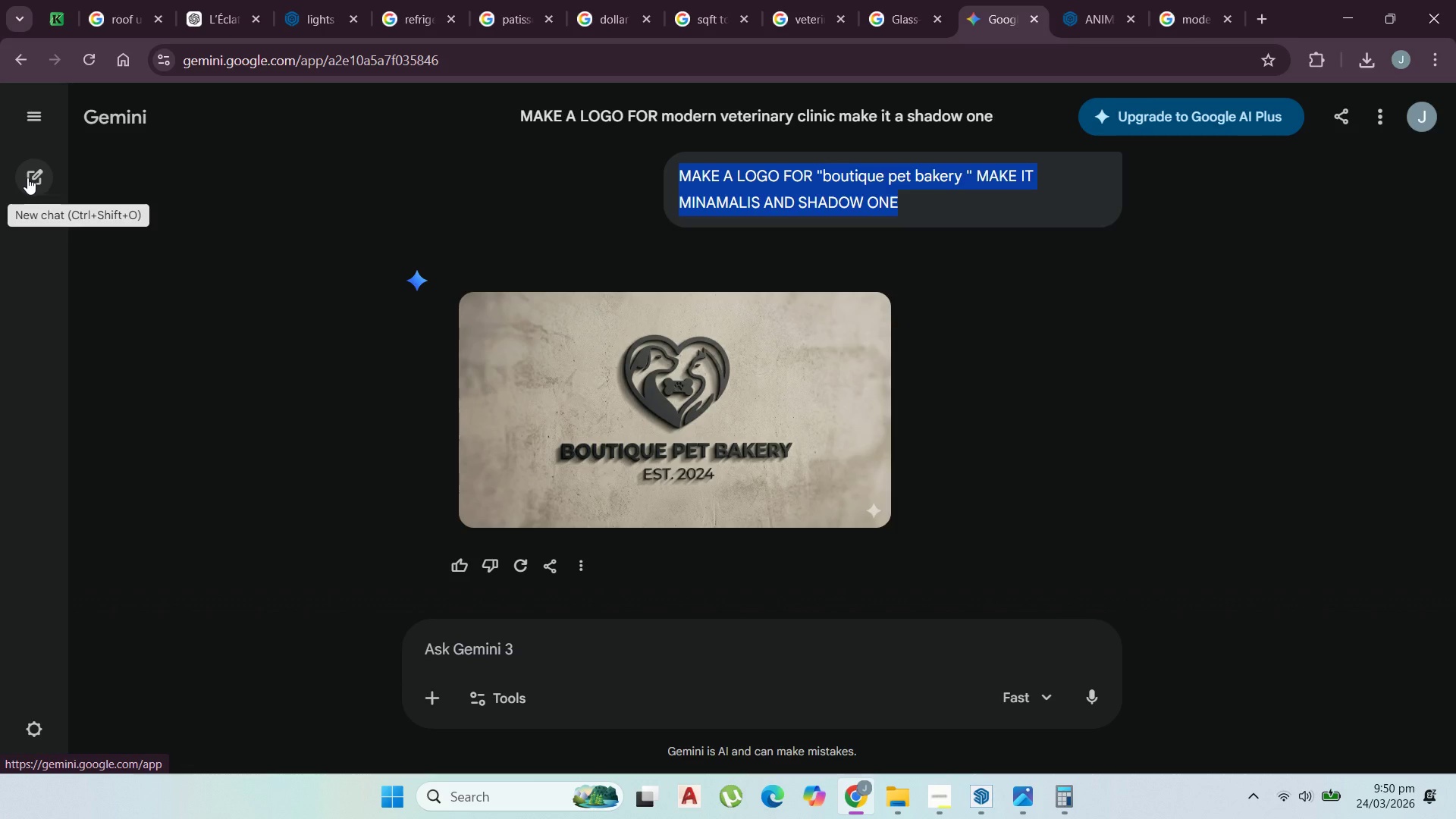 
left_click([29, 179])
 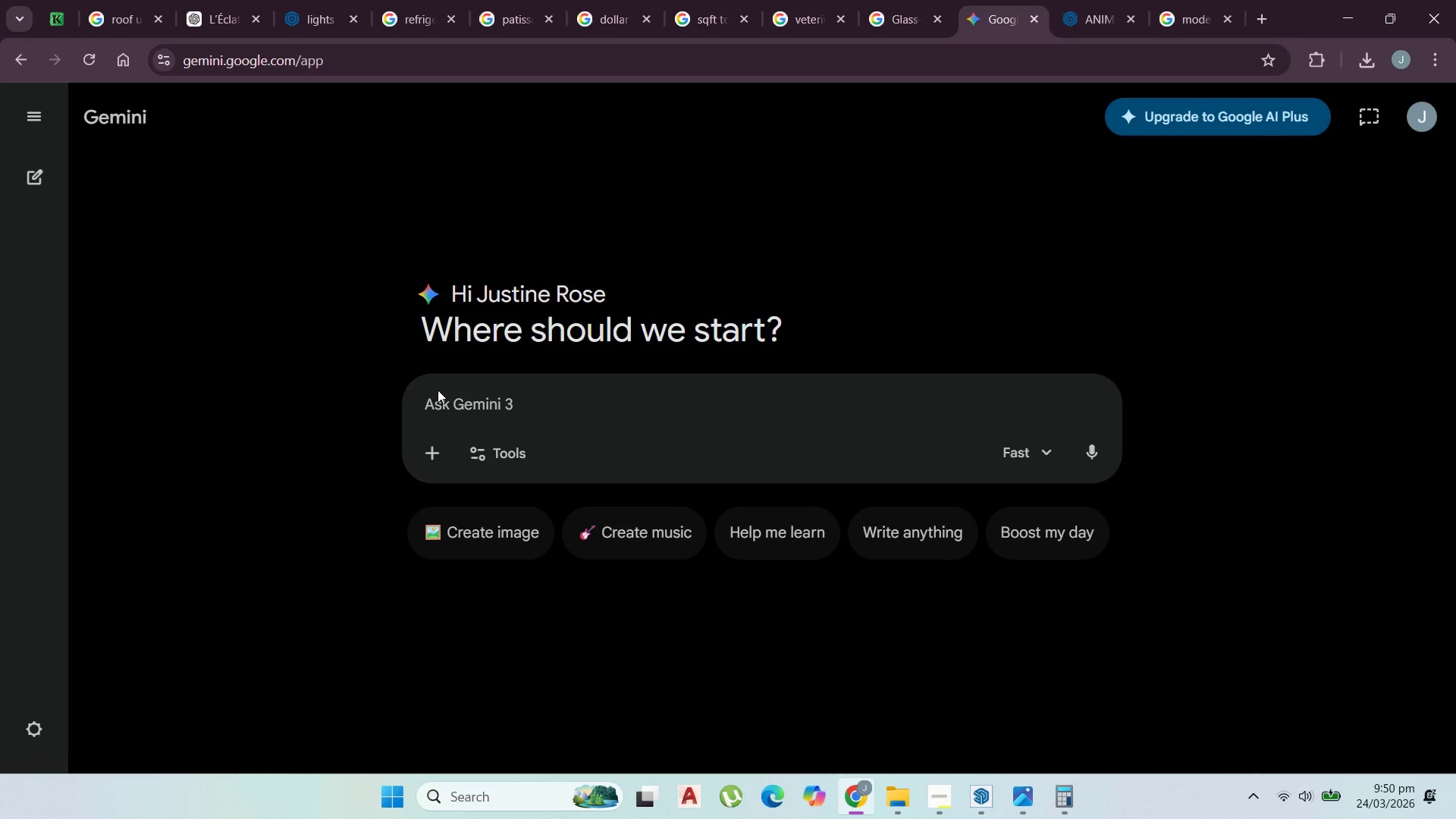 
left_click([449, 395])
 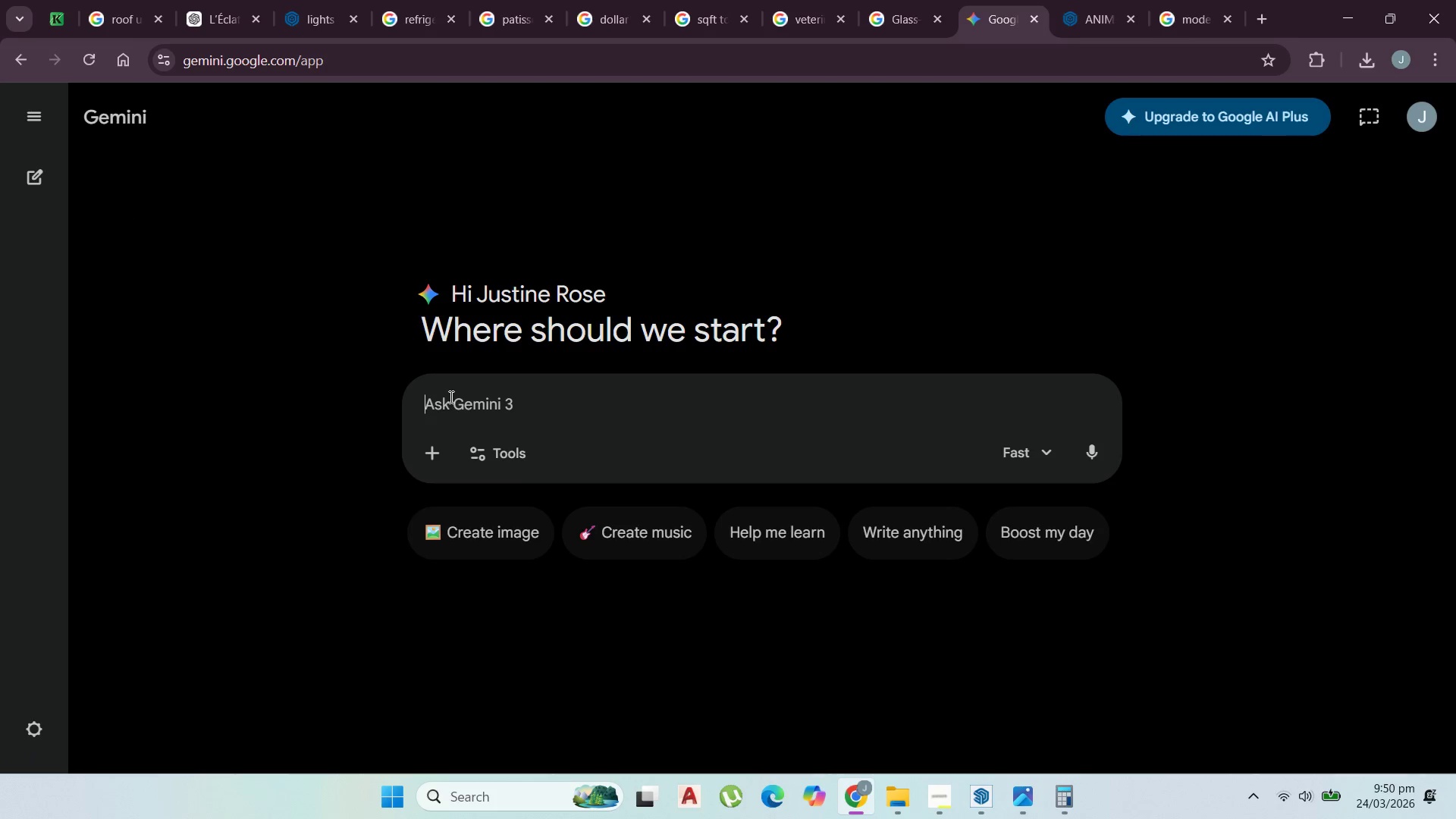 
key(Control+V)
 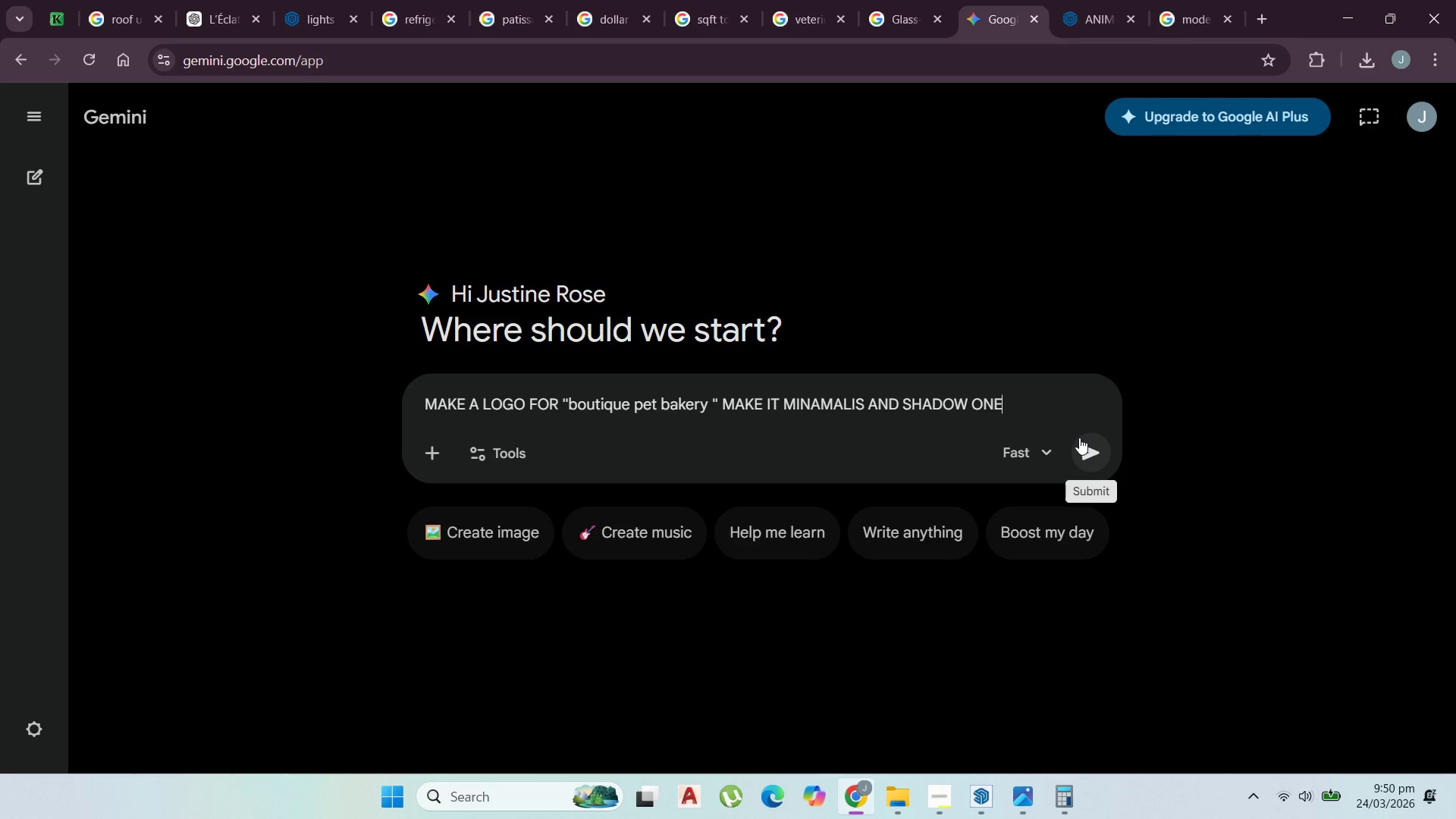 
type(, MAKE IT PNG AND FRONT VIEW)
 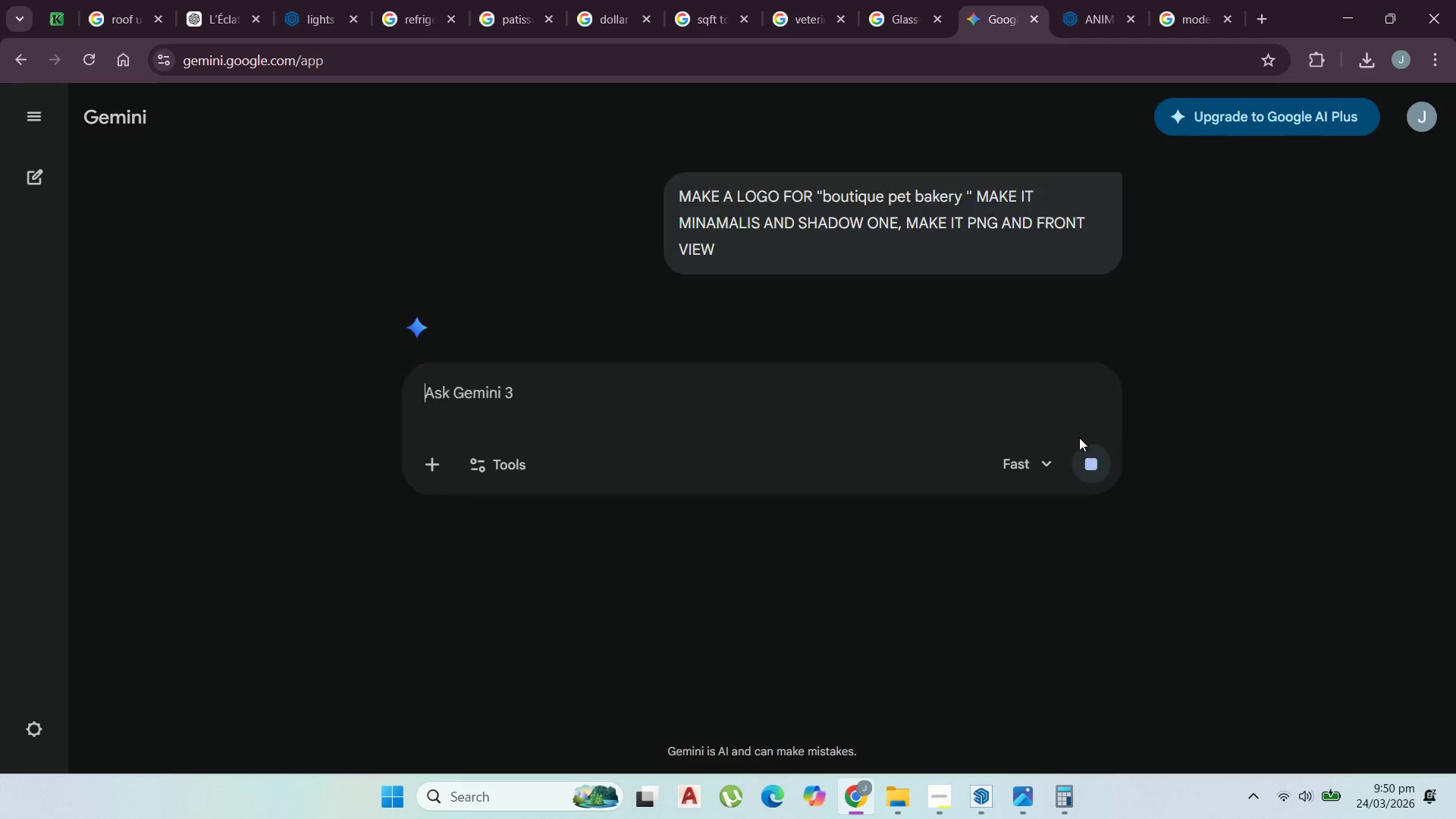 
key(Enter)
 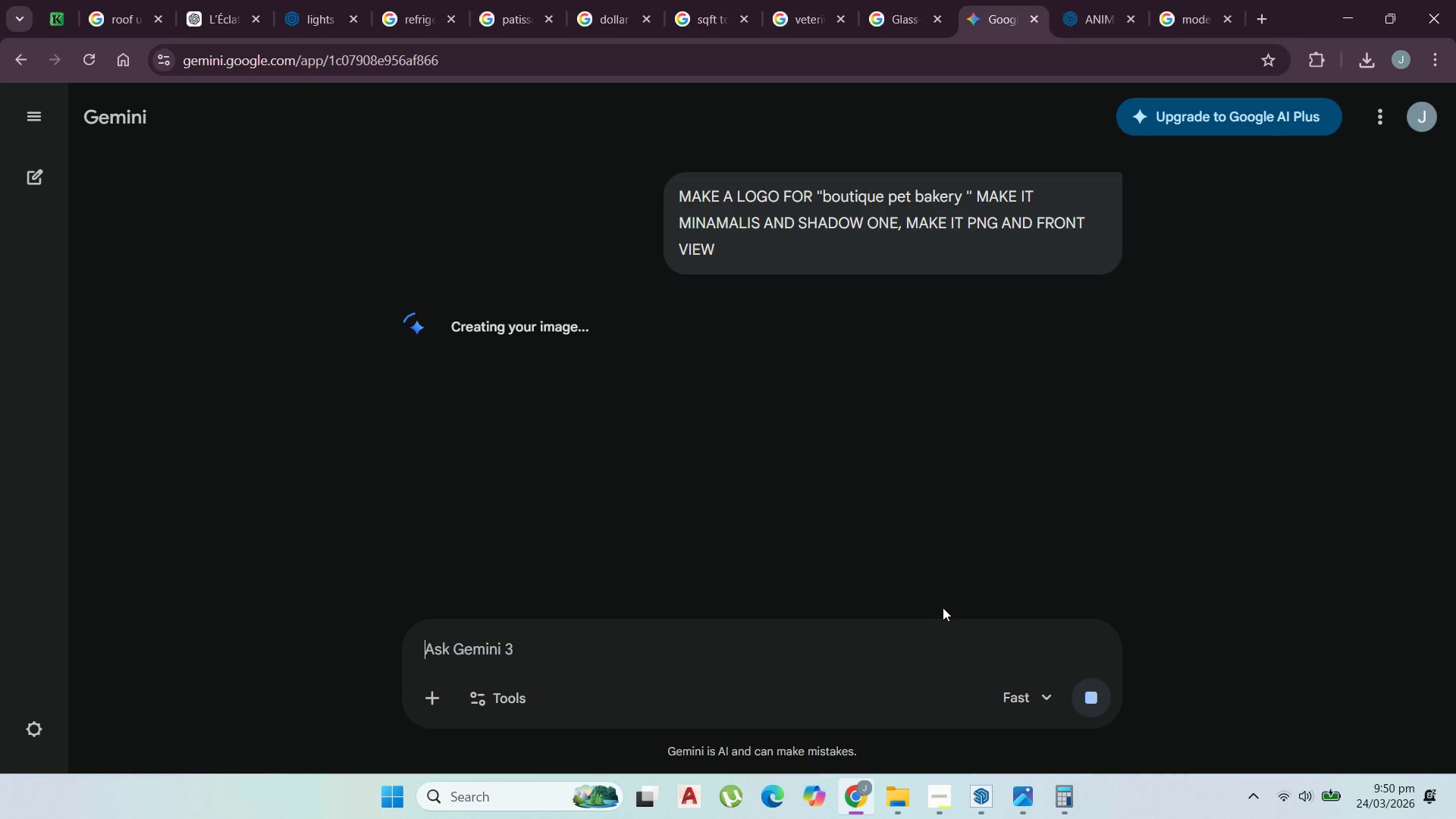 
wait(14.8)
 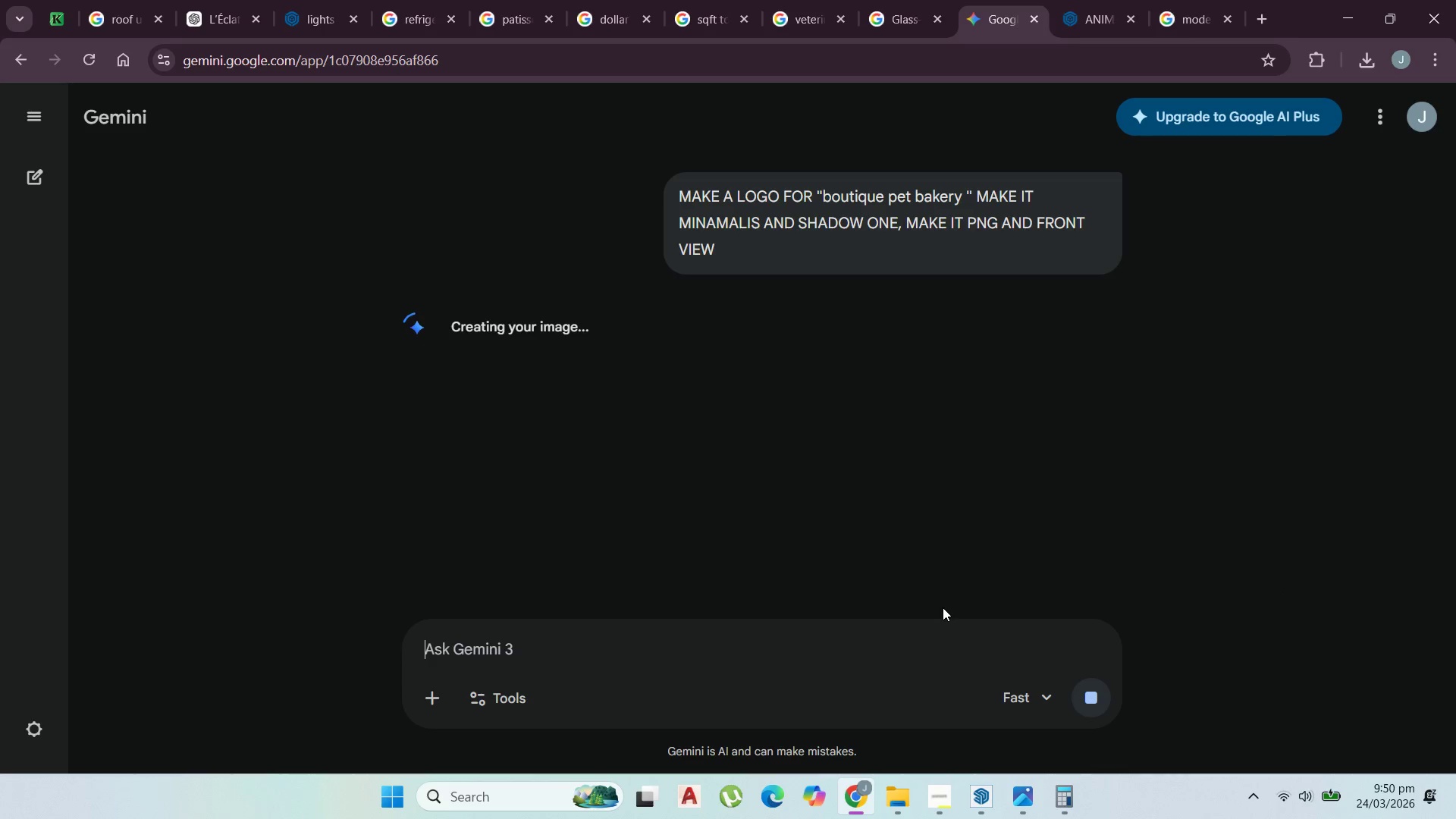 
scroll: coordinate [1010, 567], scroll_direction: down, amount: 5.0
 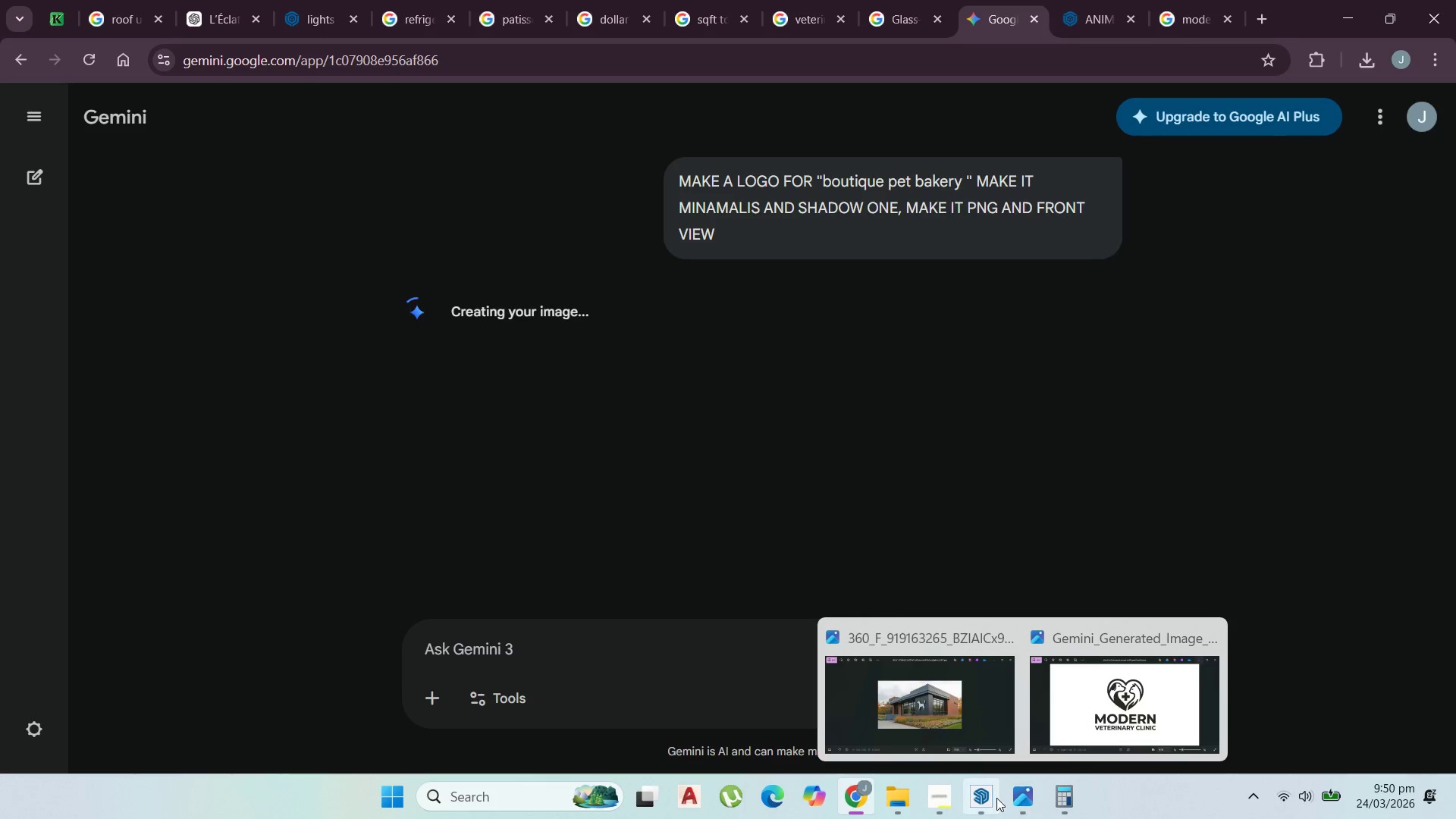 
left_click([984, 795])
 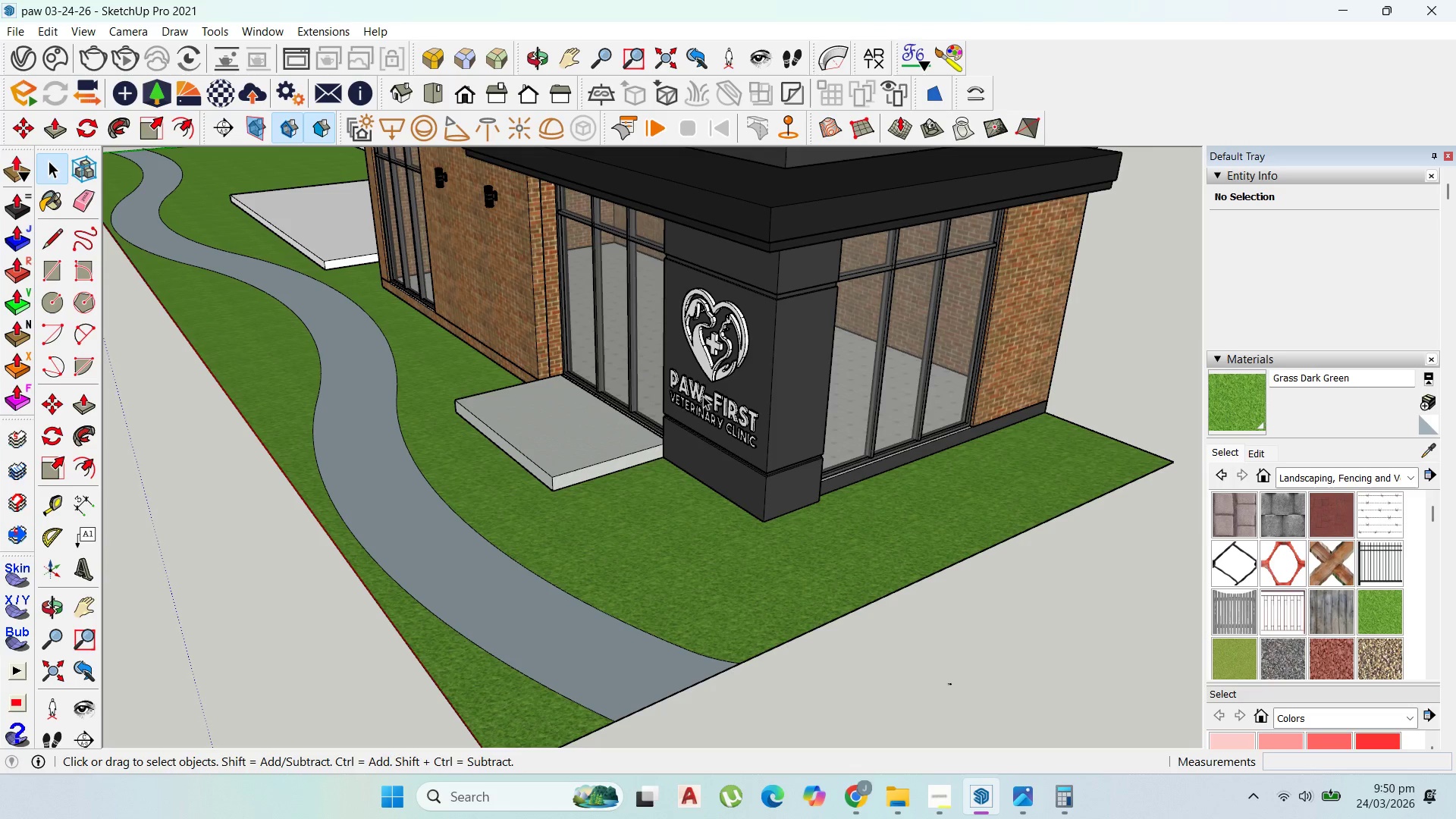 
scroll: coordinate [783, 472], scroll_direction: down, amount: 10.0
 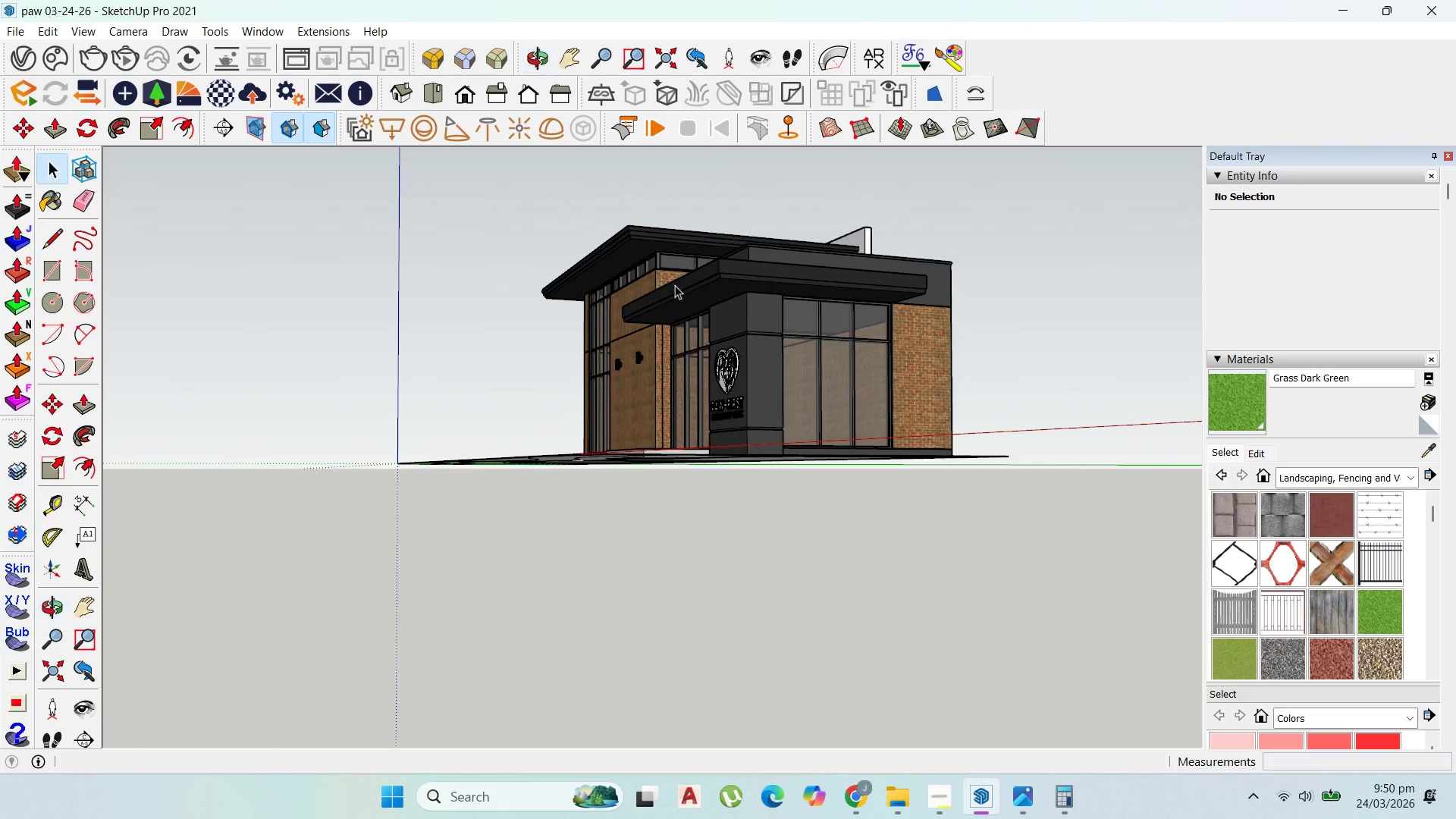 
scroll: coordinate [927, 365], scroll_direction: up, amount: 6.0
 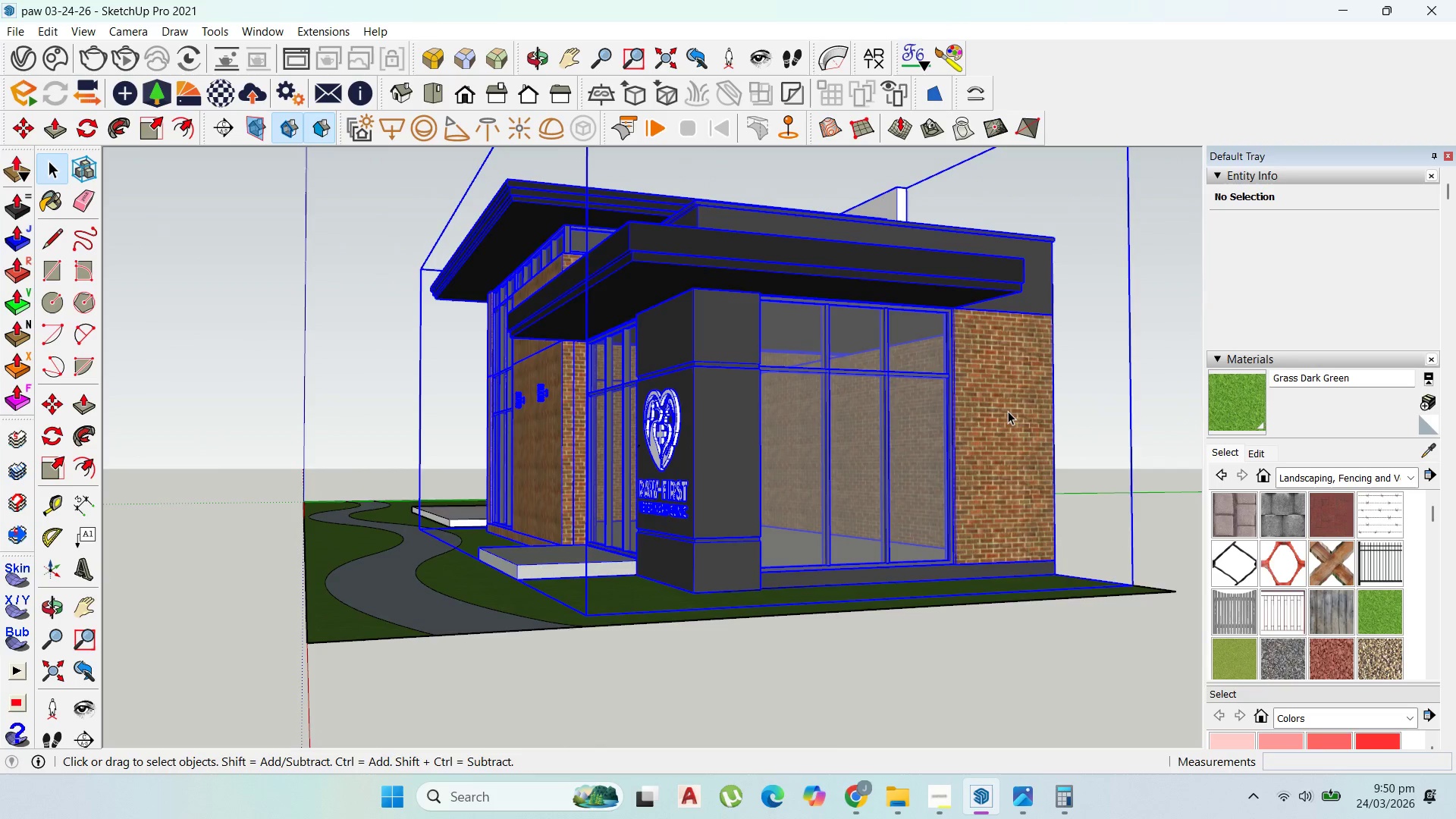 
double_click([1008, 411])
 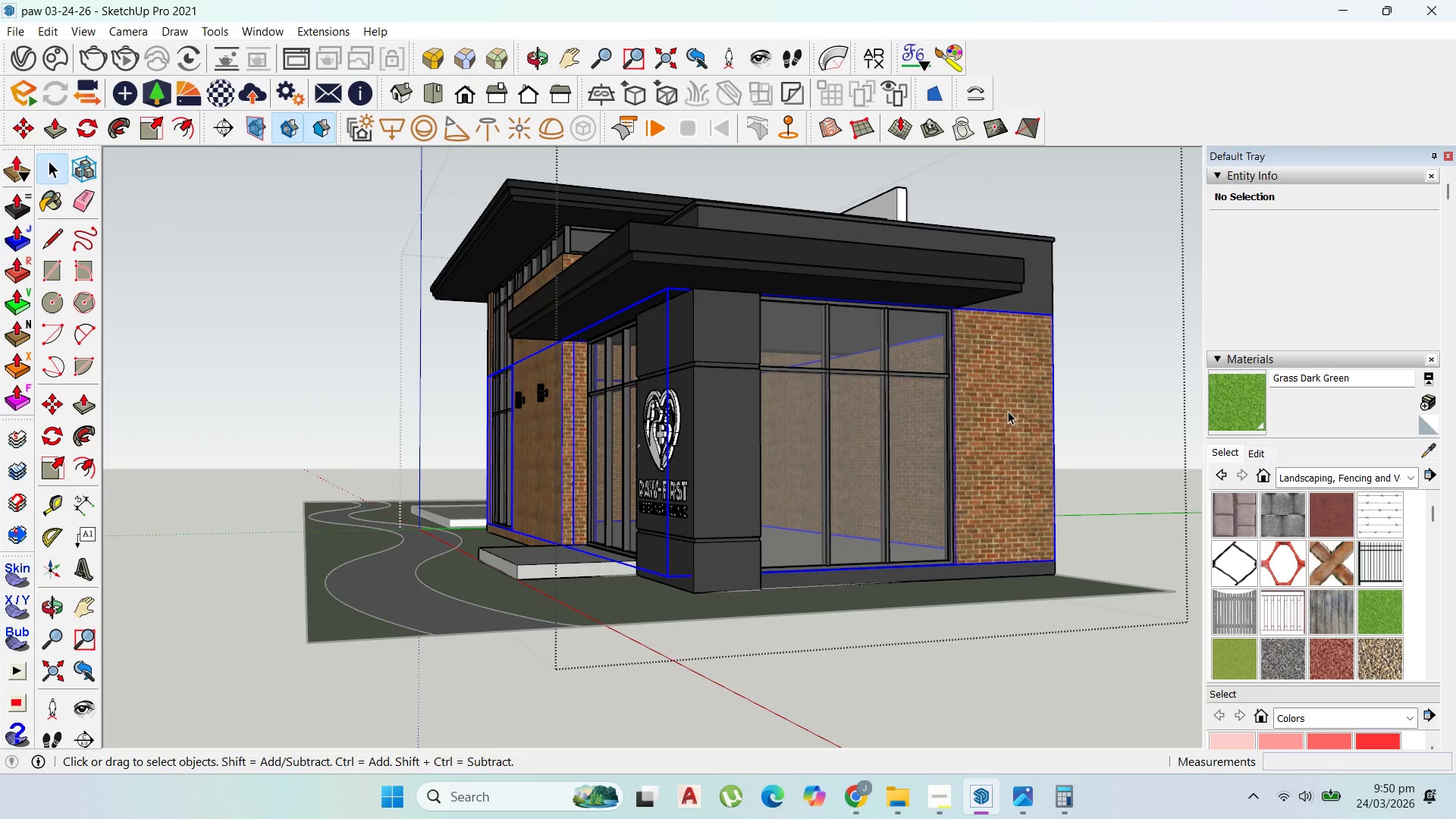 
triple_click([1008, 411])
 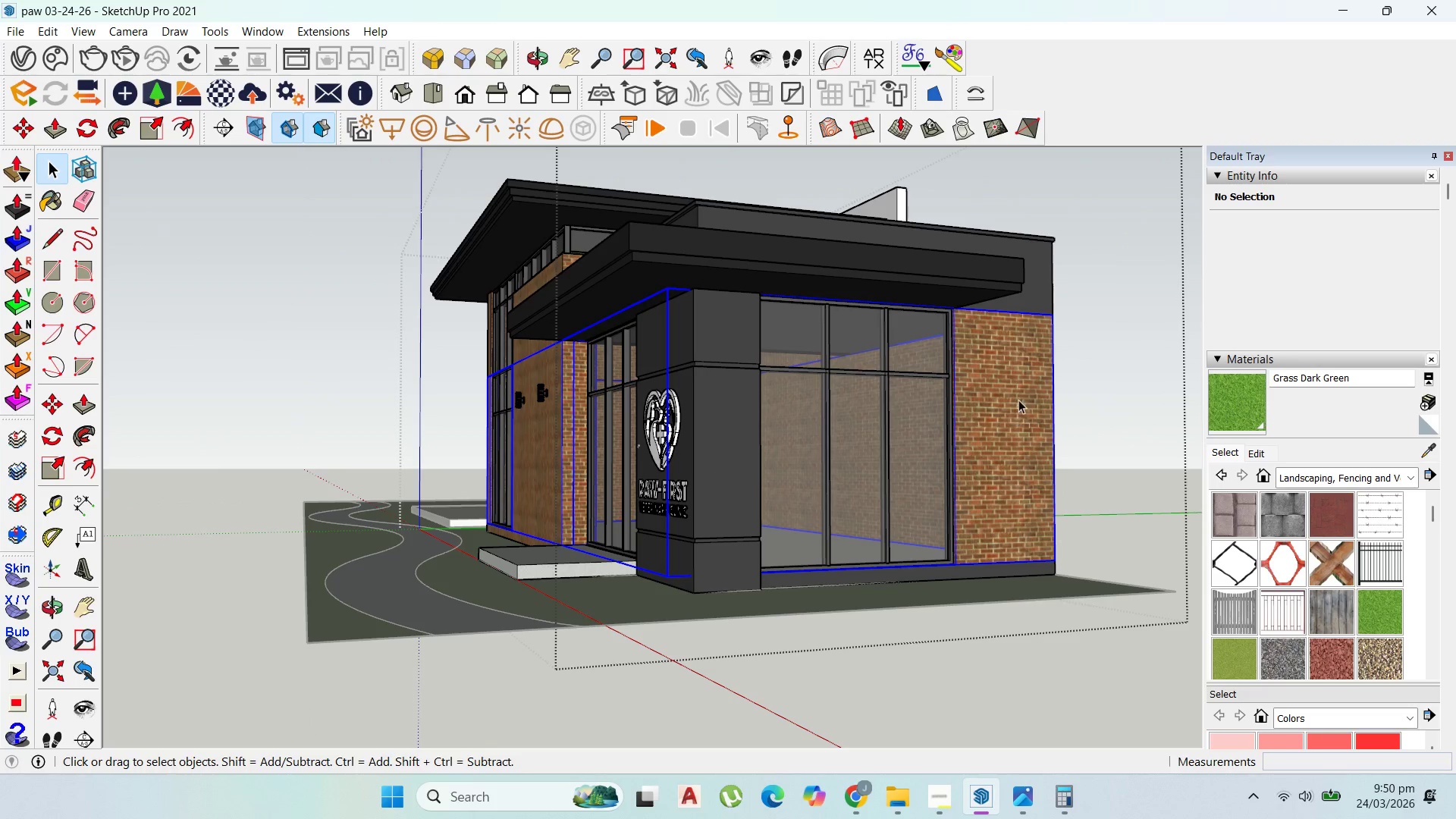 
triple_click([1018, 400])
 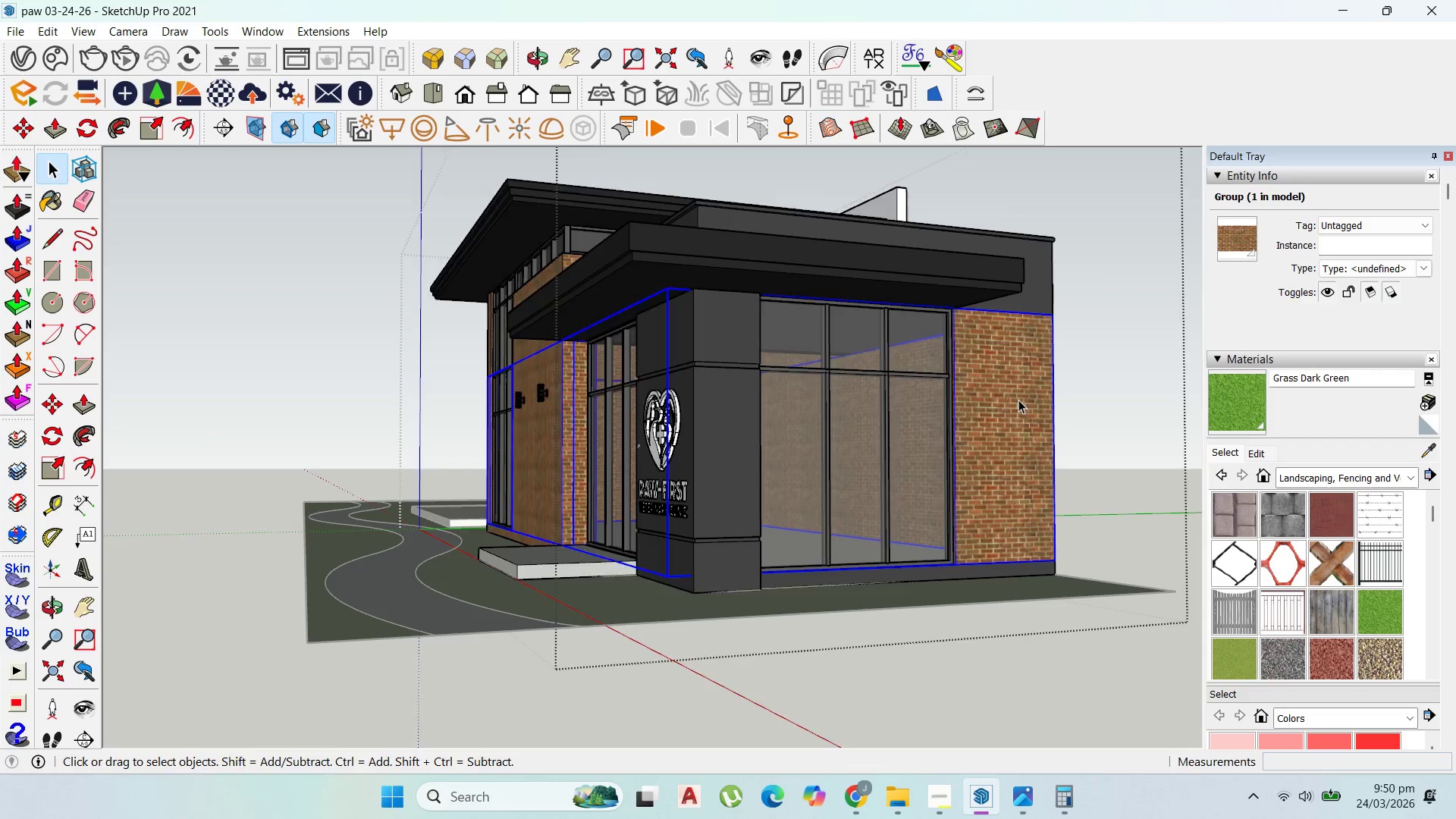 
triple_click([1018, 400])
 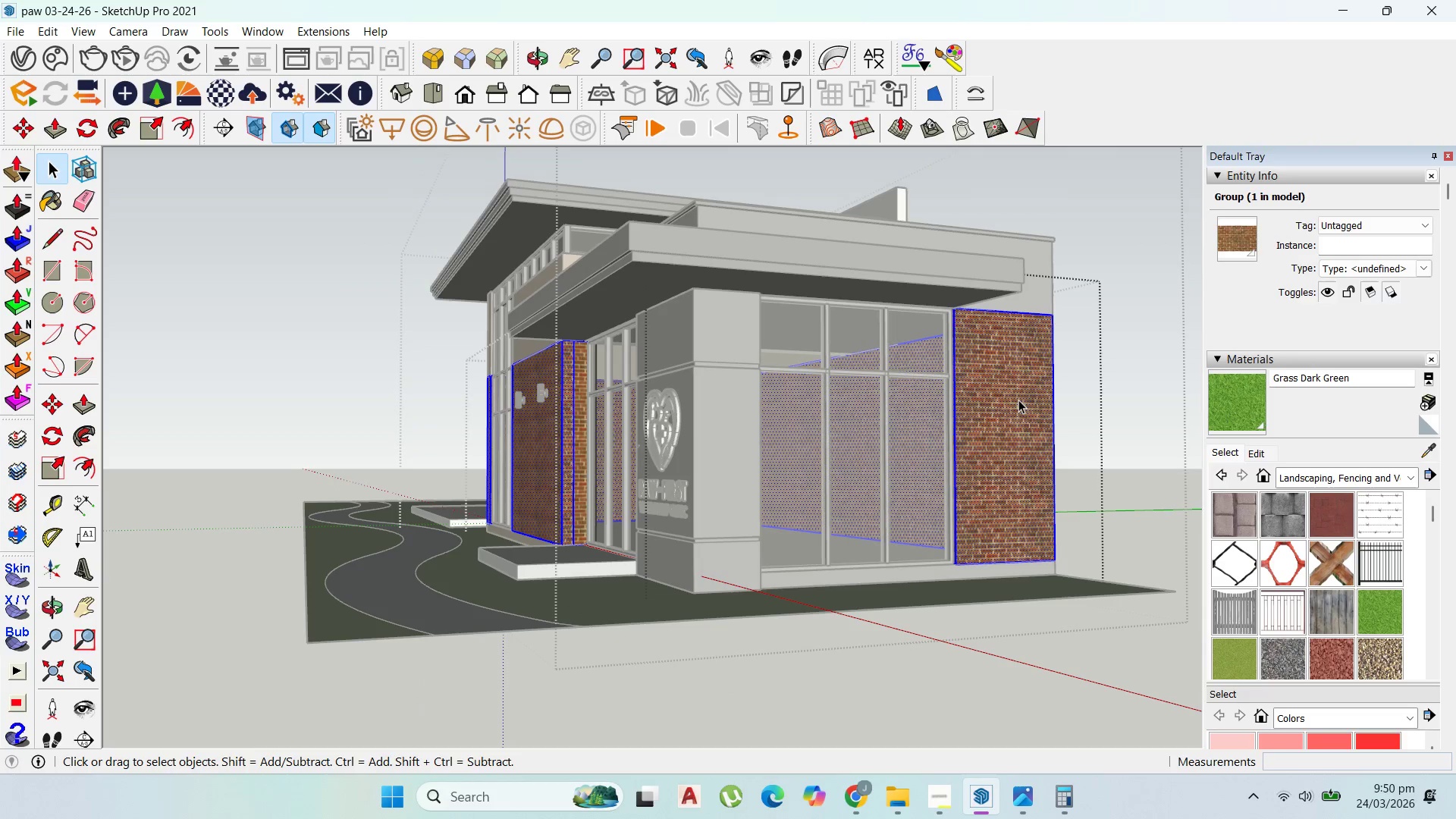 
triple_click([1018, 400])
 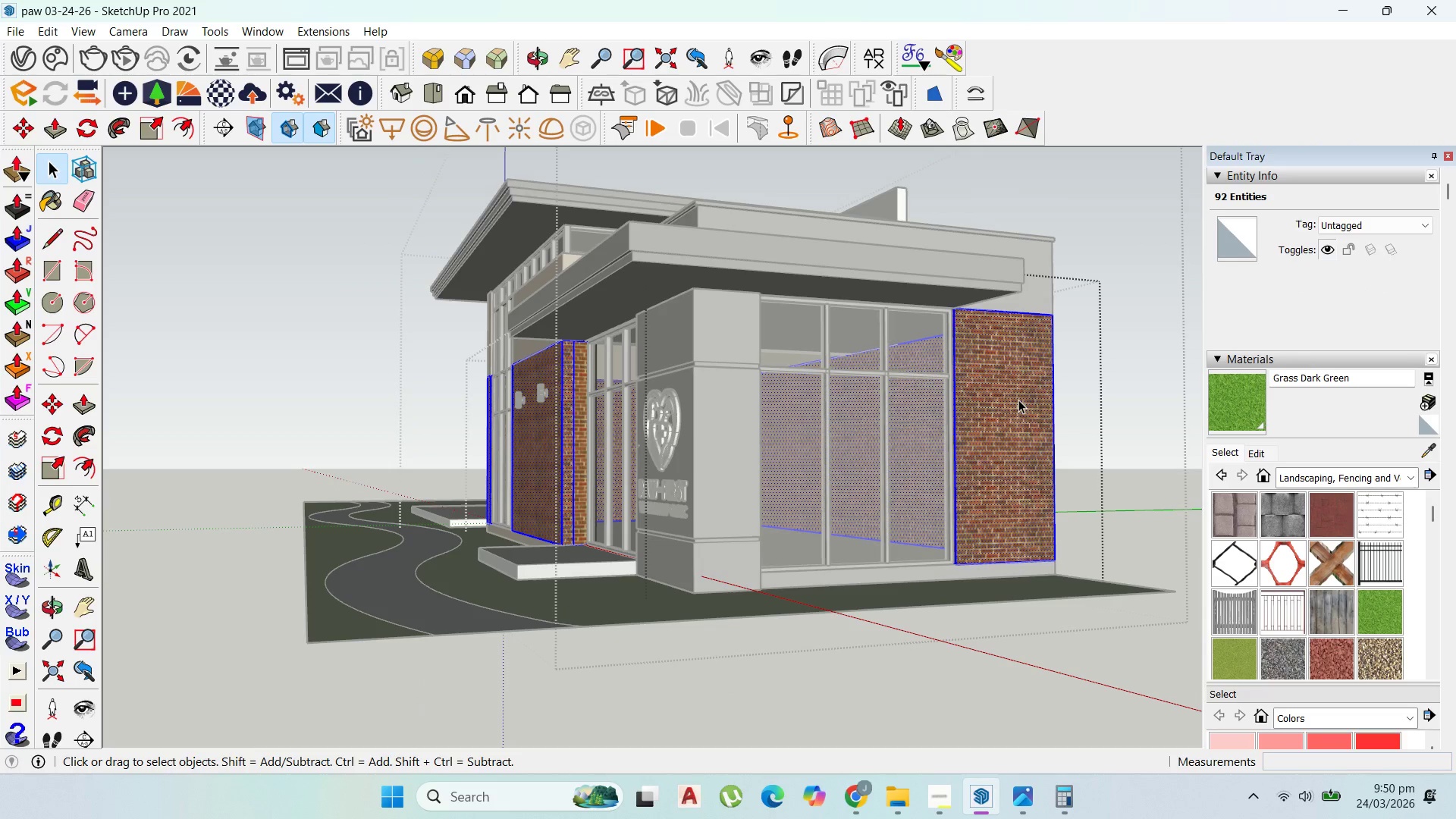 
left_click([1019, 399])
 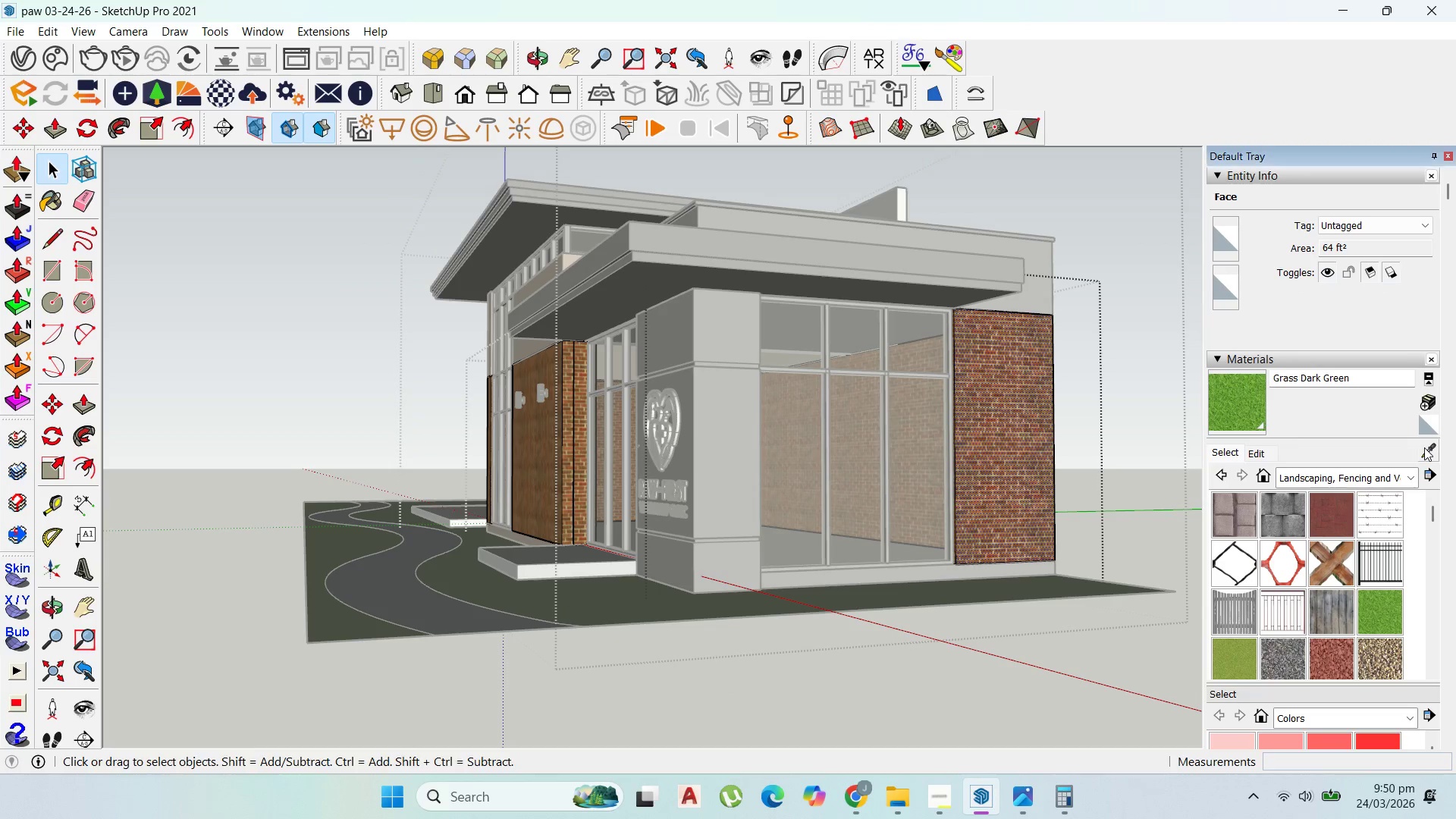 
scroll: coordinate [1077, 293], scroll_direction: up, amount: 3.0
 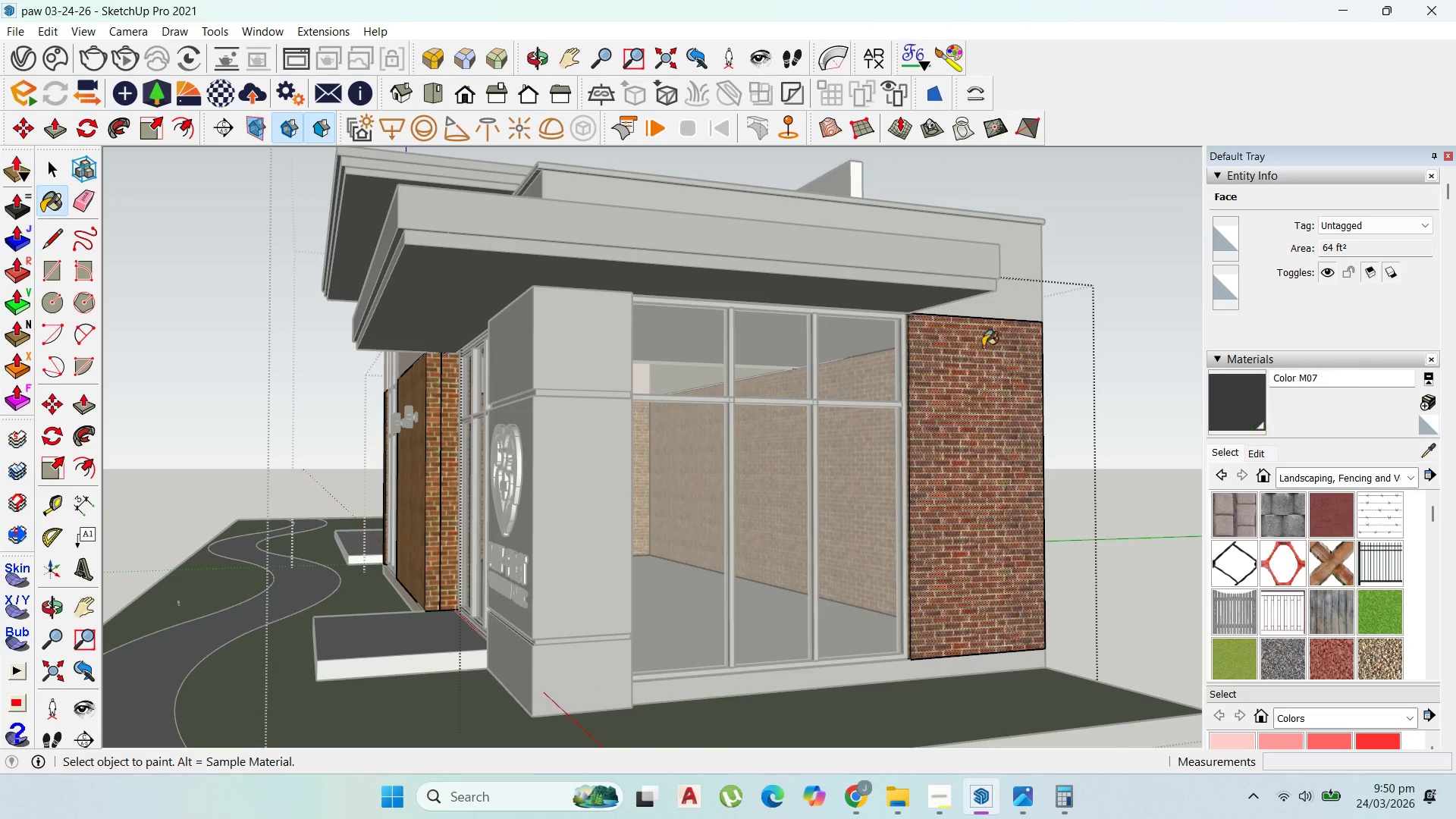 
left_click([978, 386])
 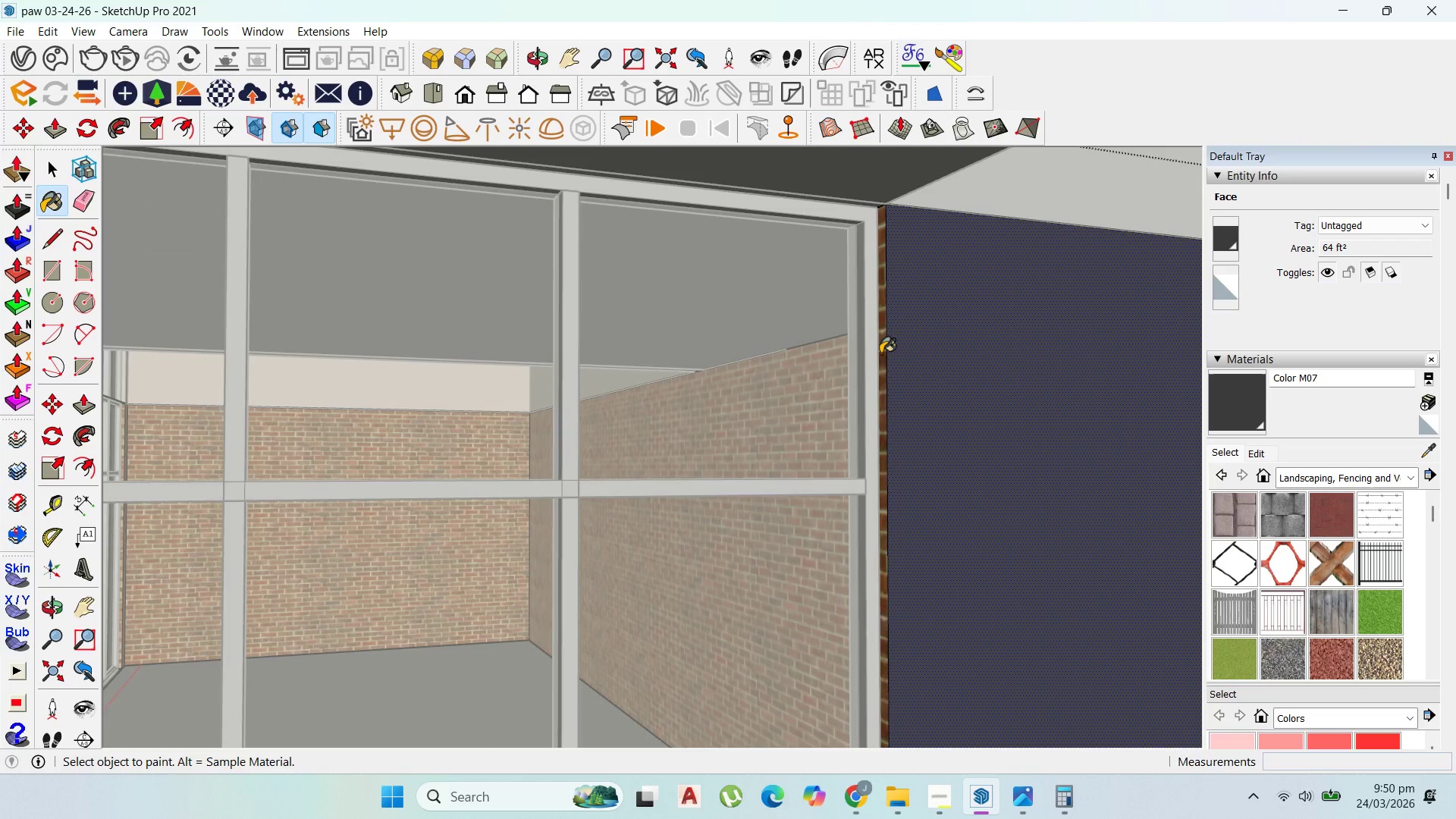 
left_click([881, 353])
 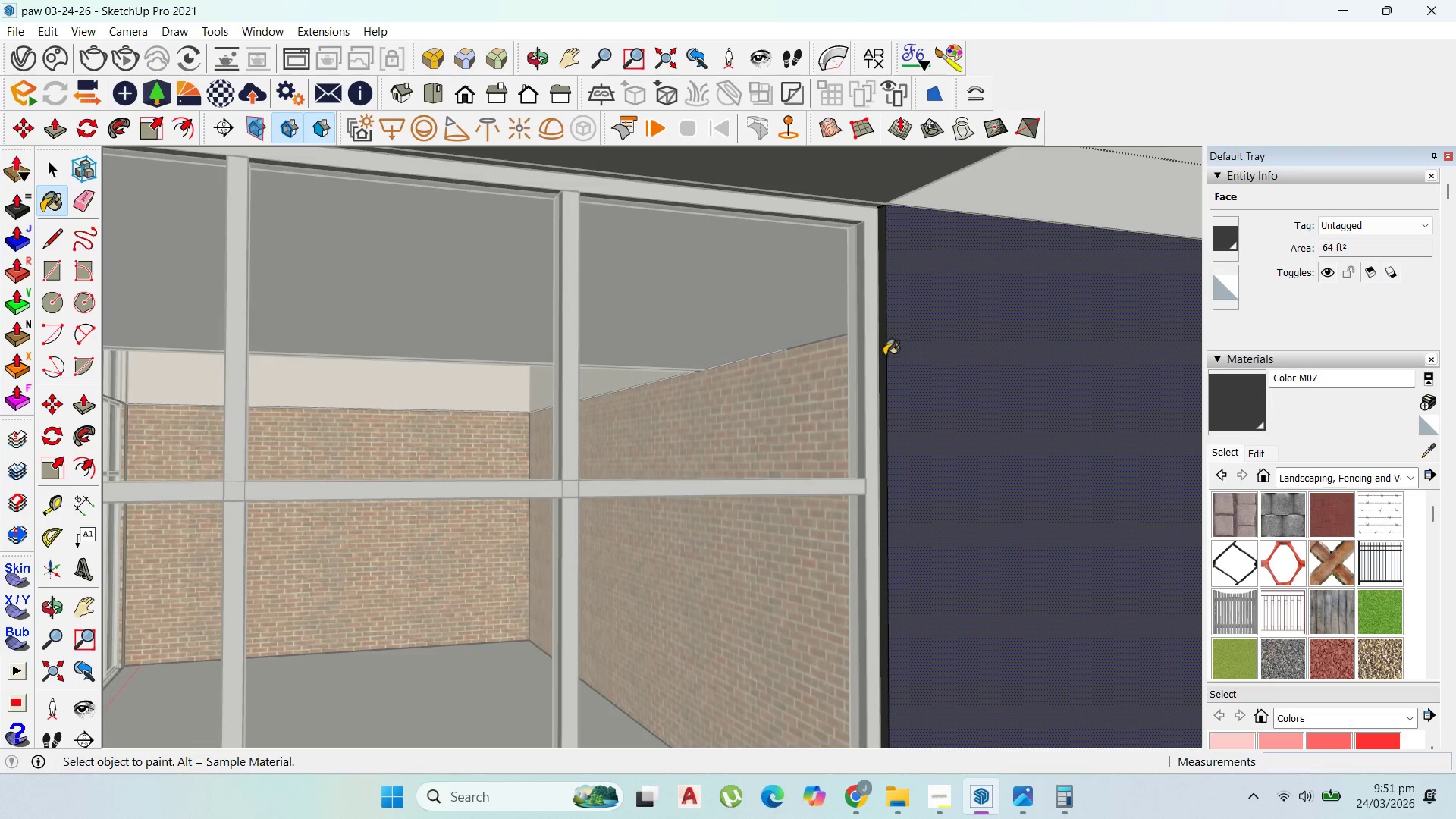 
scroll: coordinate [874, 352], scroll_direction: up, amount: 11.0
 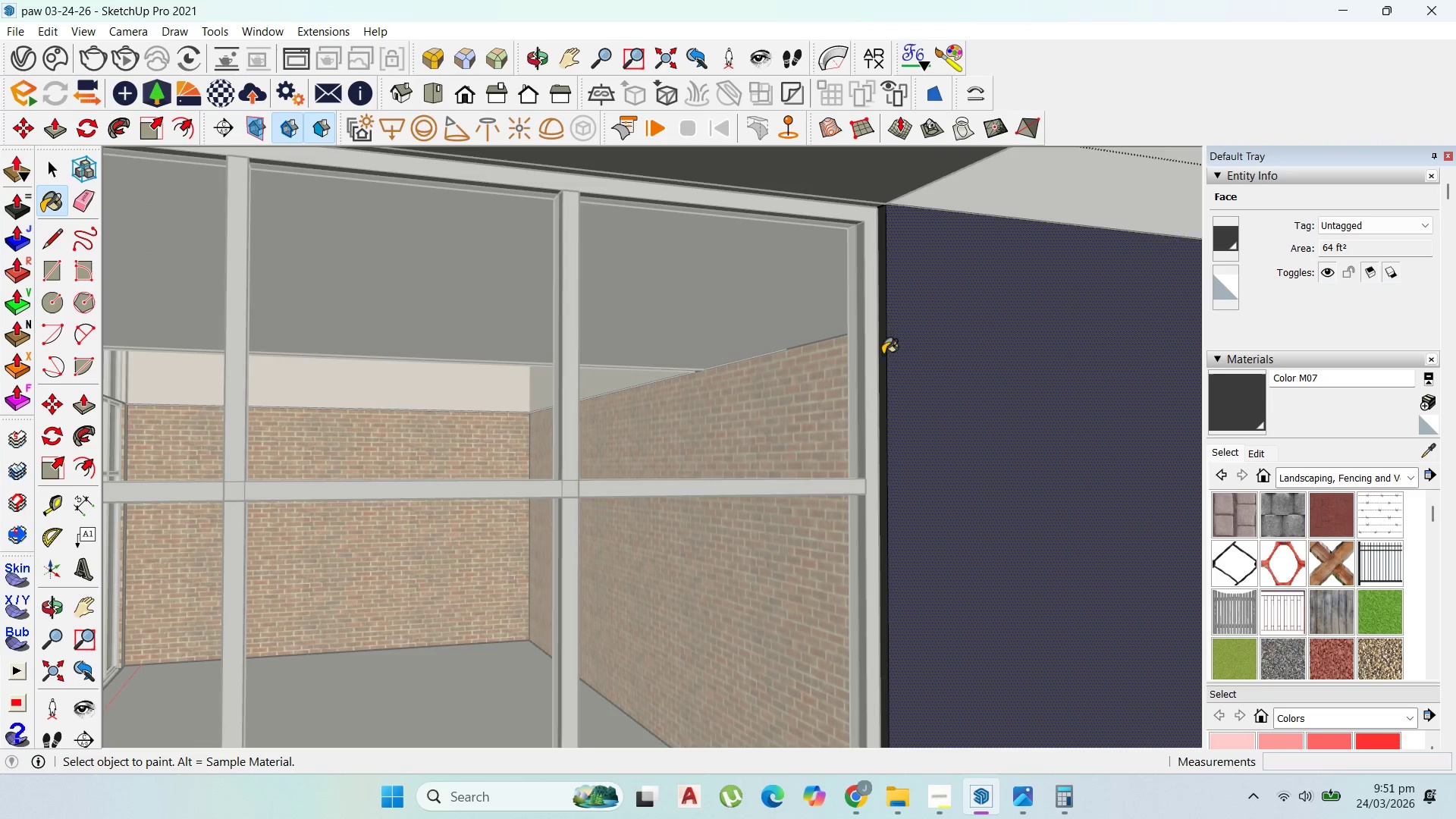 
scroll: coordinate [811, 443], scroll_direction: down, amount: 20.0
 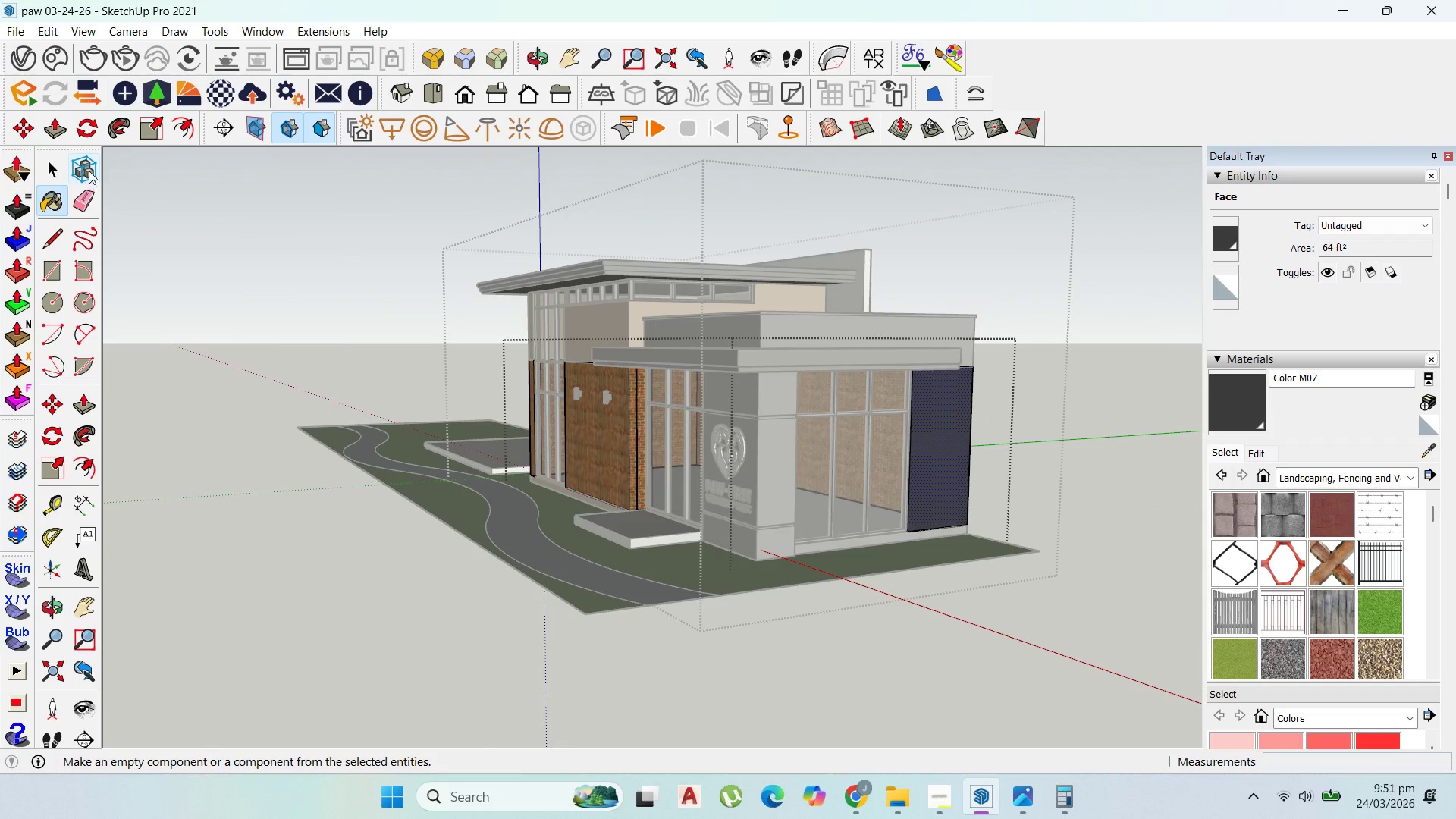 
key(Escape)
 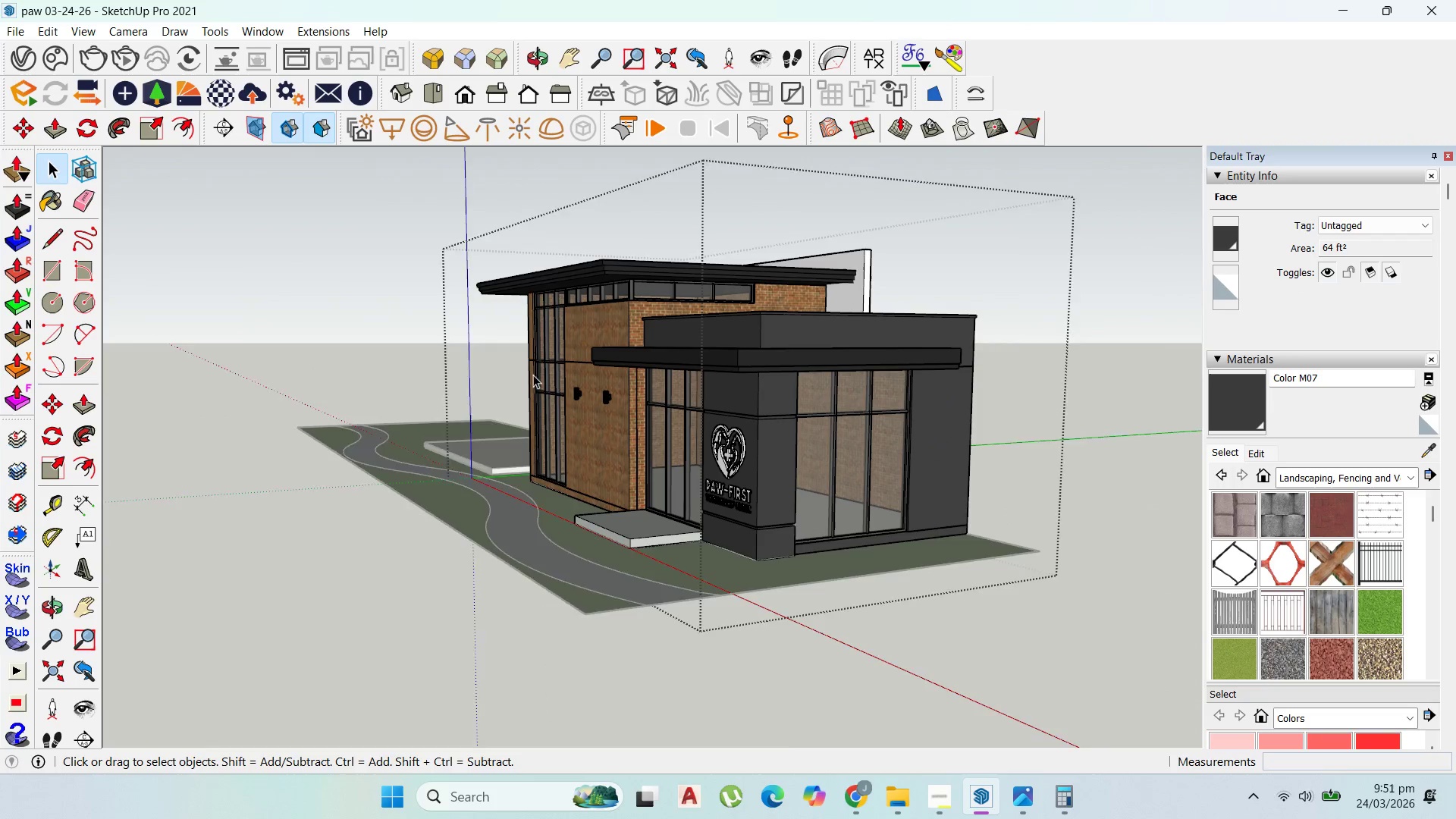 
key(Escape)
 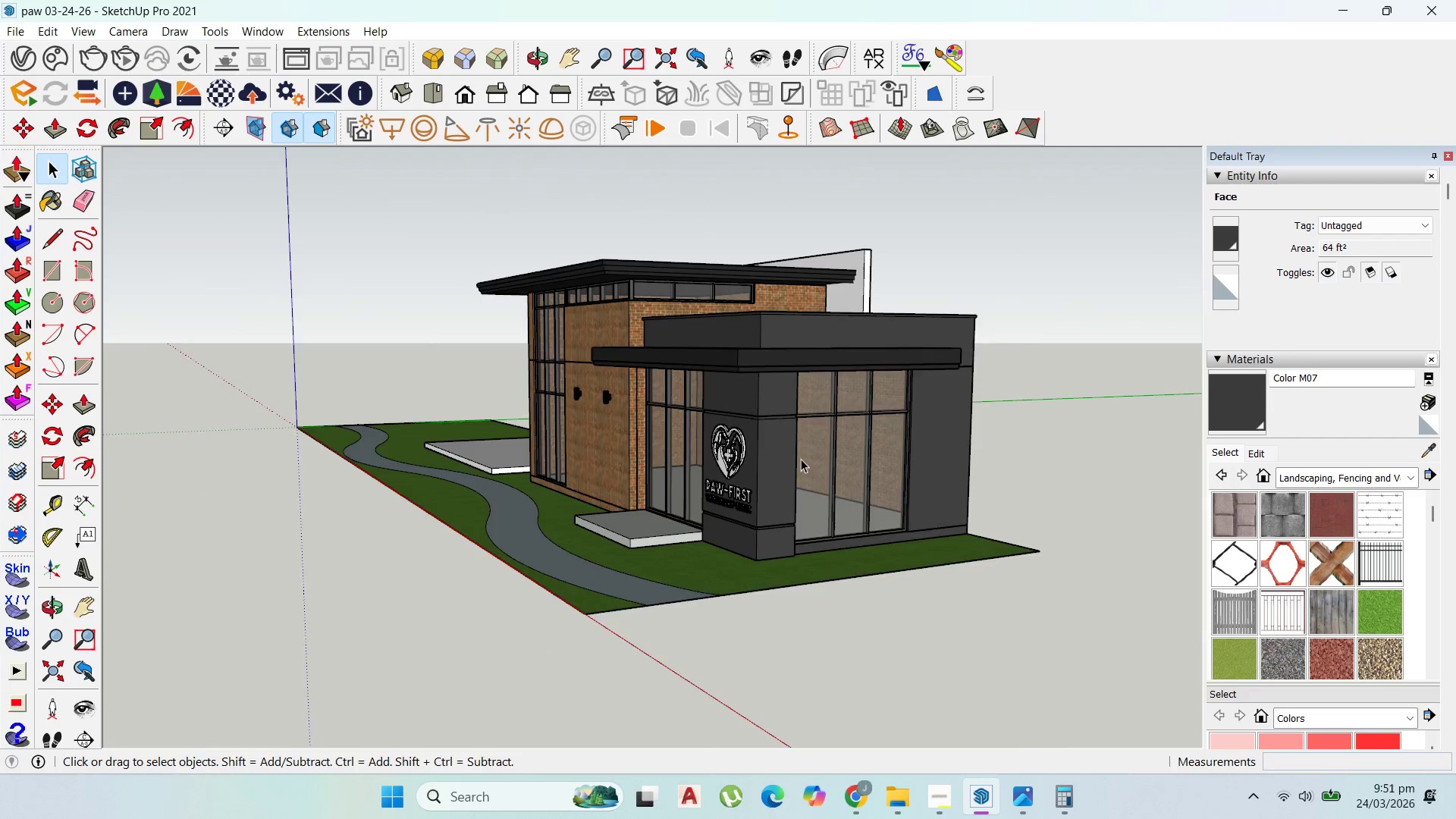 
scroll: coordinate [783, 454], scroll_direction: up, amount: 1.0
 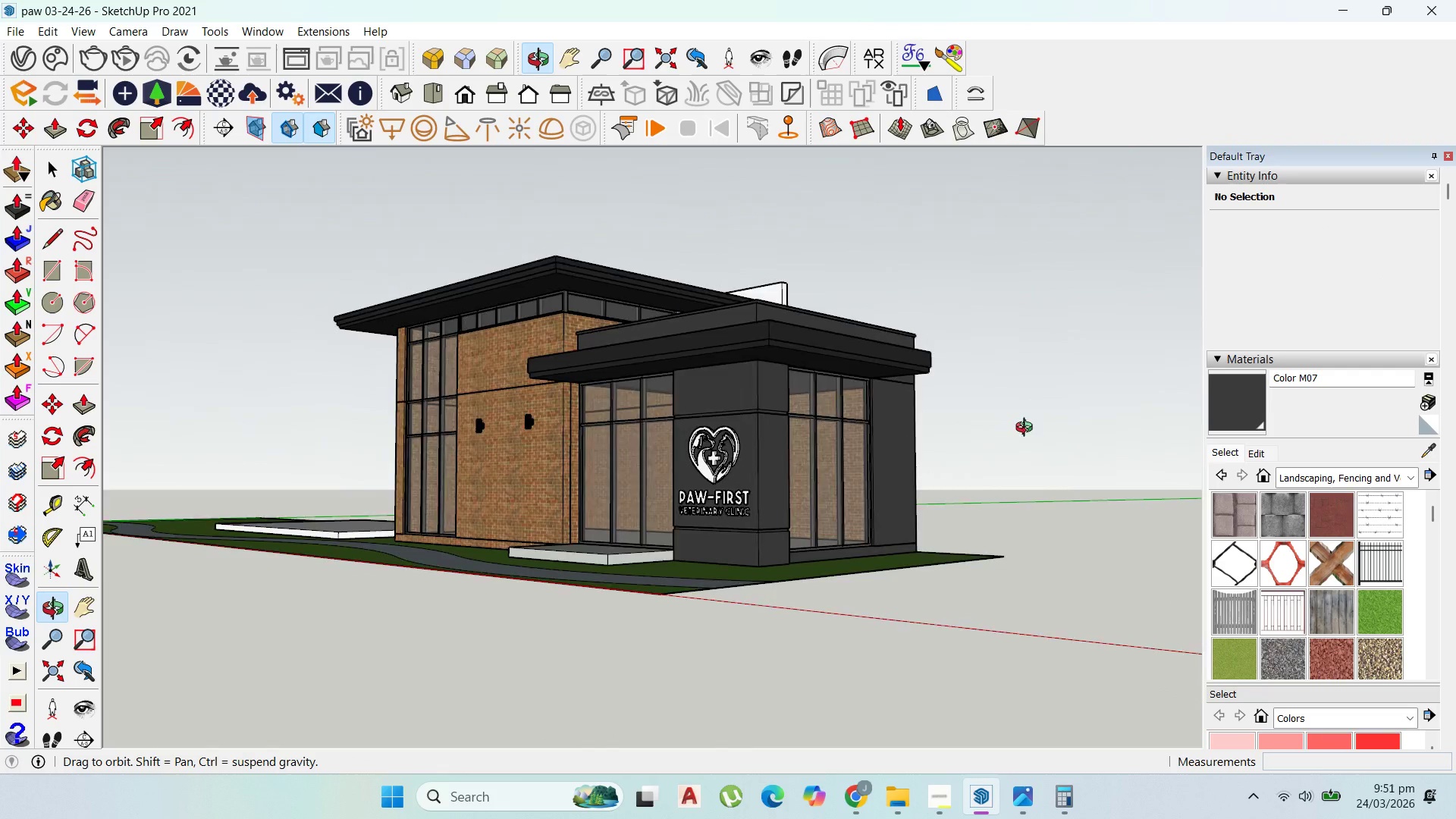 
scroll: coordinate [937, 525], scroll_direction: down, amount: 1.0
 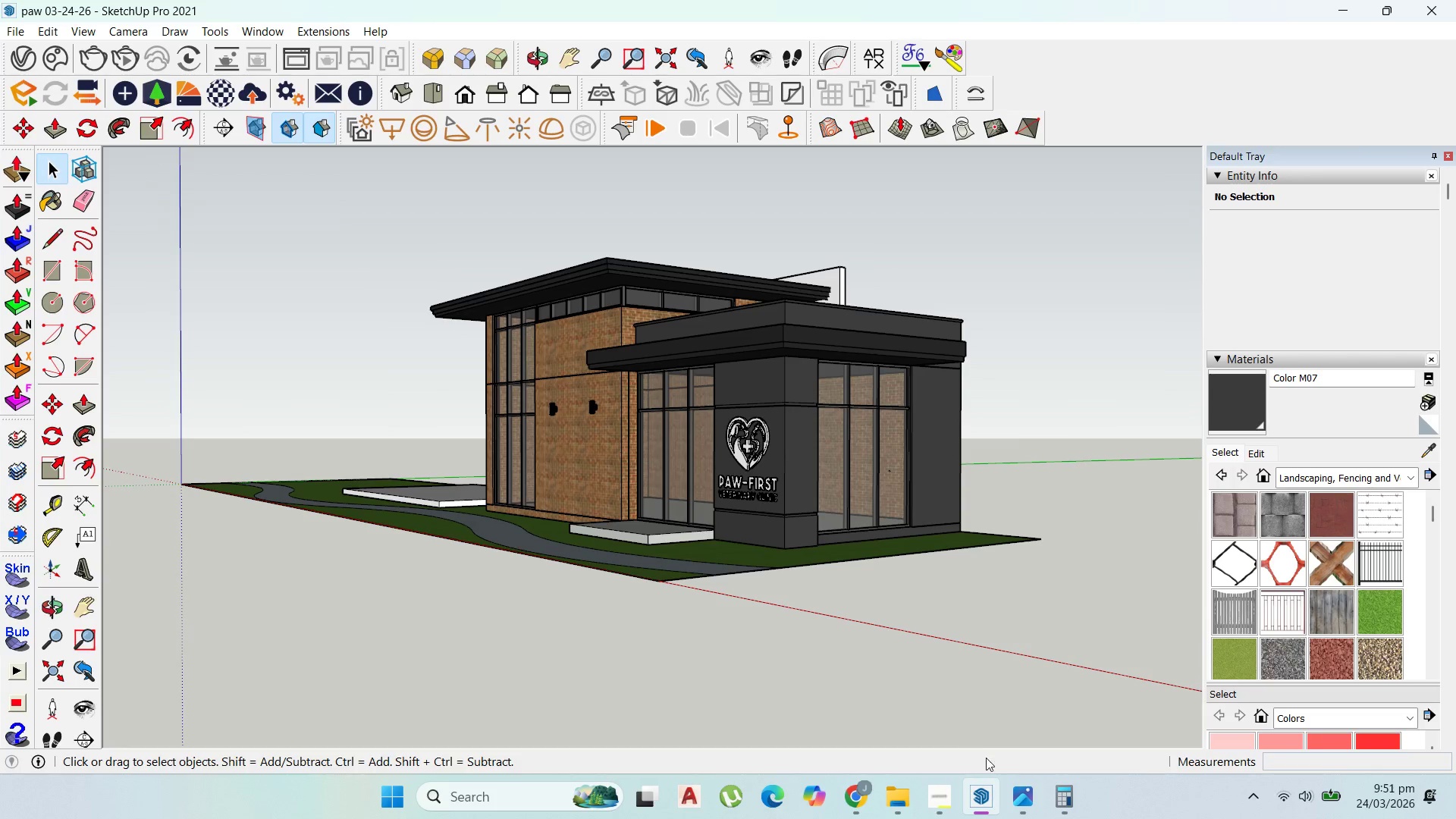 
mouse_move([993, 751])
 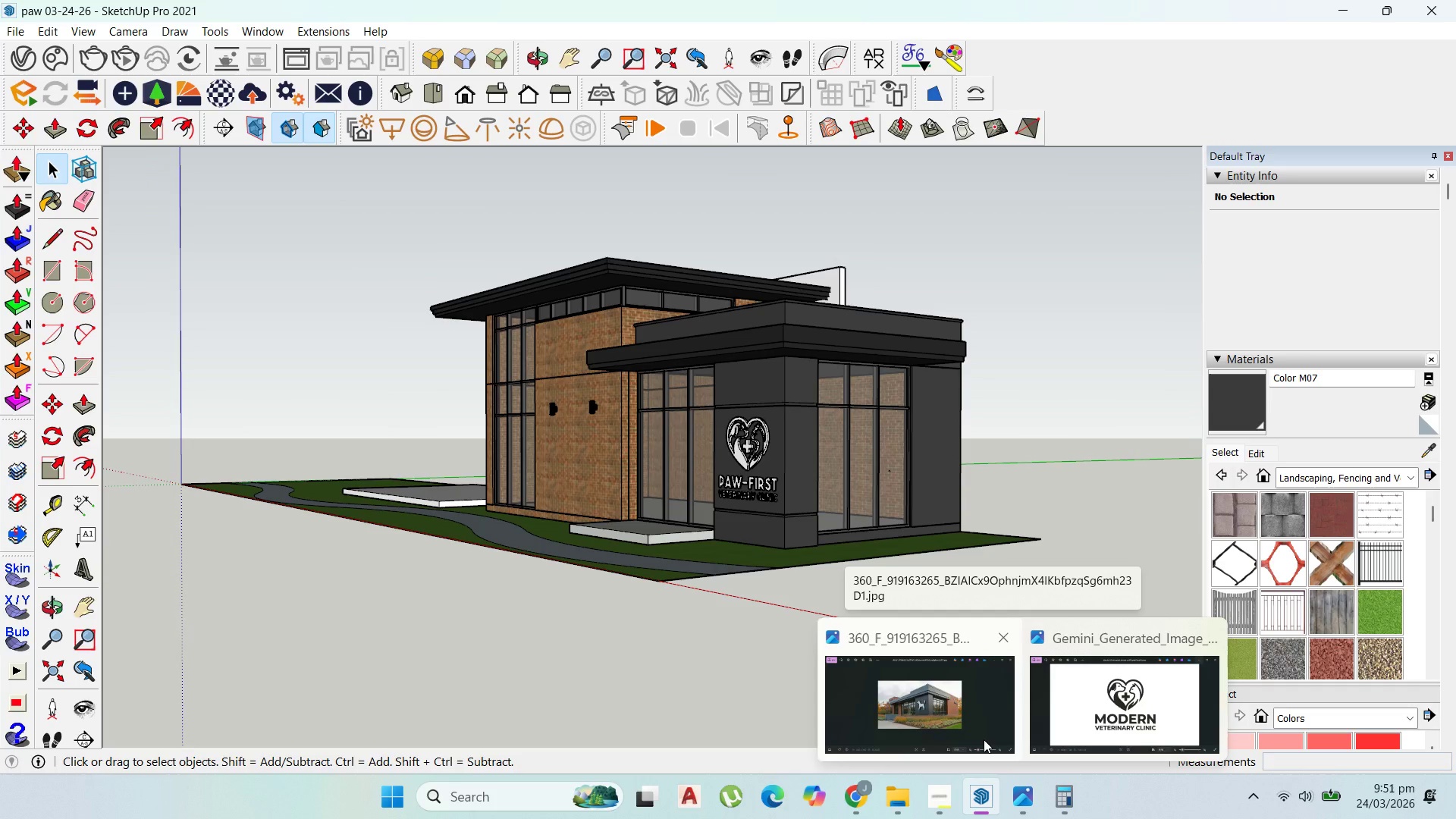 
left_click([984, 739])
 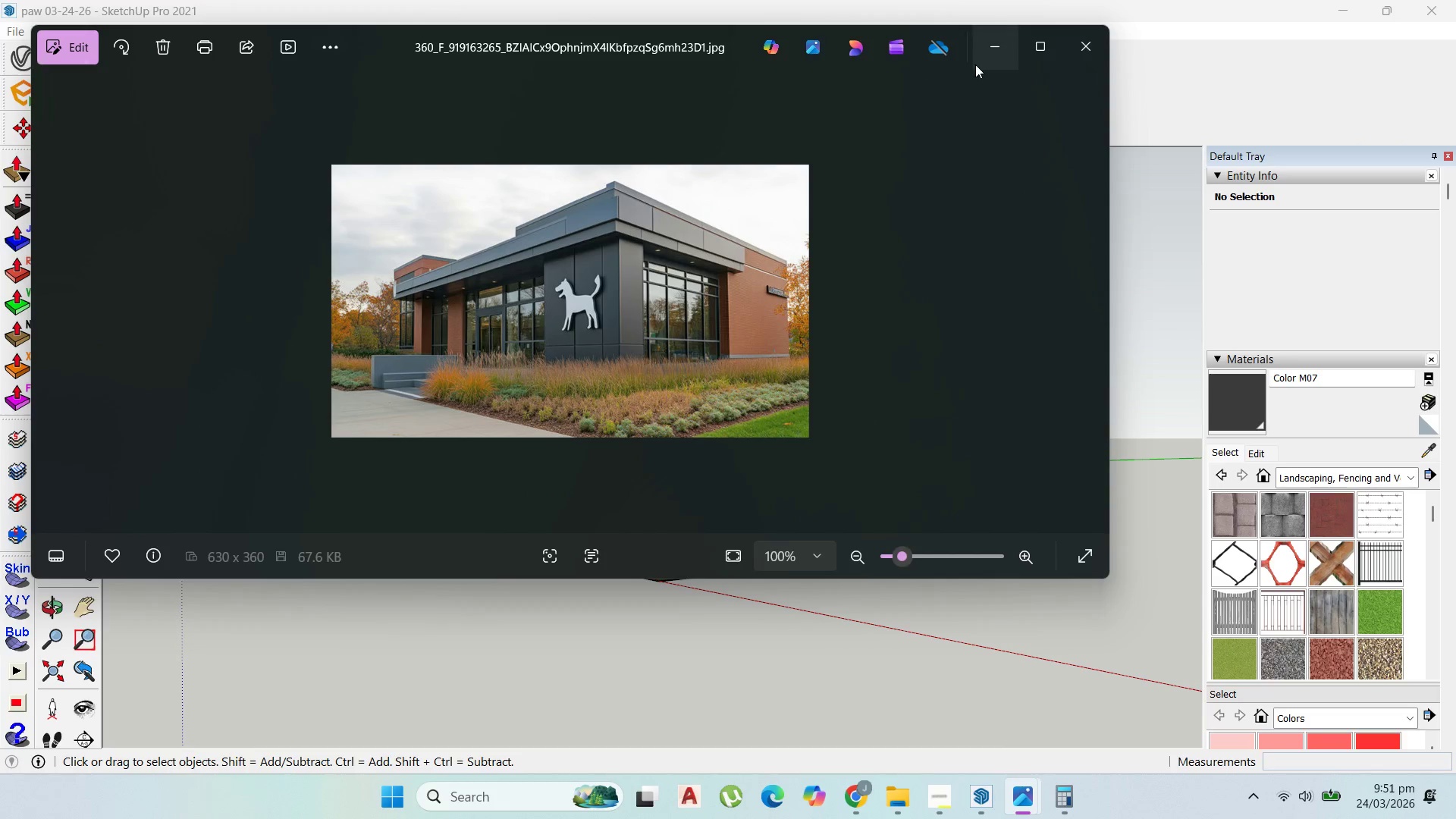 
left_click([982, 47])
 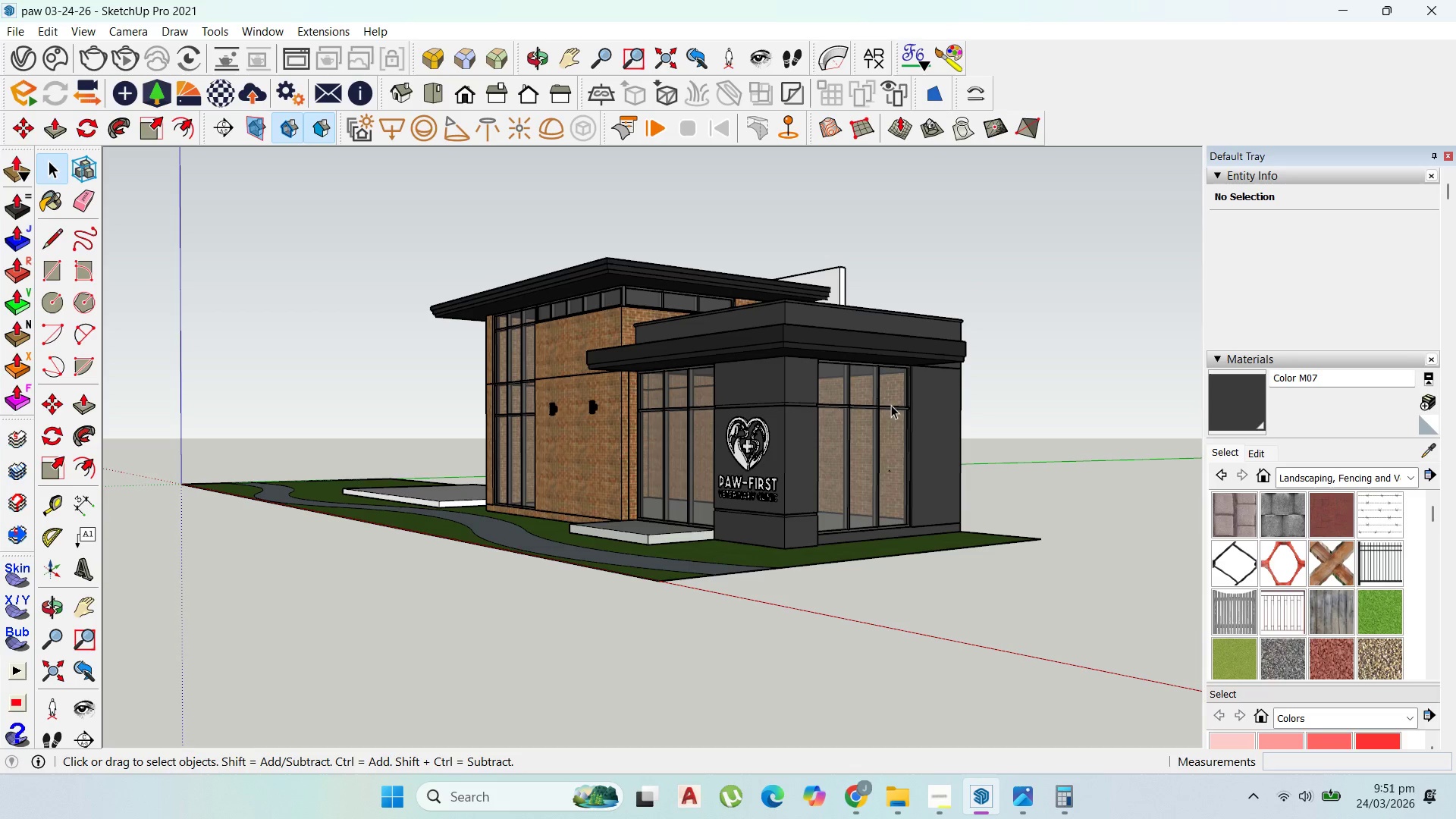 
scroll: coordinate [980, 671], scroll_direction: up, amount: 1.0
 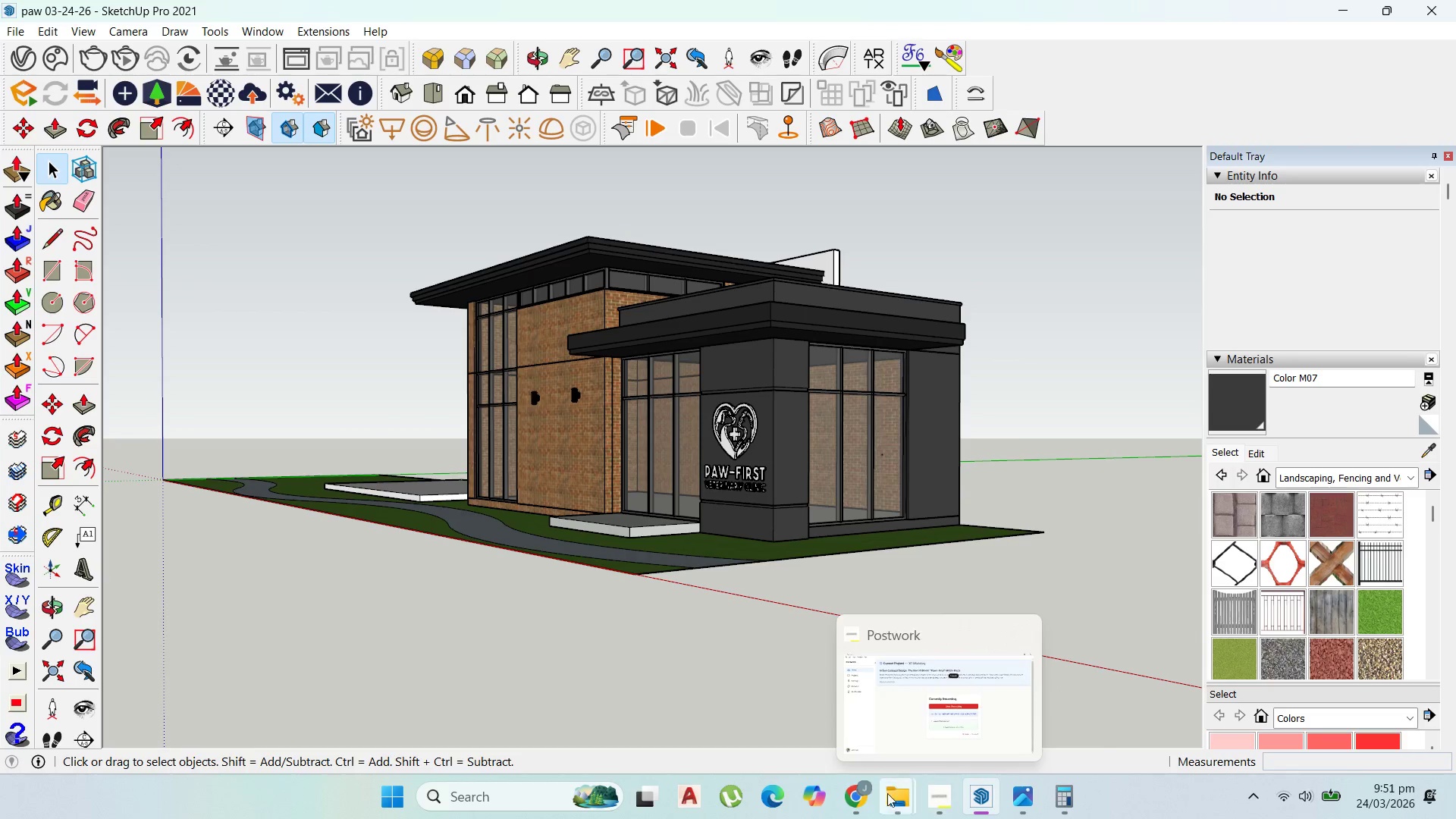 
left_click([840, 793])
 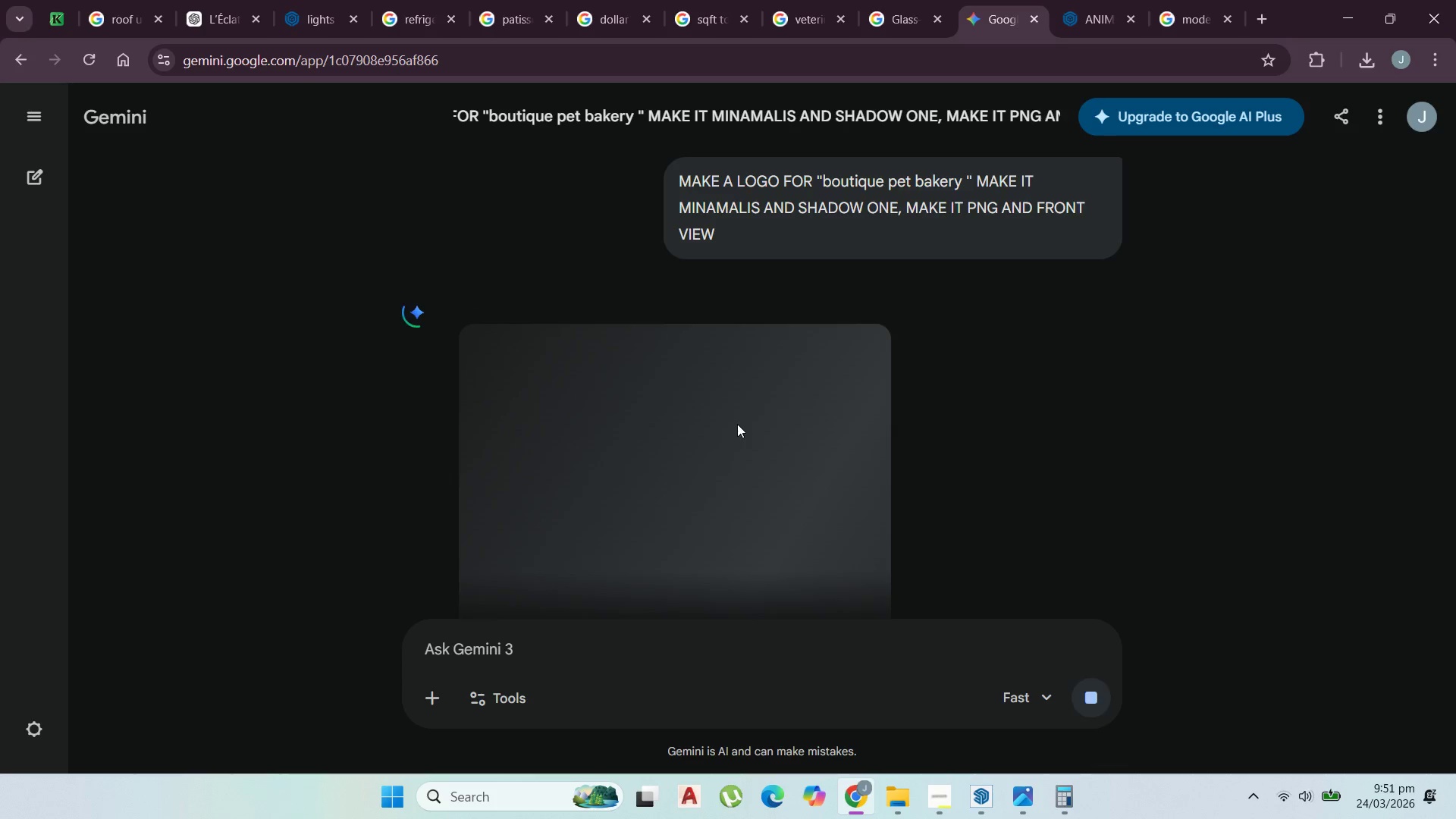 
scroll: coordinate [833, 392], scroll_direction: down, amount: 3.0
 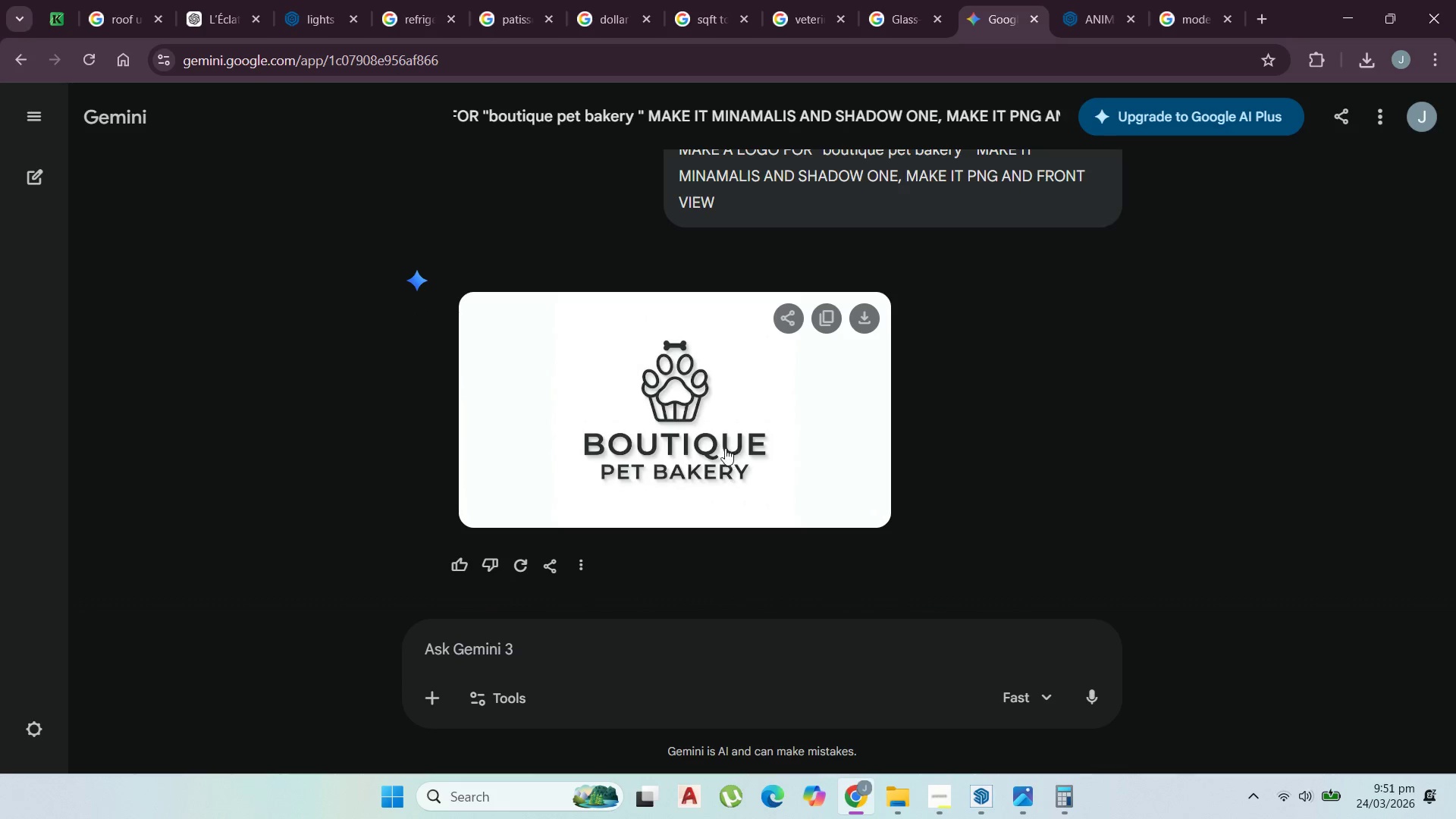 
left_click([692, 400])
 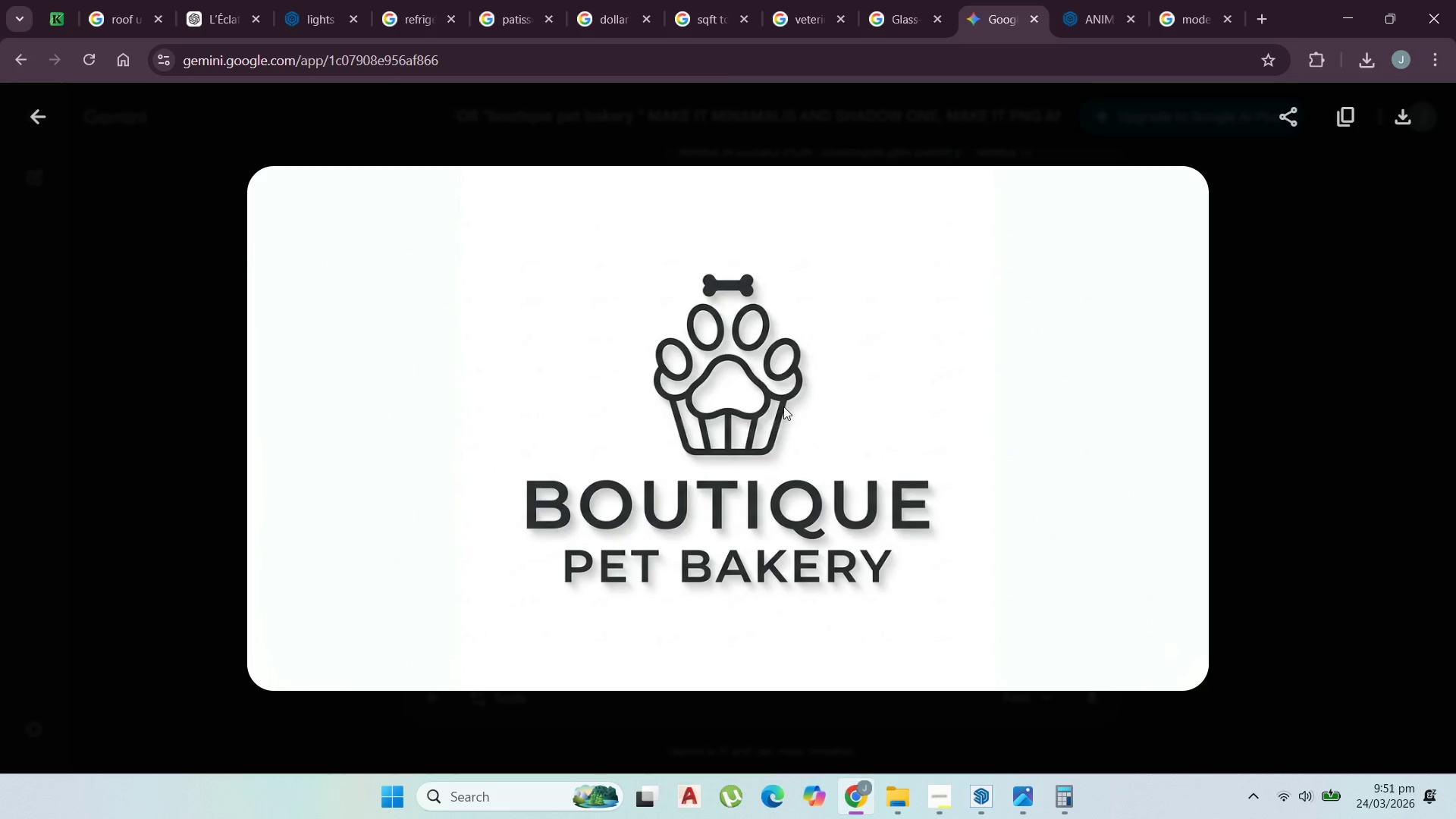 
scroll: coordinate [692, 400], scroll_direction: none, amount: 0.0
 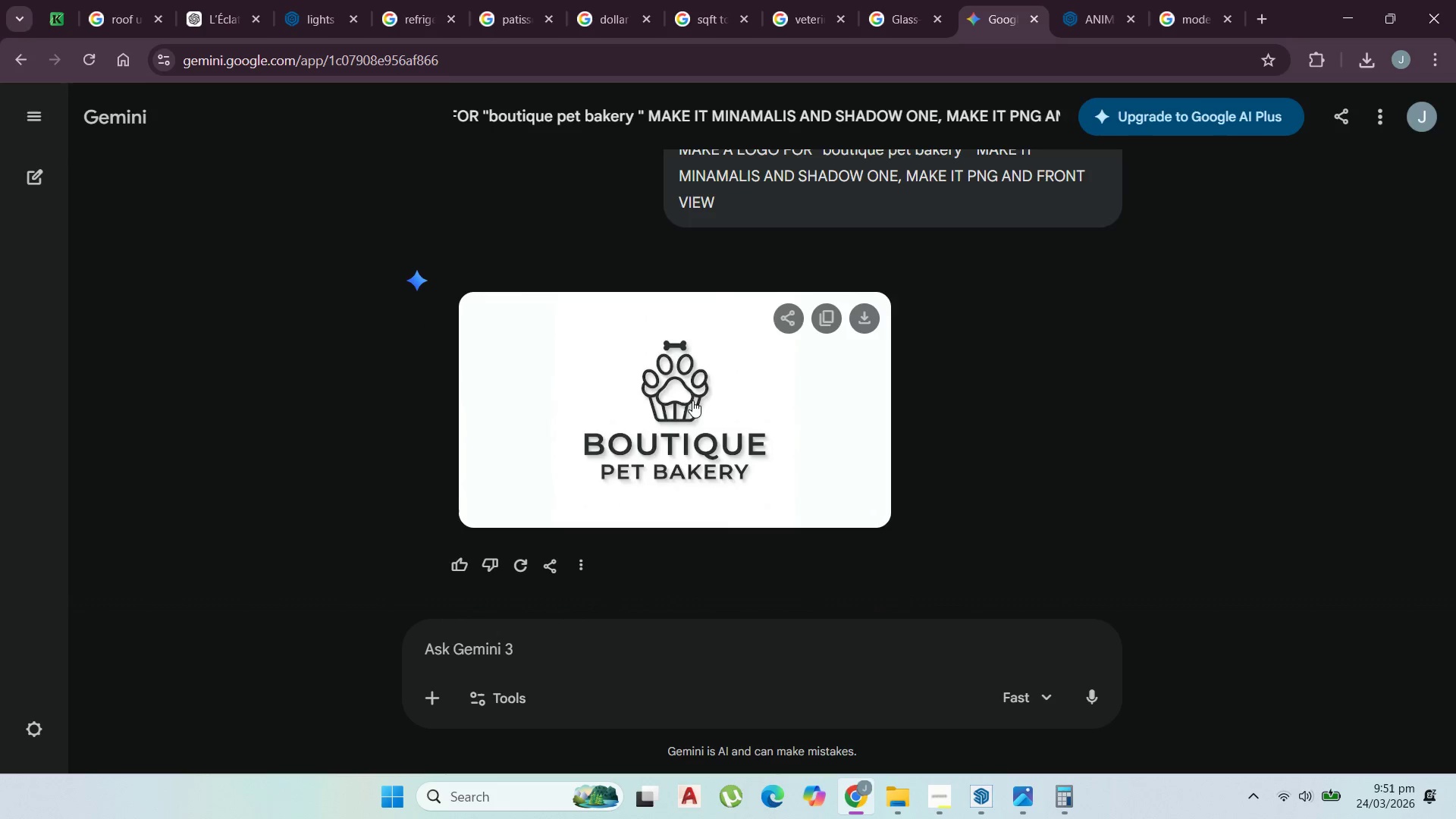 
wait(6.41)
 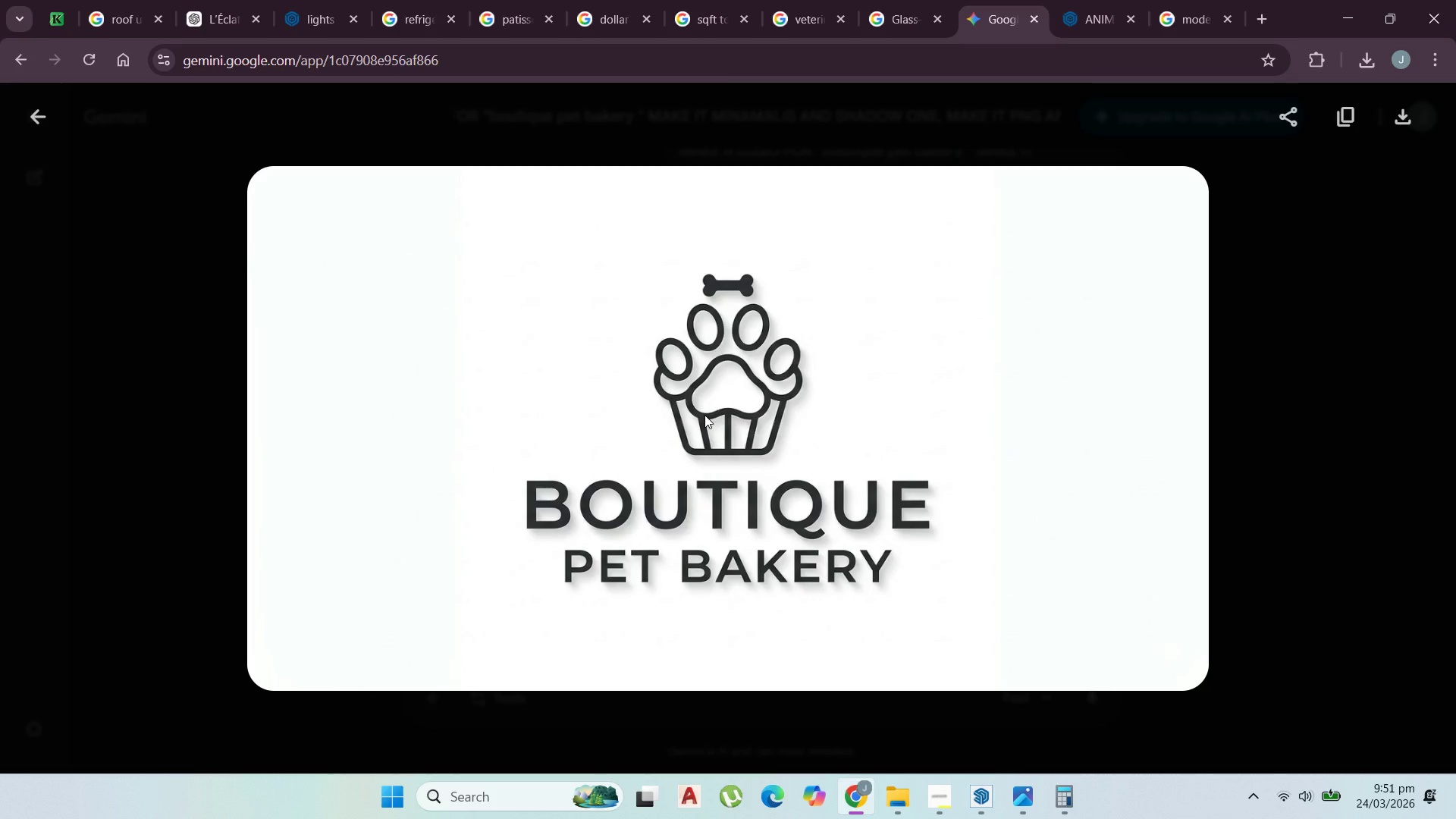 
left_click([853, 459])
 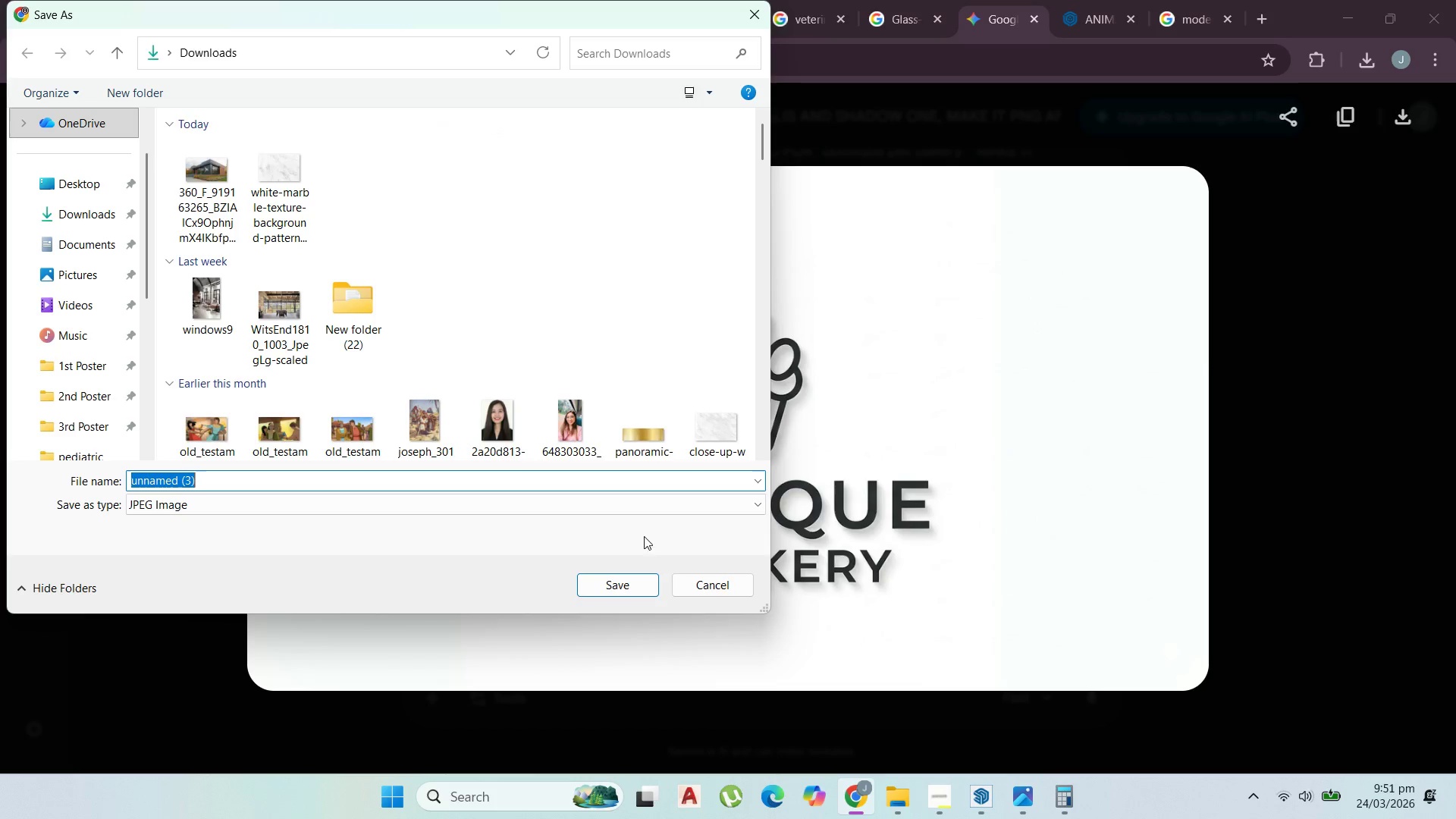 
left_click([623, 577])
 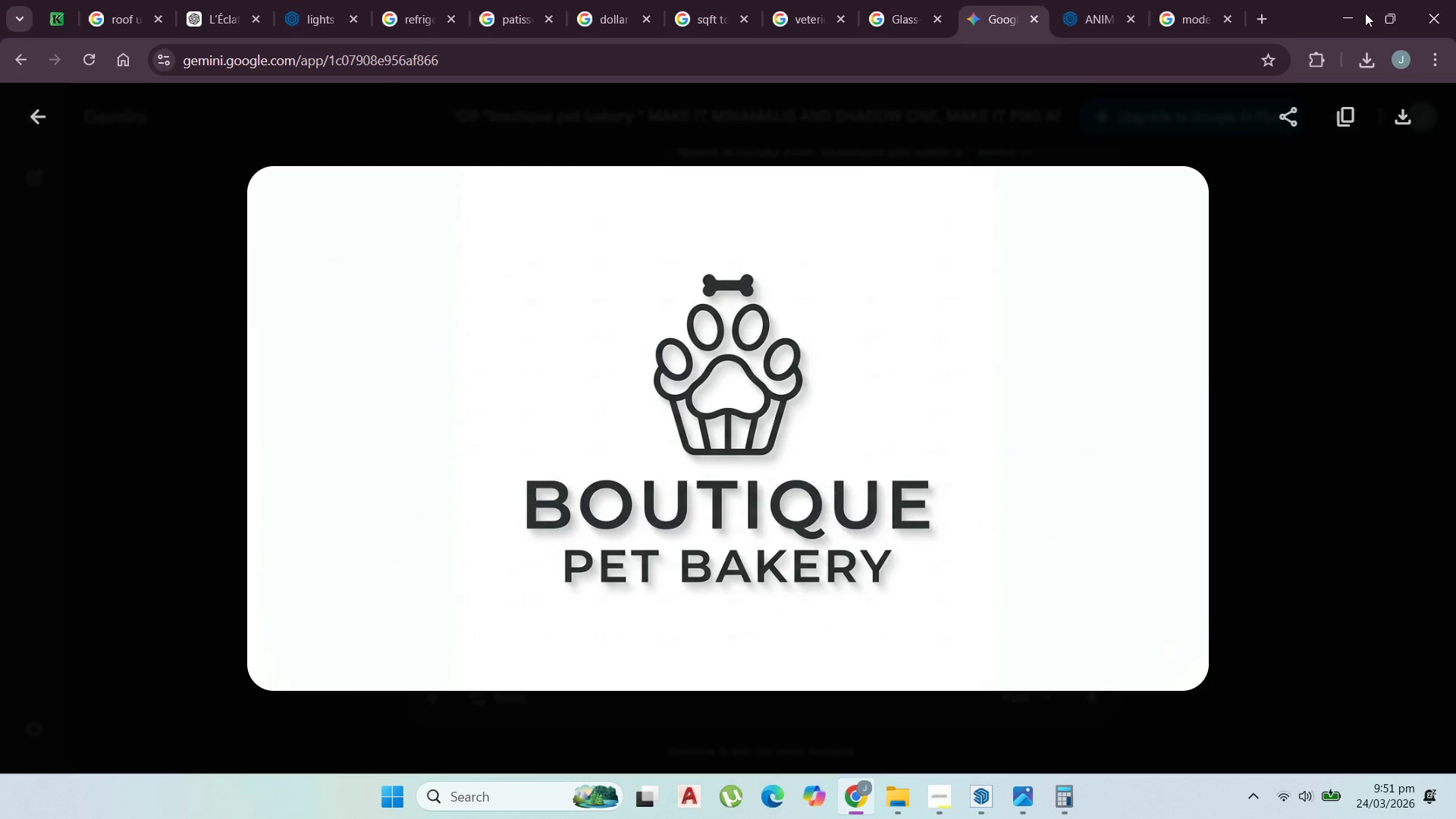 
mouse_move([1364, 61])
 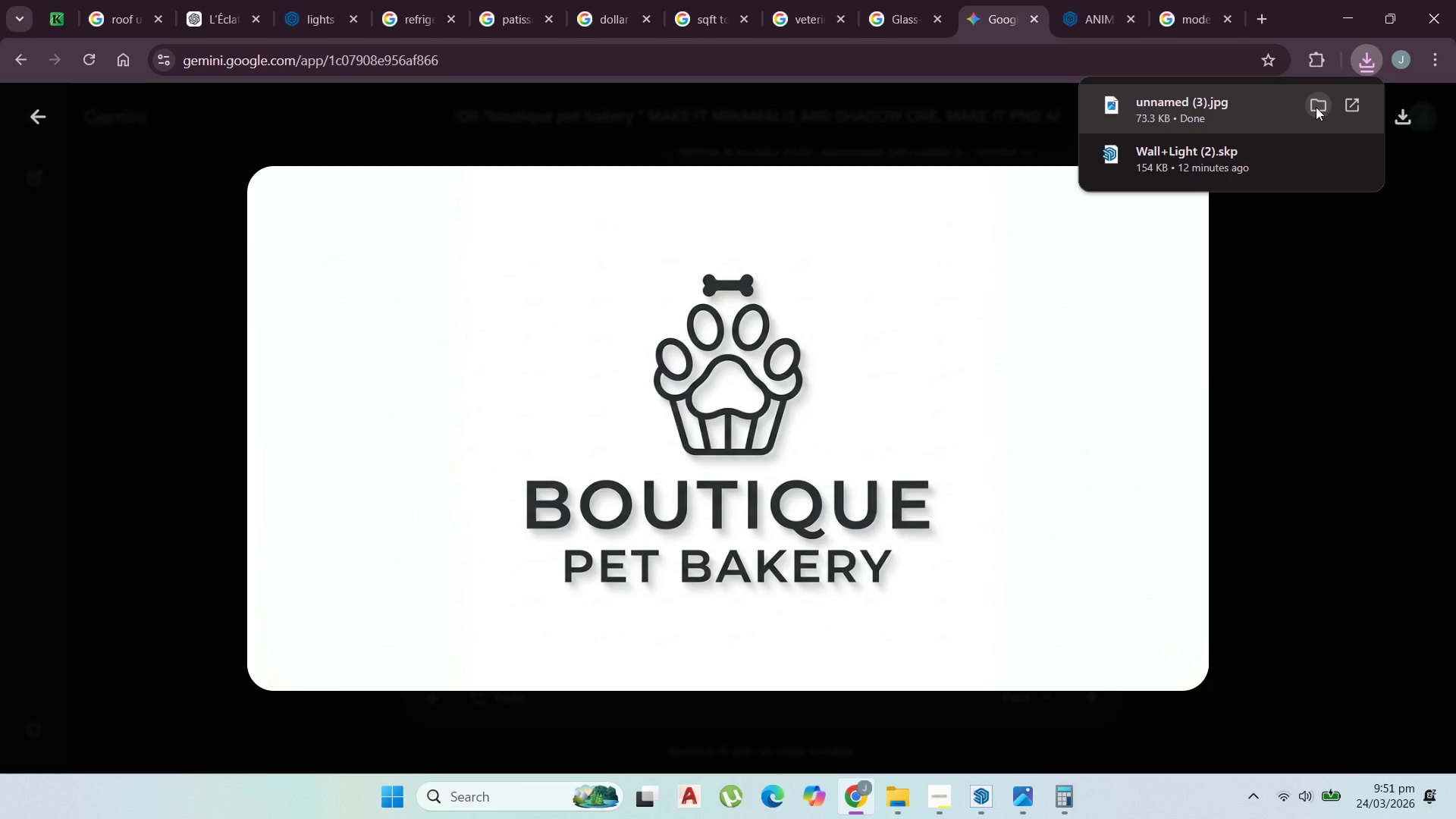 
left_click([1316, 107])
 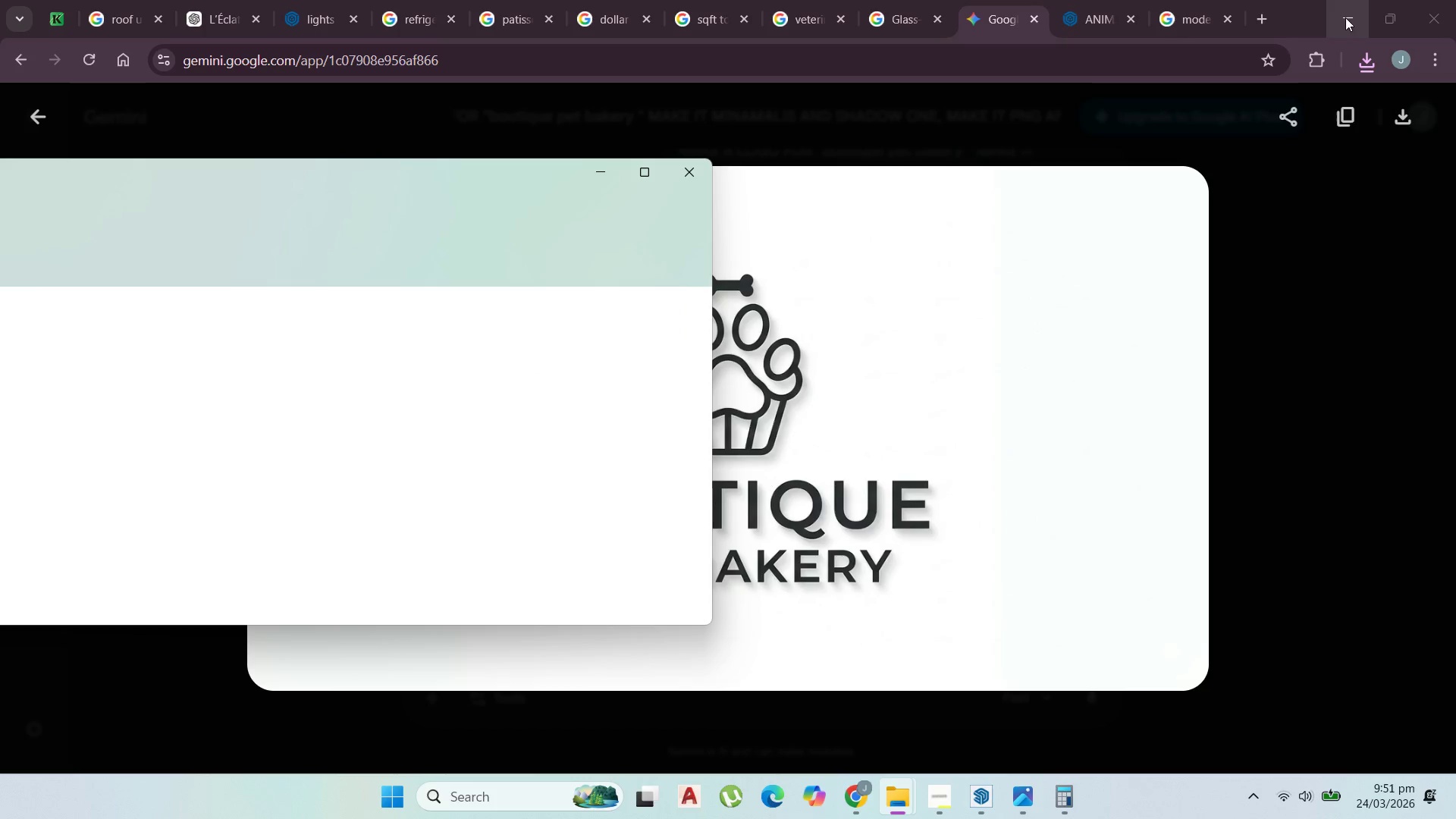 
left_click([1334, 22])
 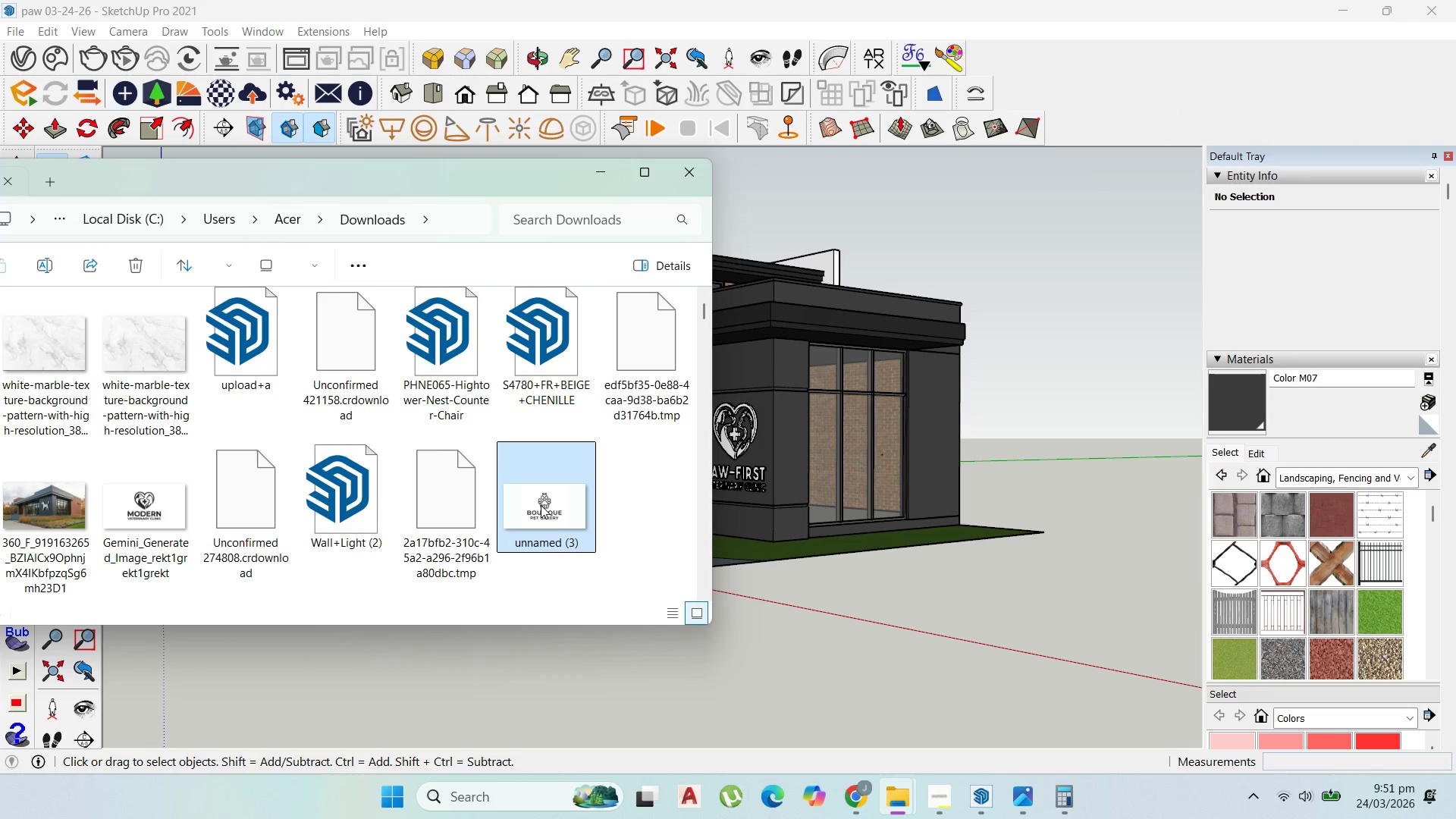 
left_click_drag(start_coordinate=[550, 518], to_coordinate=[549, 513])
 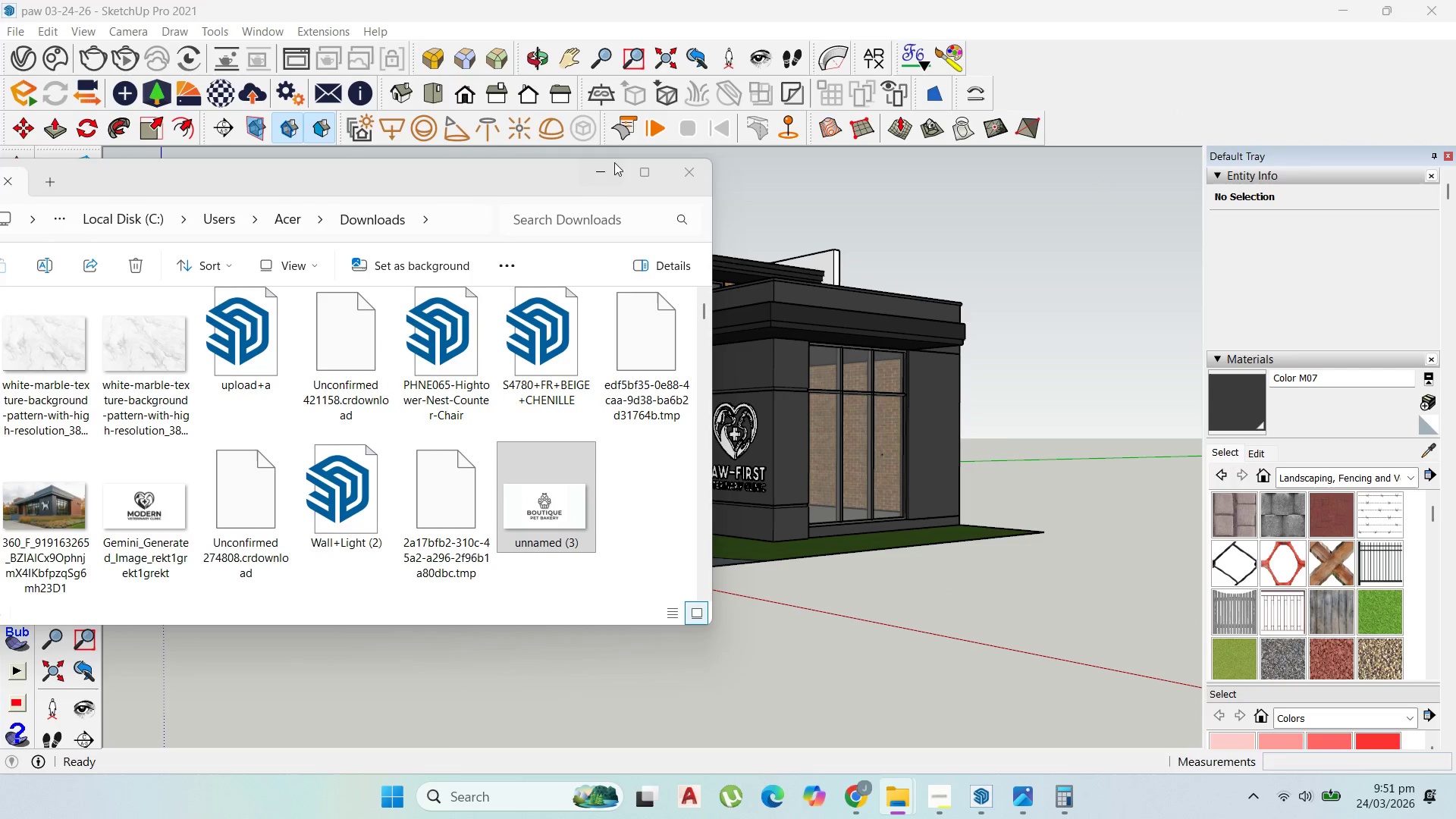 
left_click([598, 186])
 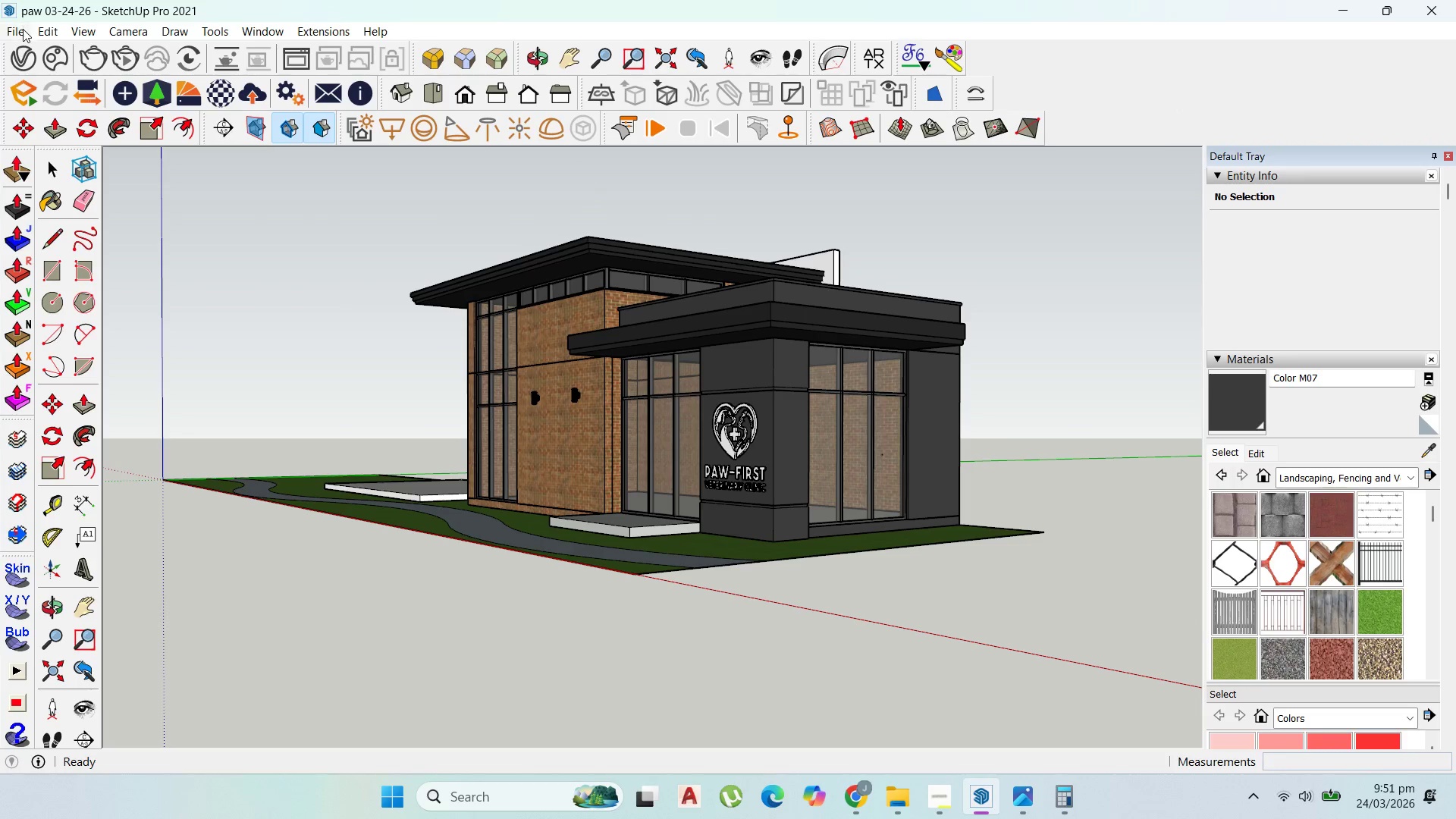 
left_click([23, 29])
 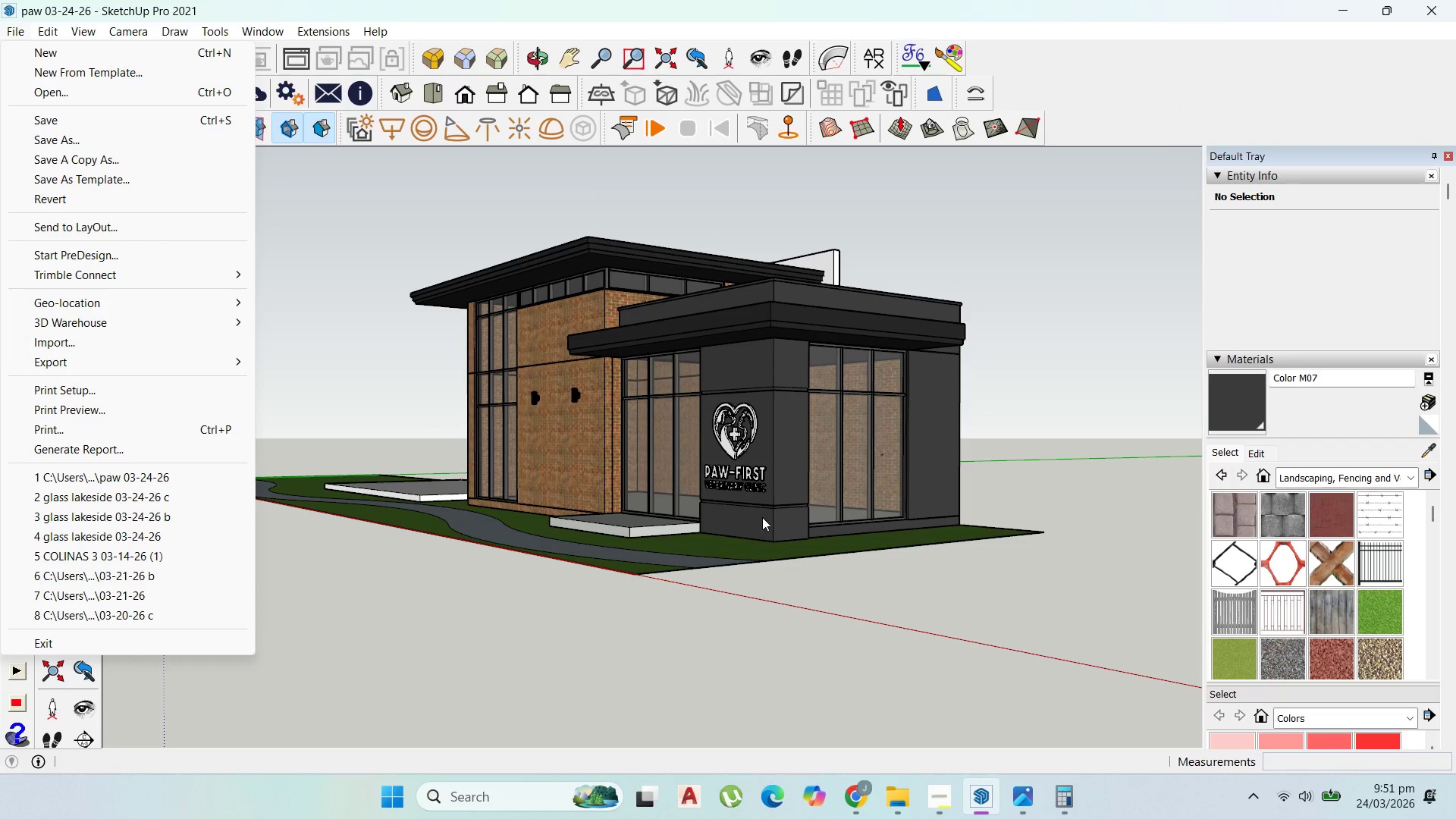 
scroll: coordinate [828, 595], scroll_direction: up, amount: 4.0
 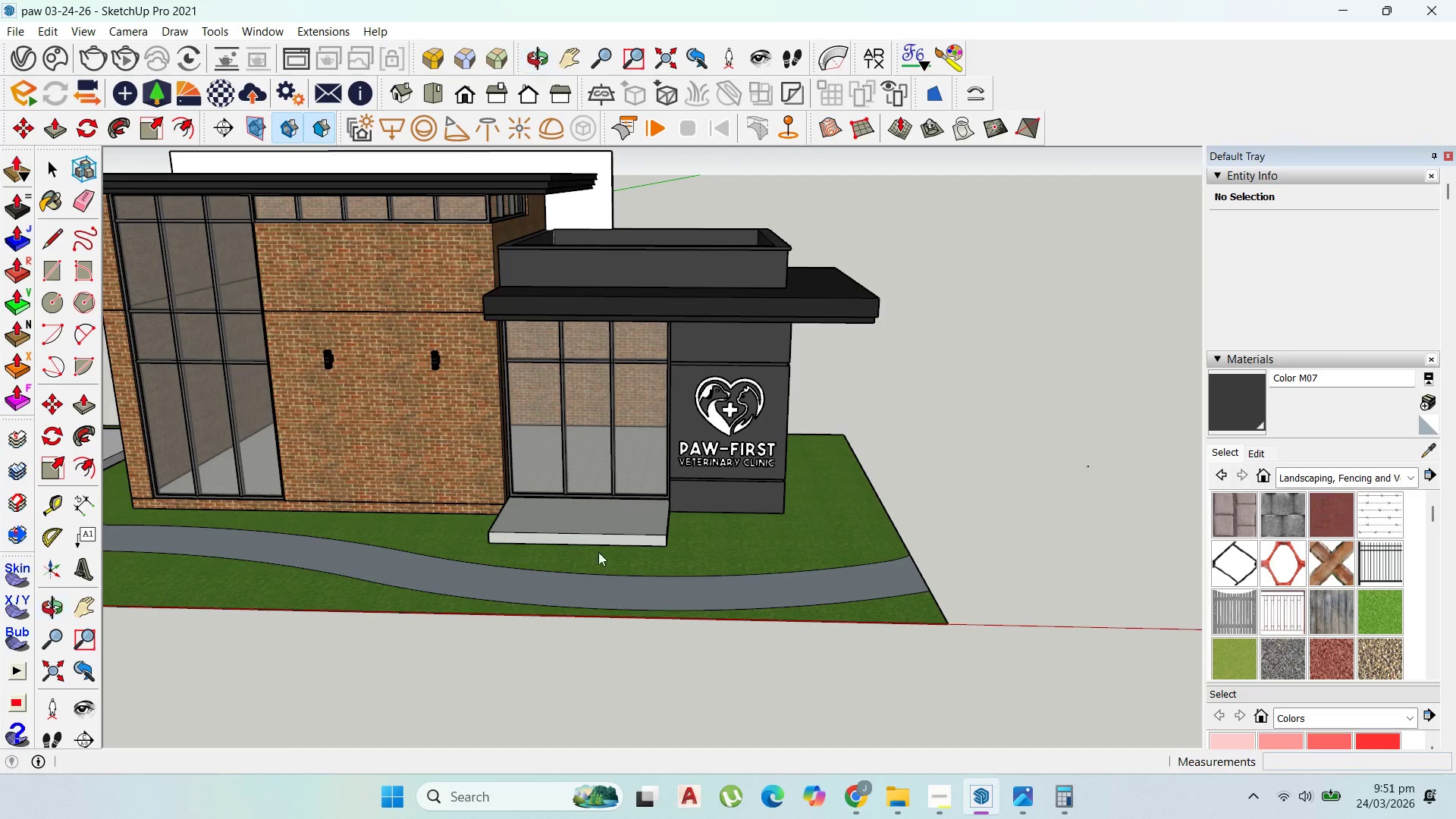 
scroll: coordinate [441, 532], scroll_direction: down, amount: 6.0
 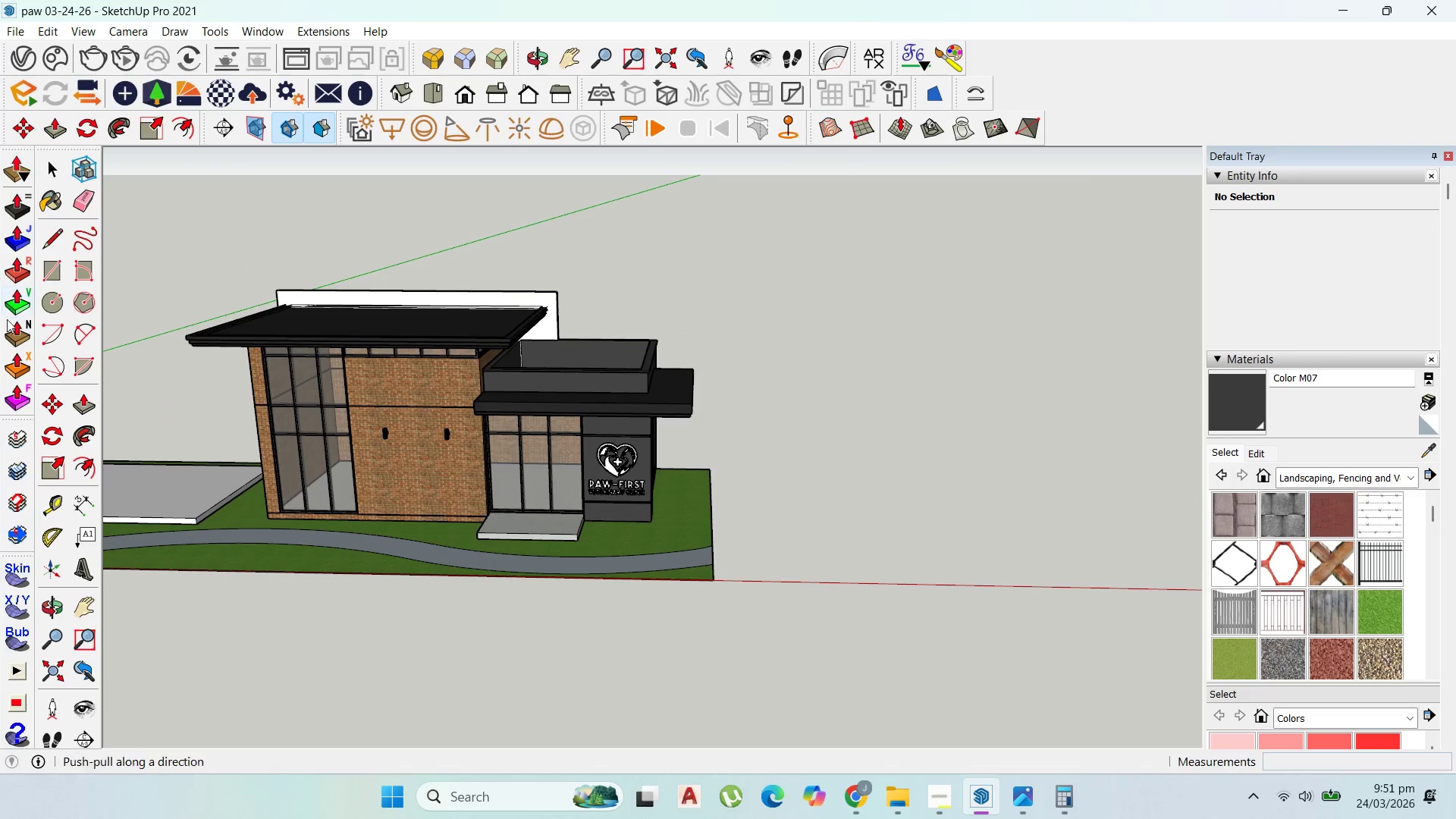 
scroll: coordinate [17, 359], scroll_direction: up, amount: 1.0
 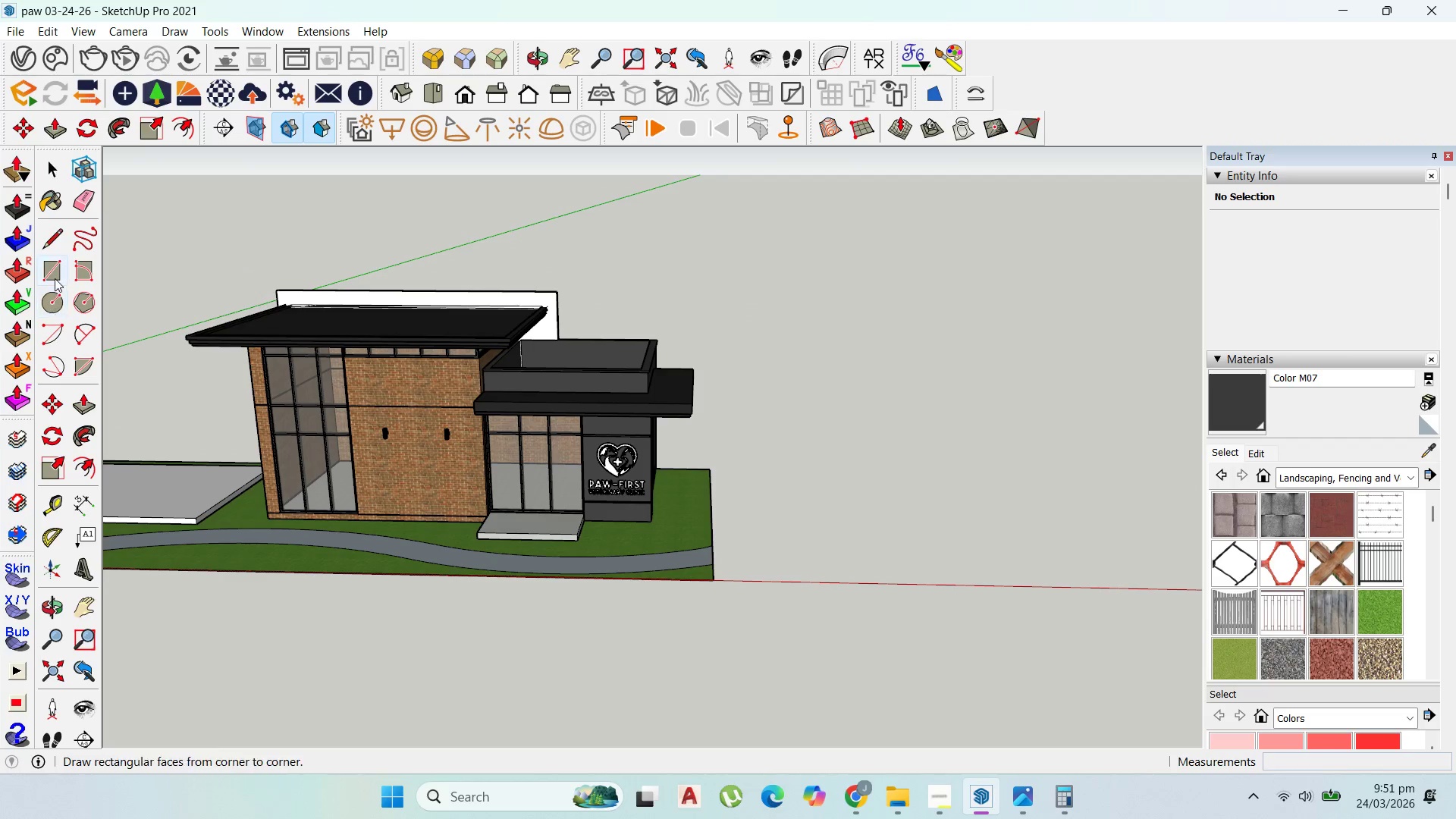 
left_click([55, 277])
 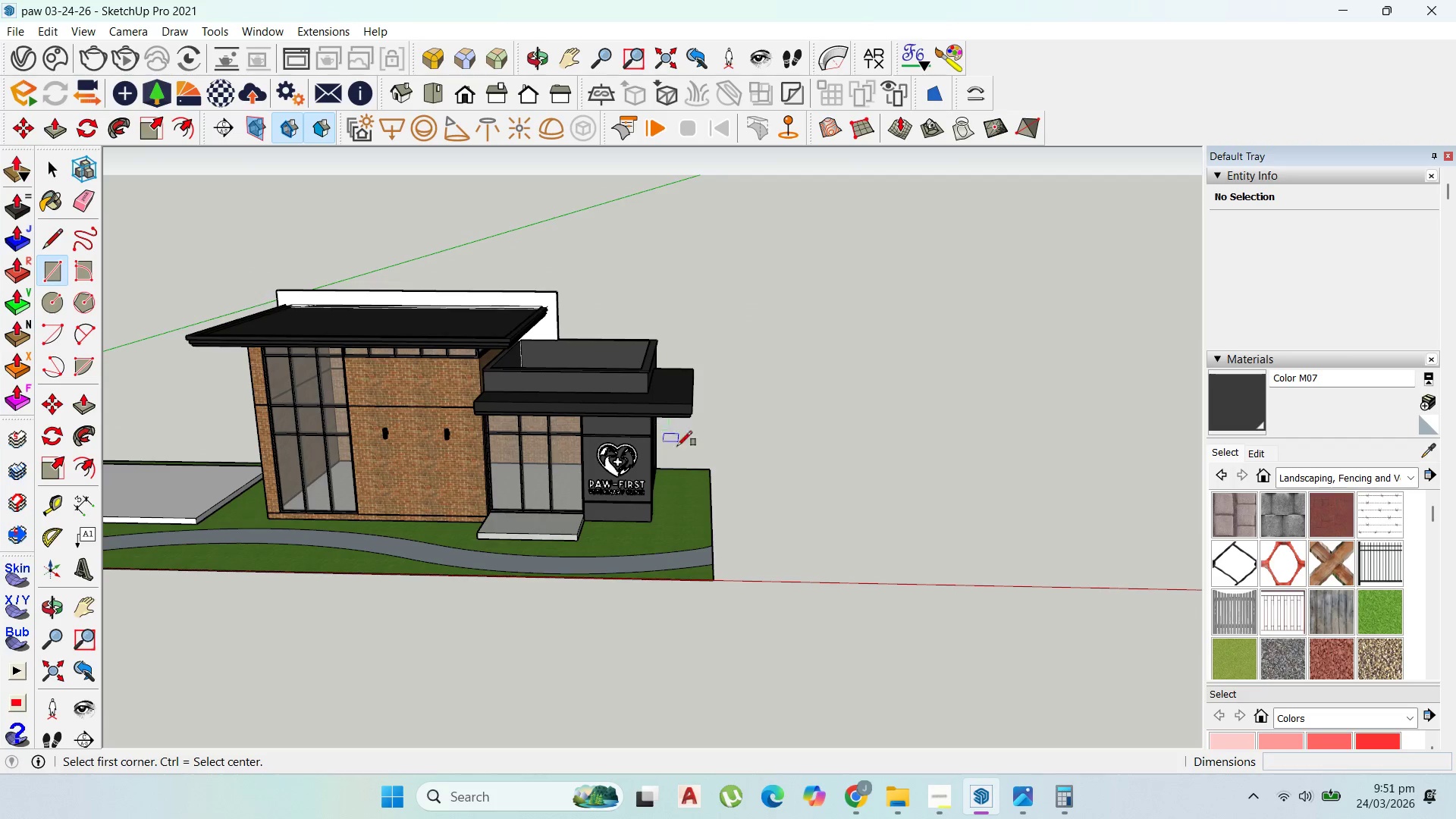 
scroll: coordinate [755, 493], scroll_direction: up, amount: 2.0
 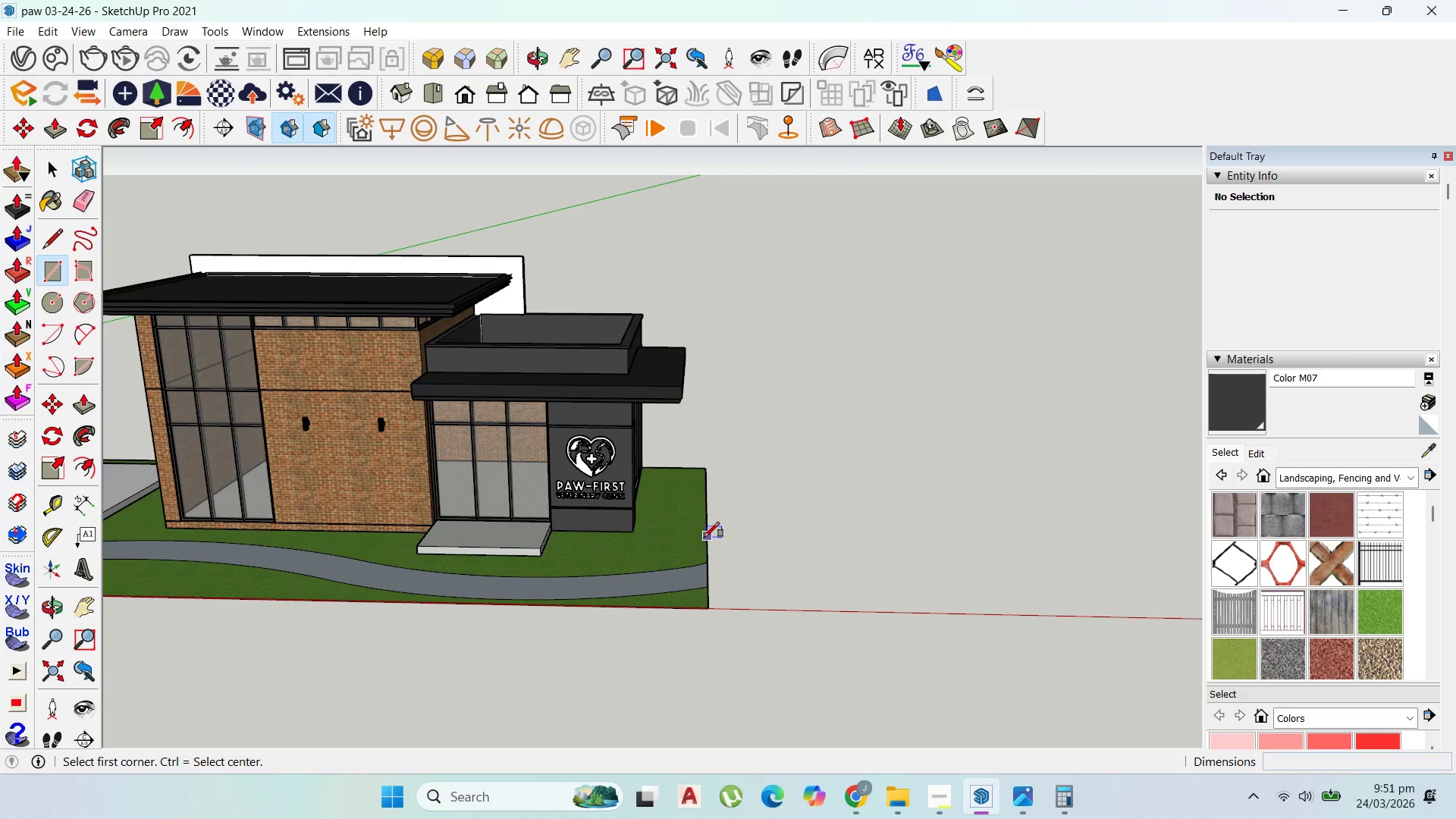 
left_click([706, 538])
 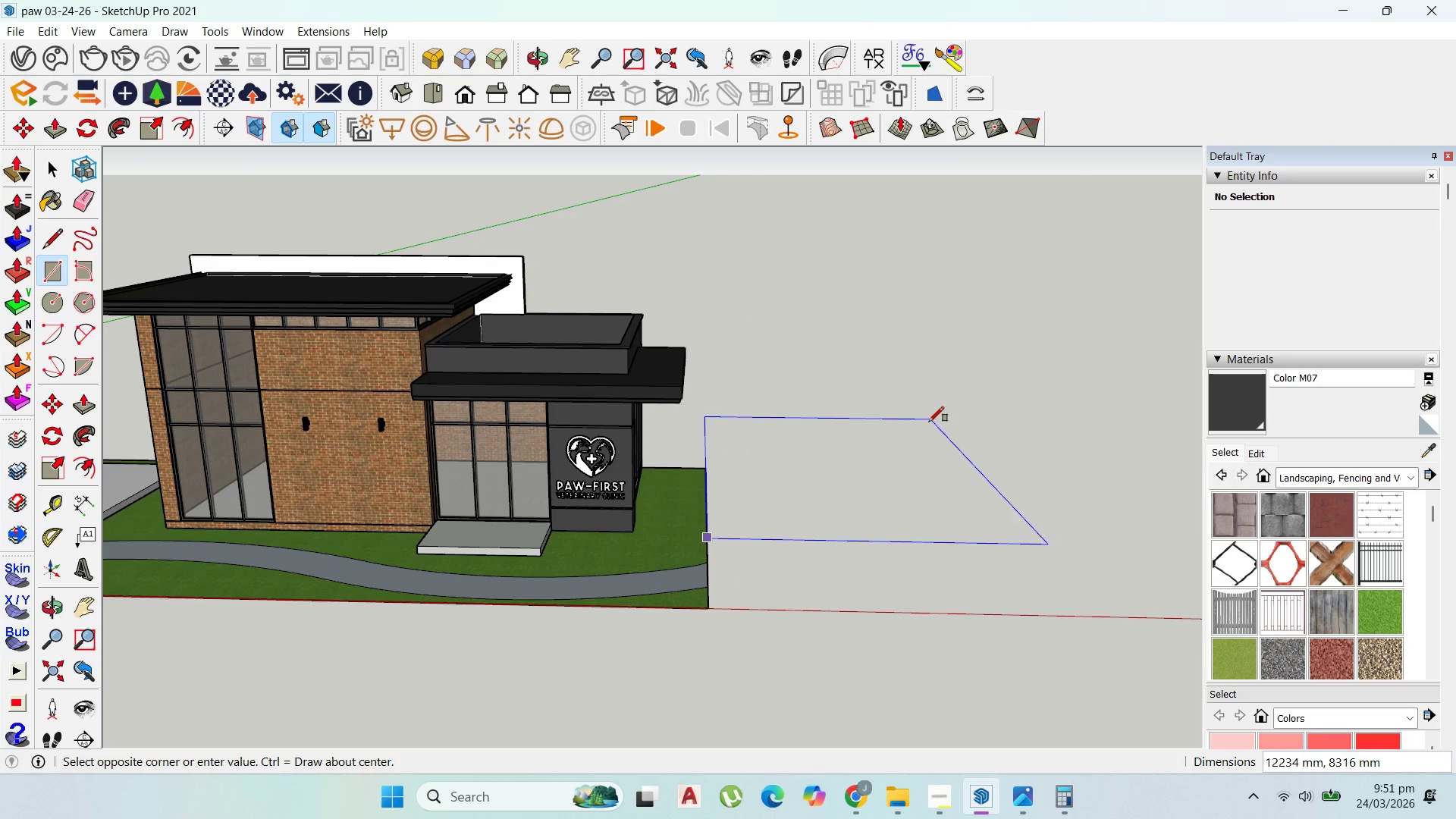 
key(ArrowLeft)
 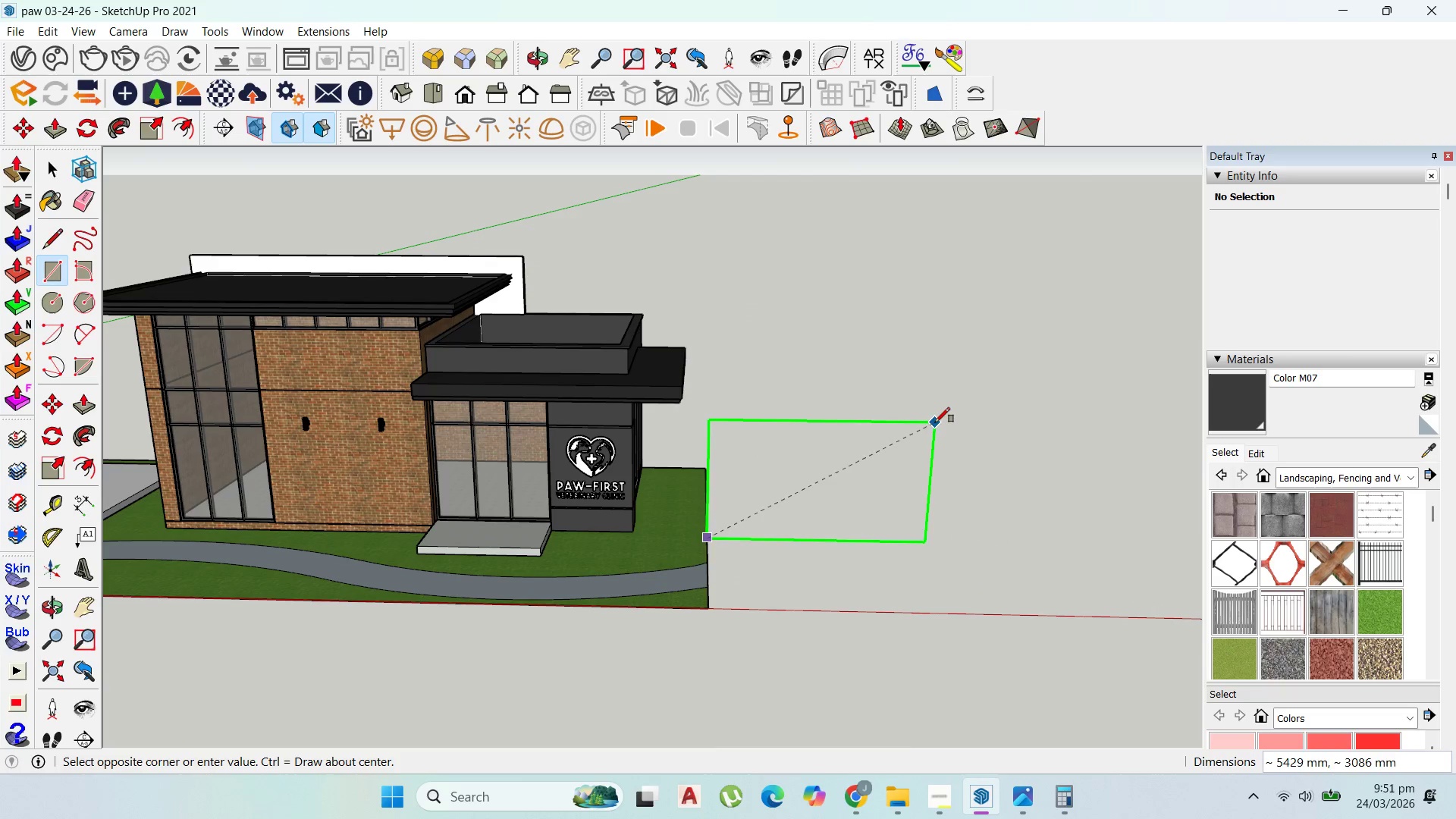 
key(ArrowRight)
 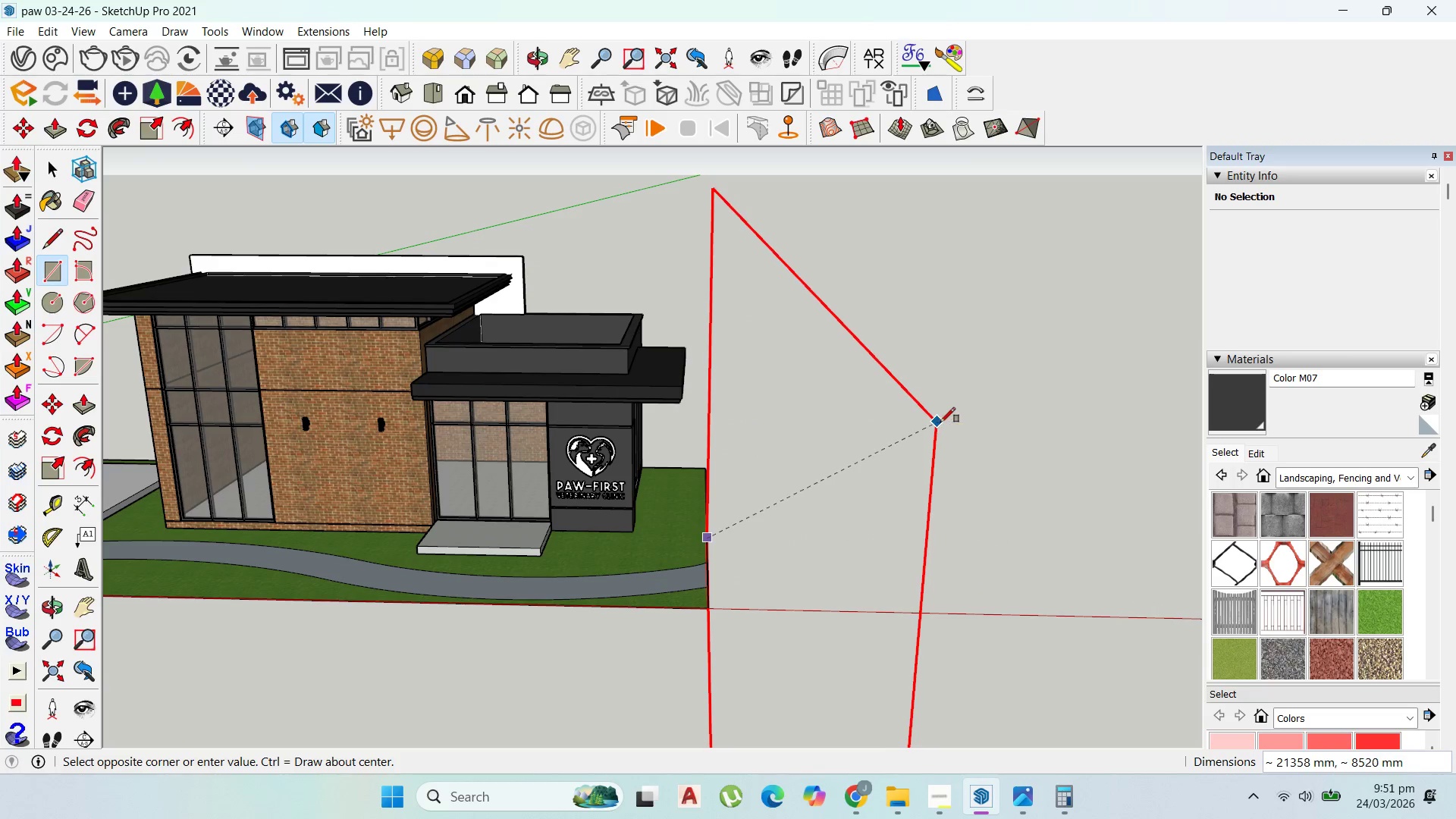 
key(ArrowUp)
 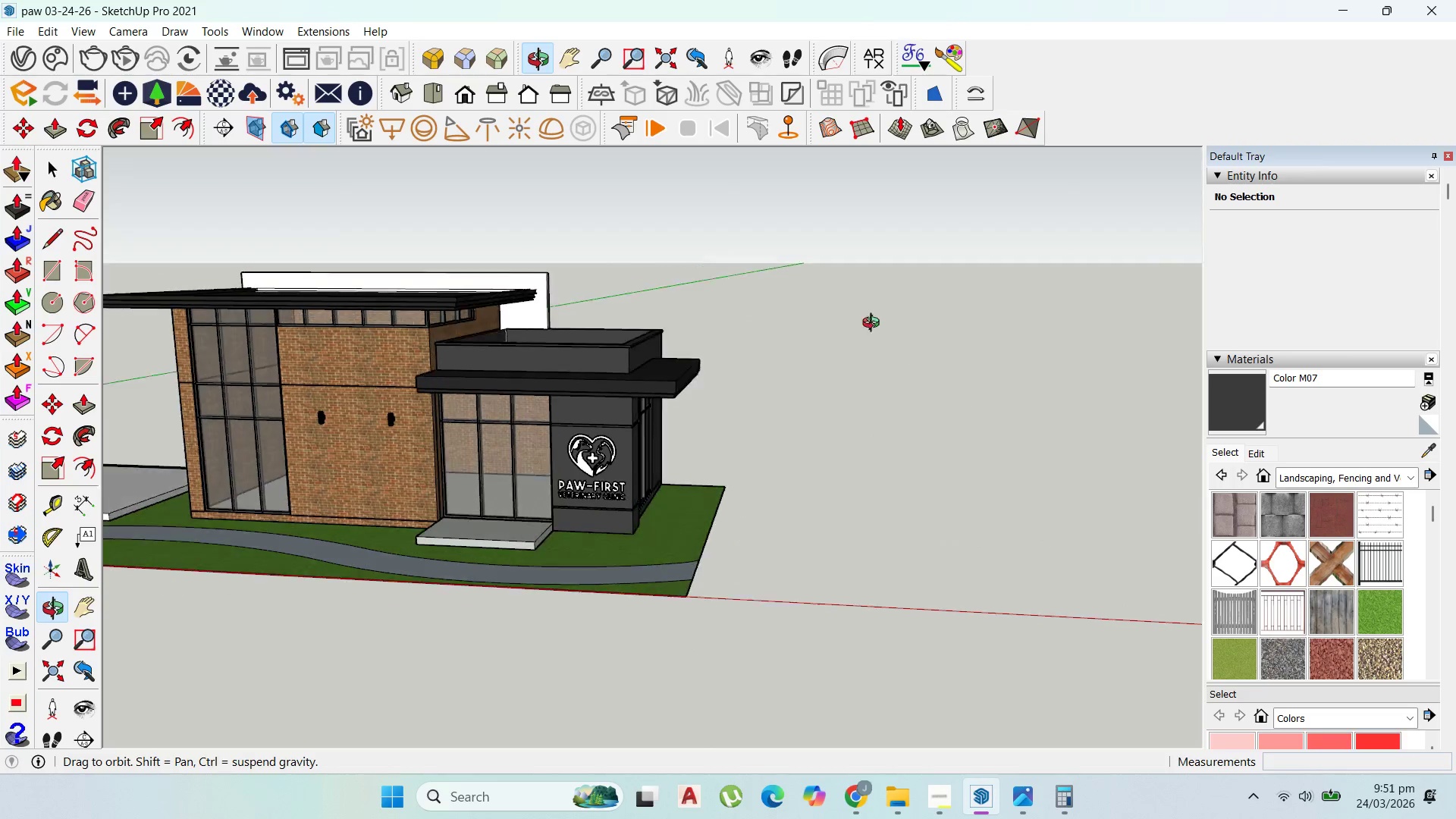 
key(ArrowLeft)
 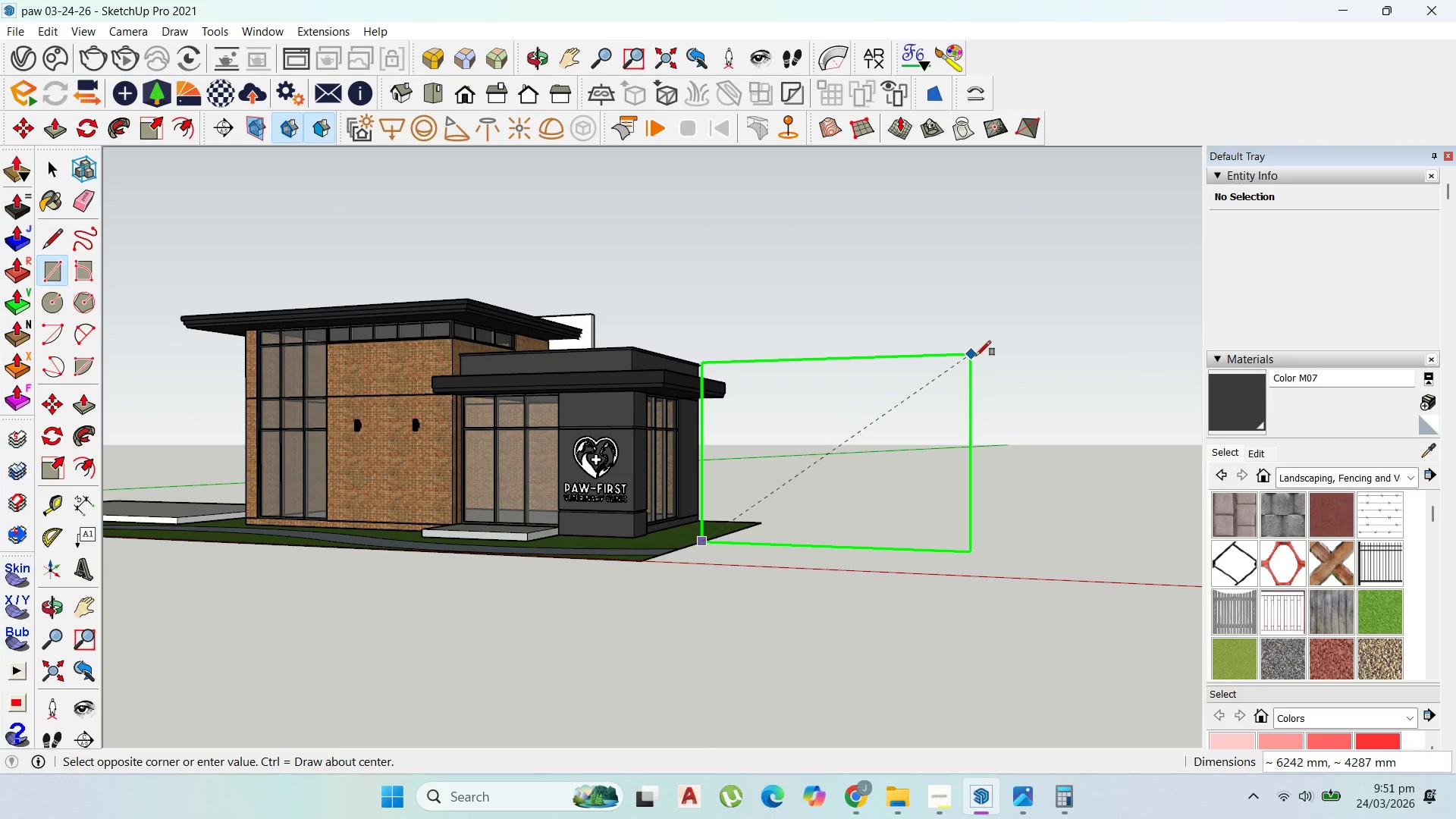 
left_click([999, 360])
 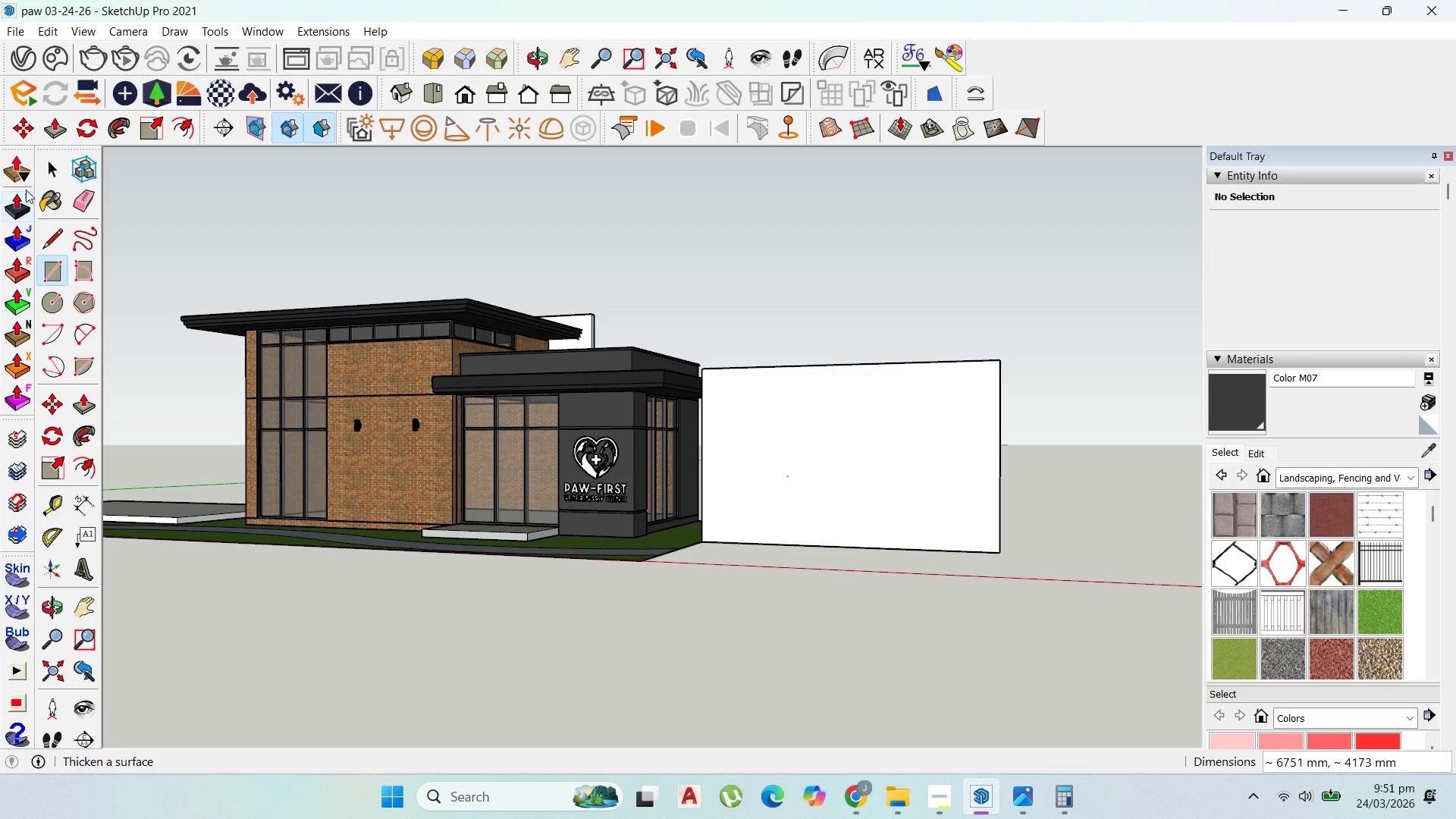 
left_click([44, 175])
 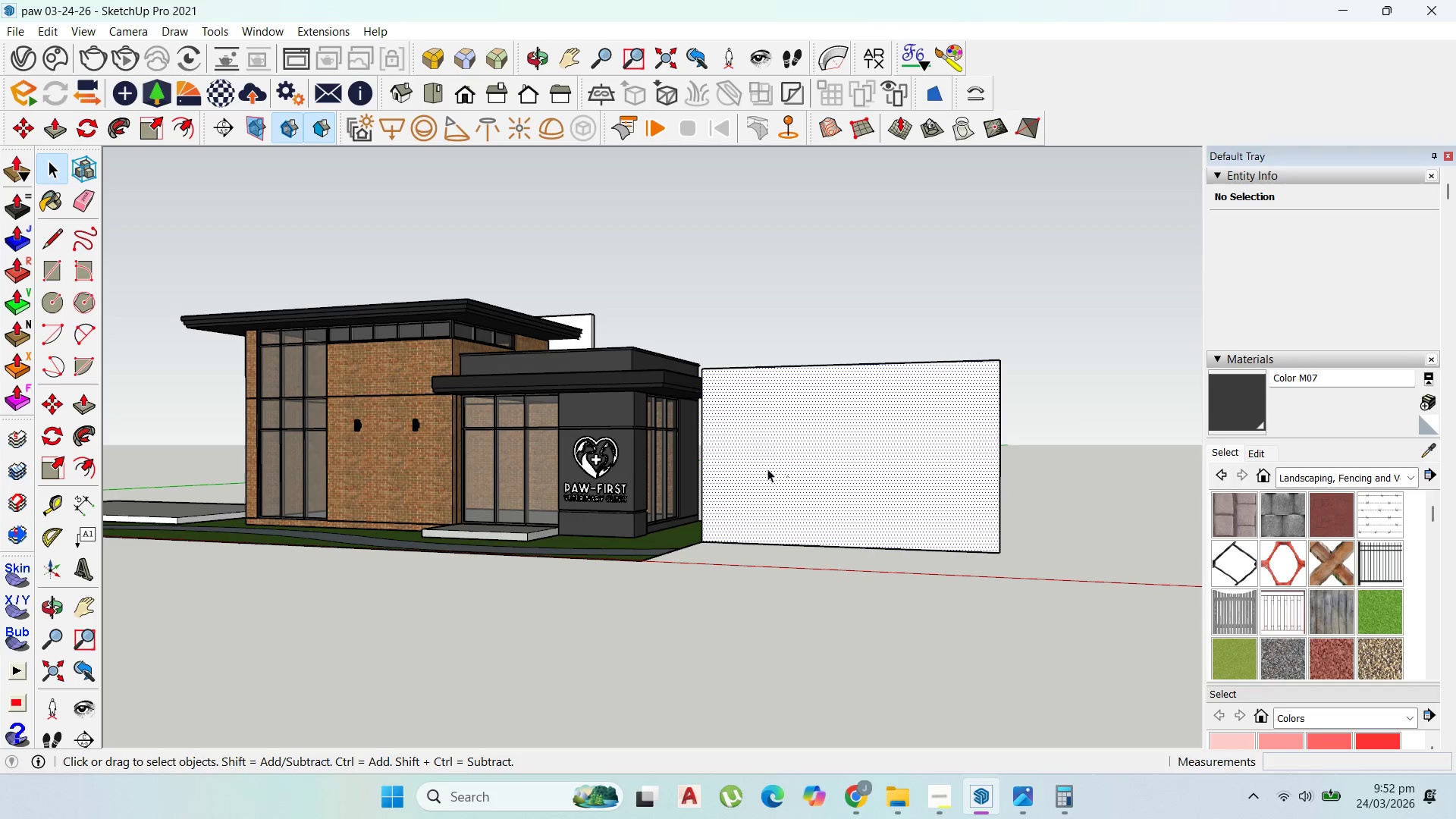 
scroll: coordinate [778, 475], scroll_direction: up, amount: 1.0
 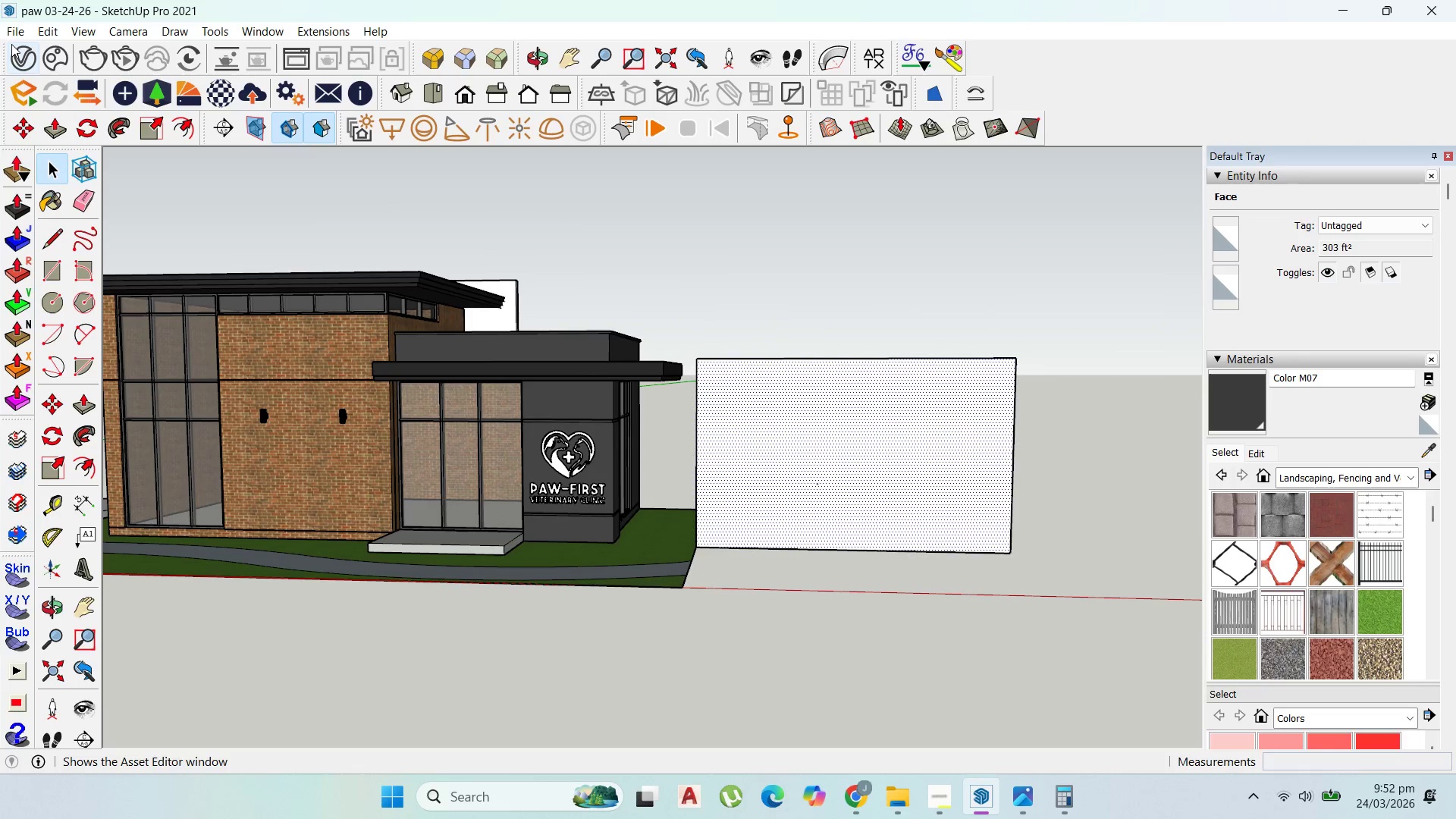 
left_click([17, 30])
 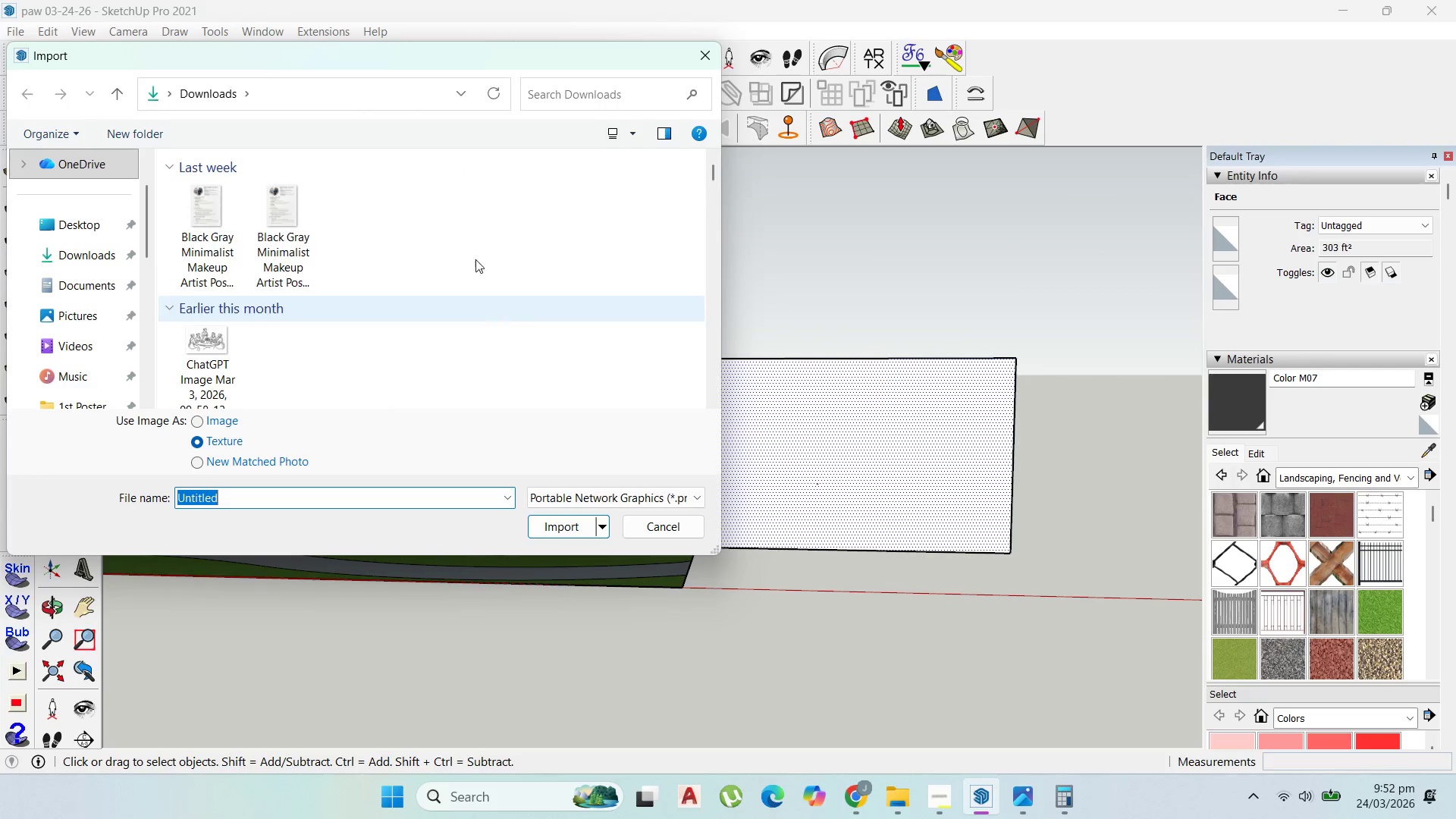 
left_click([233, 239])
 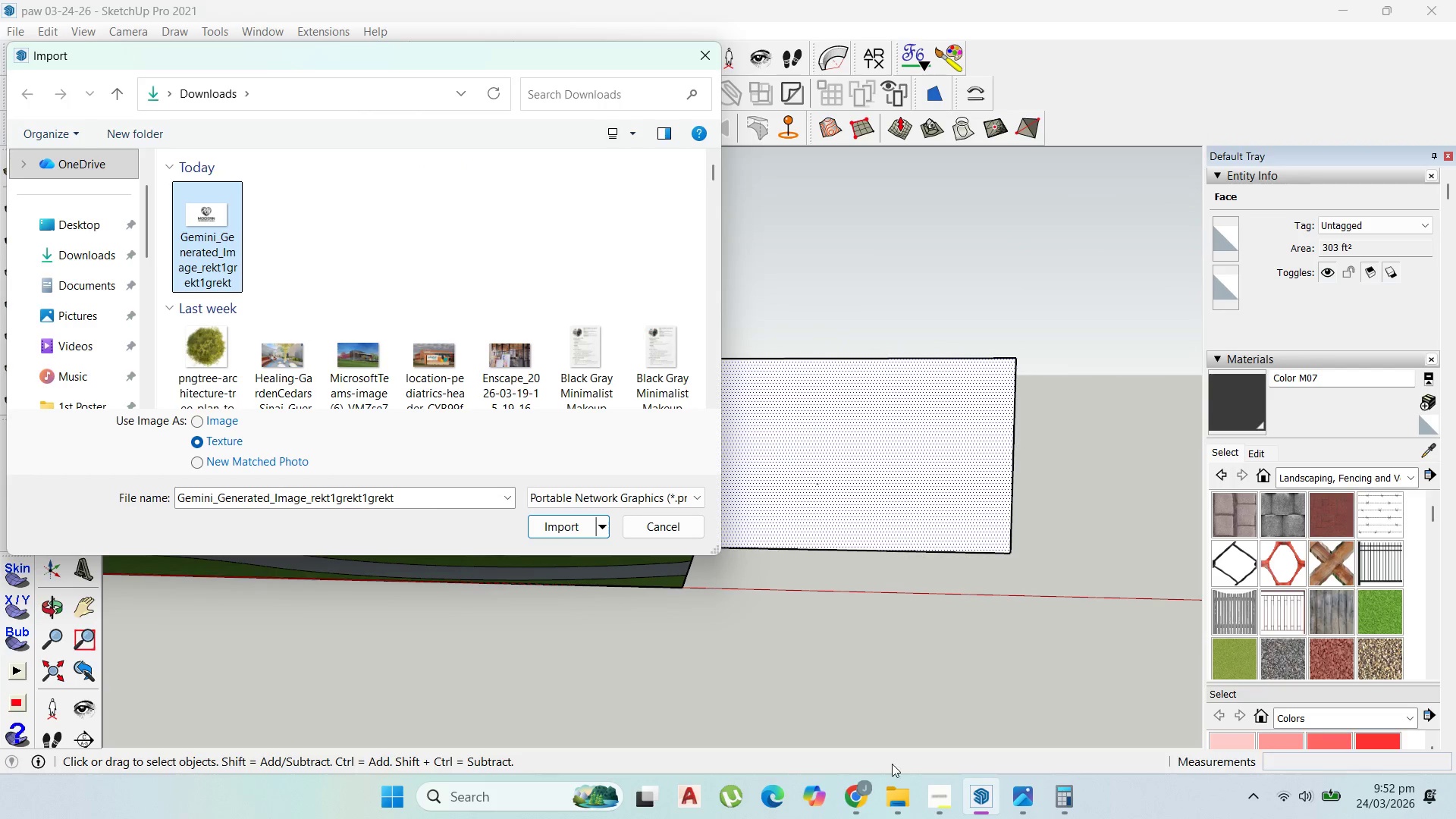 
left_click([861, 793])
 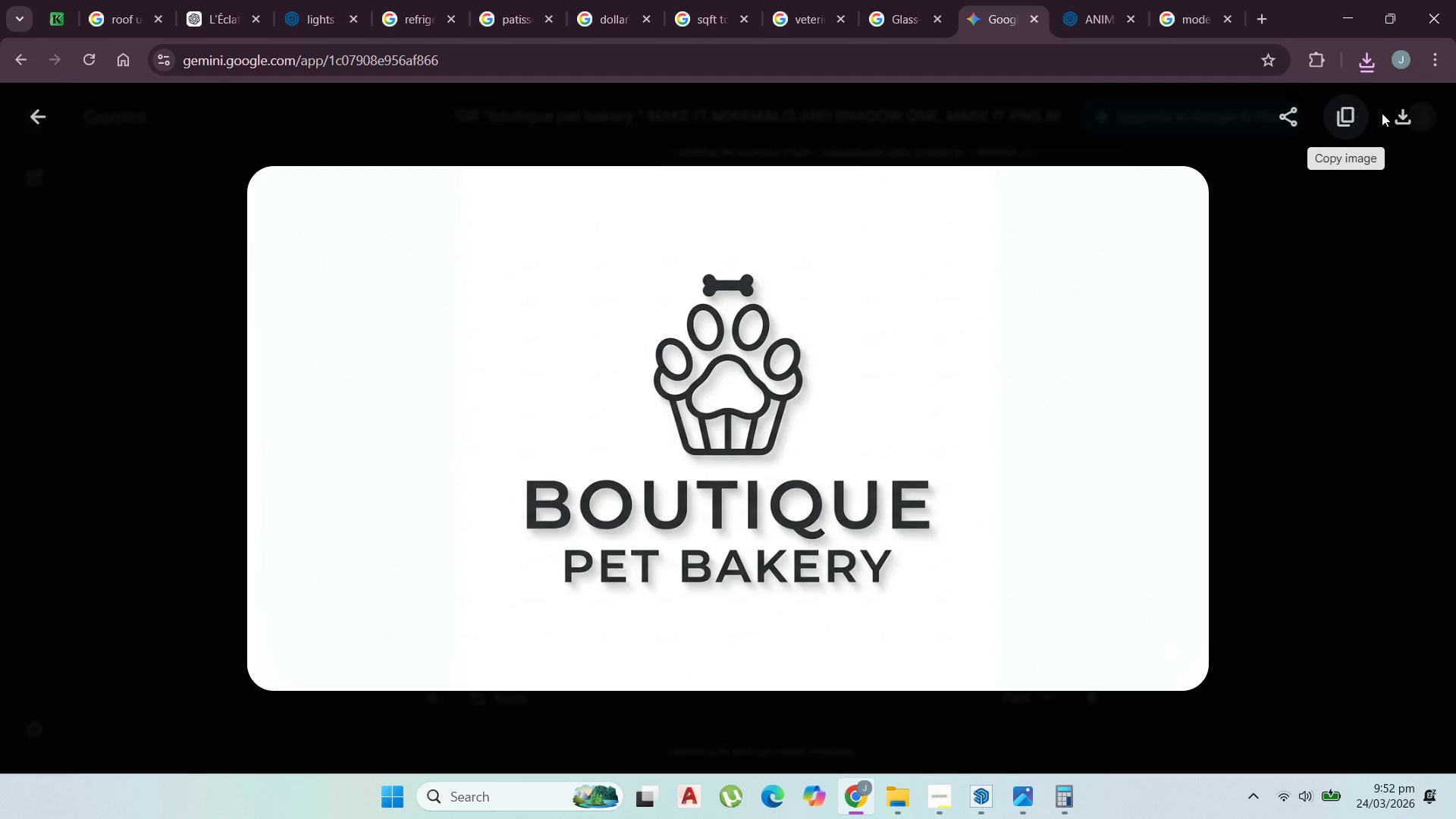 
left_click([1405, 114])
 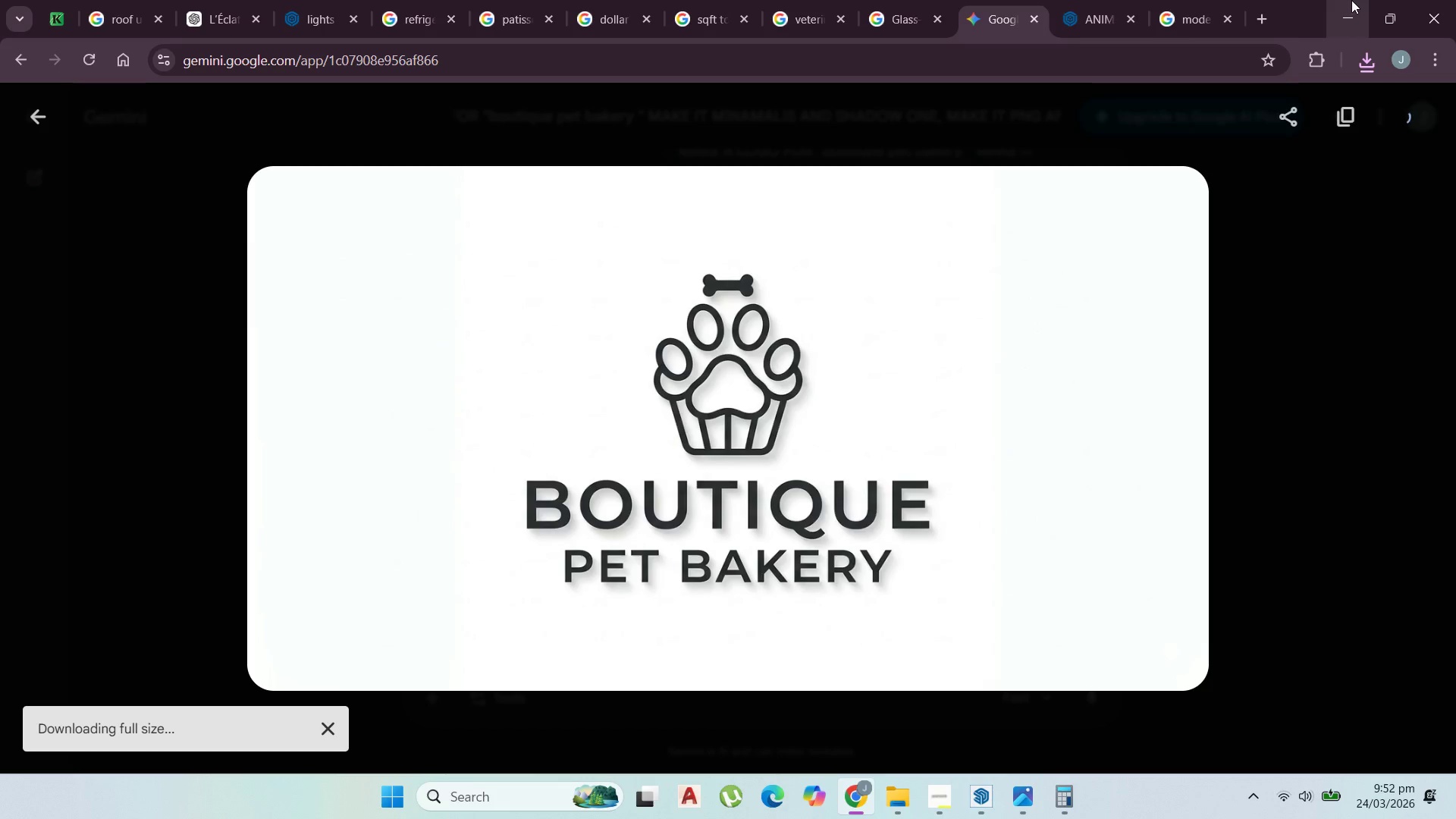 
left_click([1367, 53])
 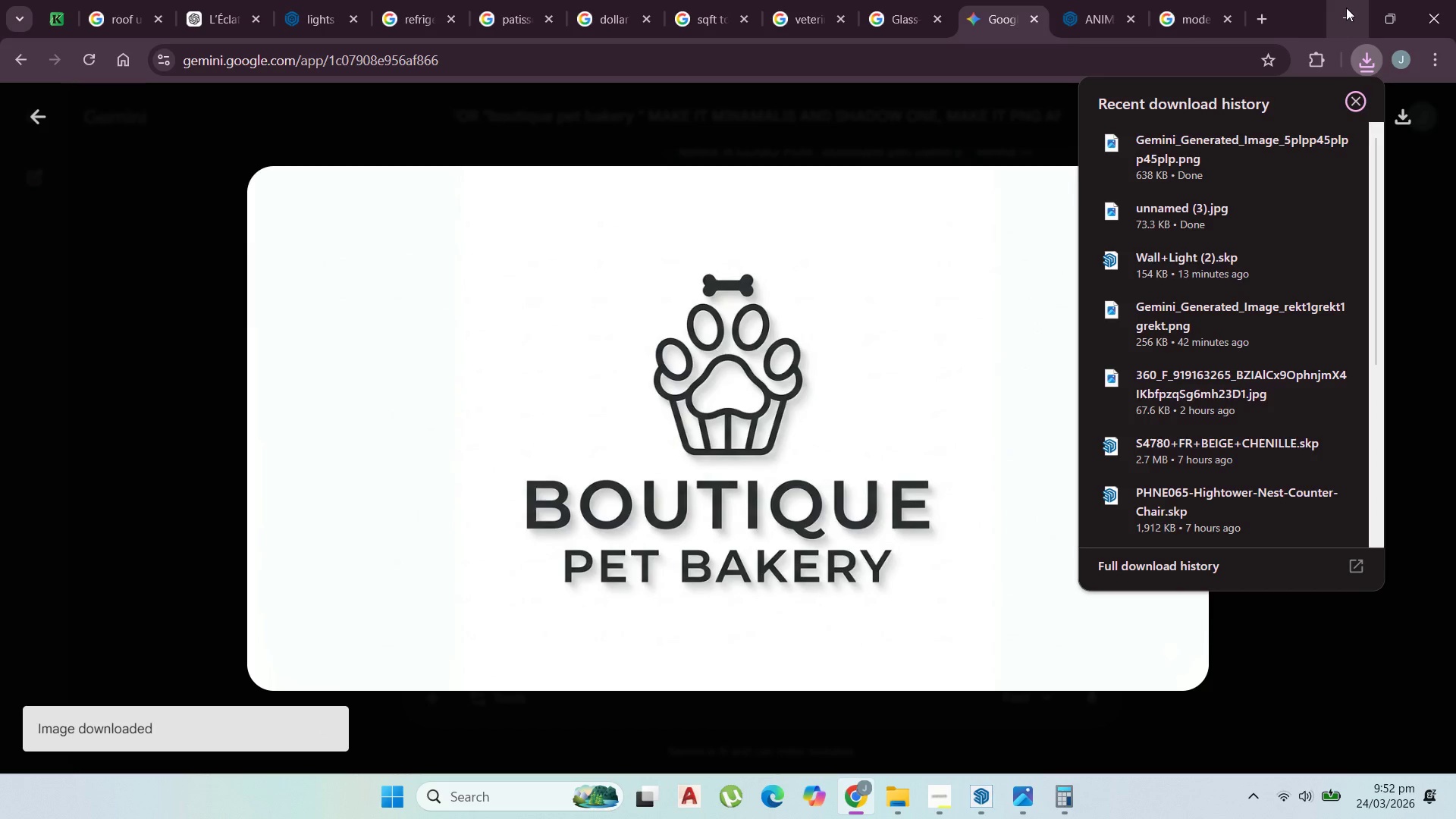 
left_click([1346, 5])
 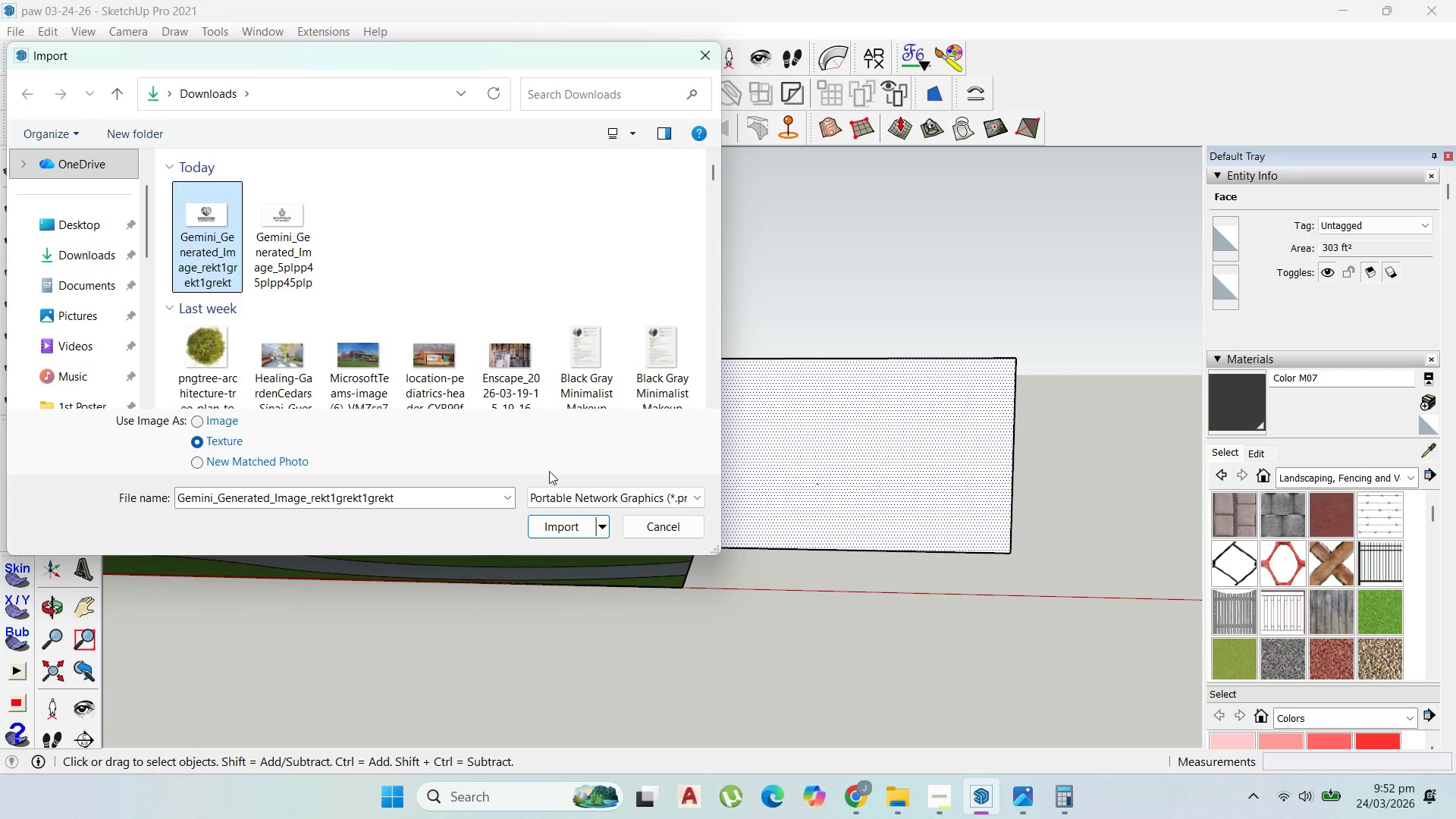 
left_click([579, 496])
 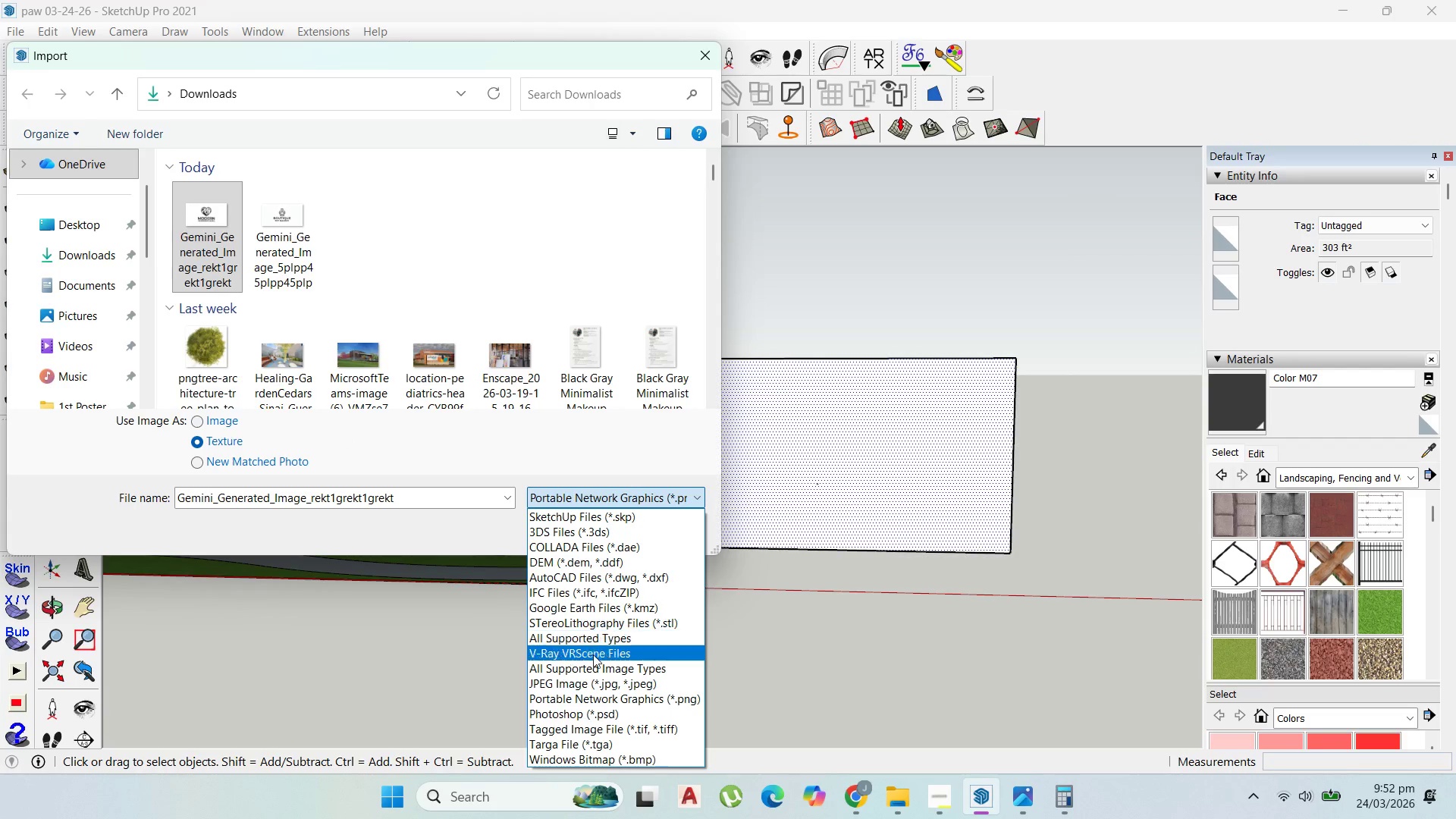 
left_click([599, 685])
 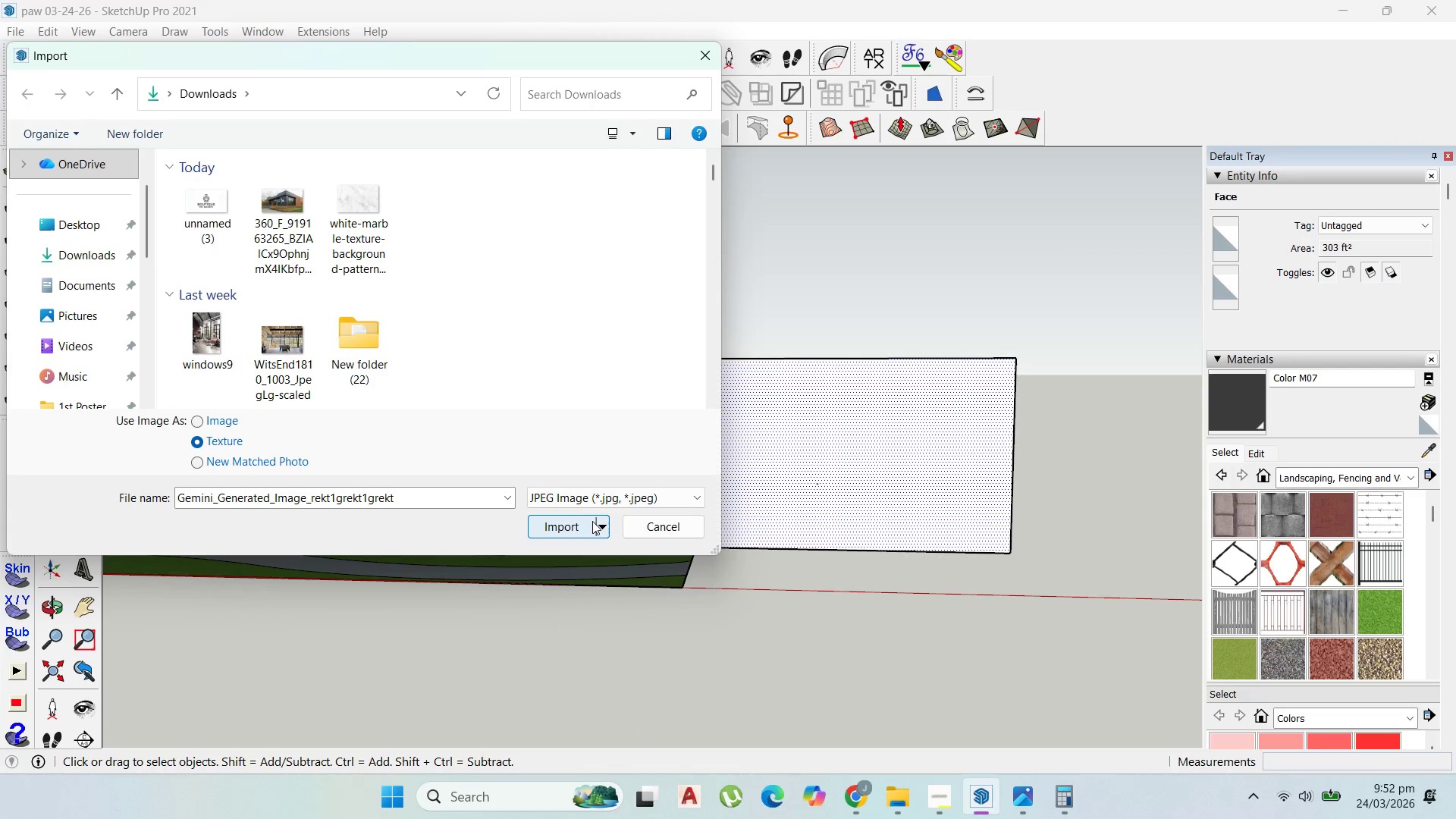 
left_click([599, 493])
 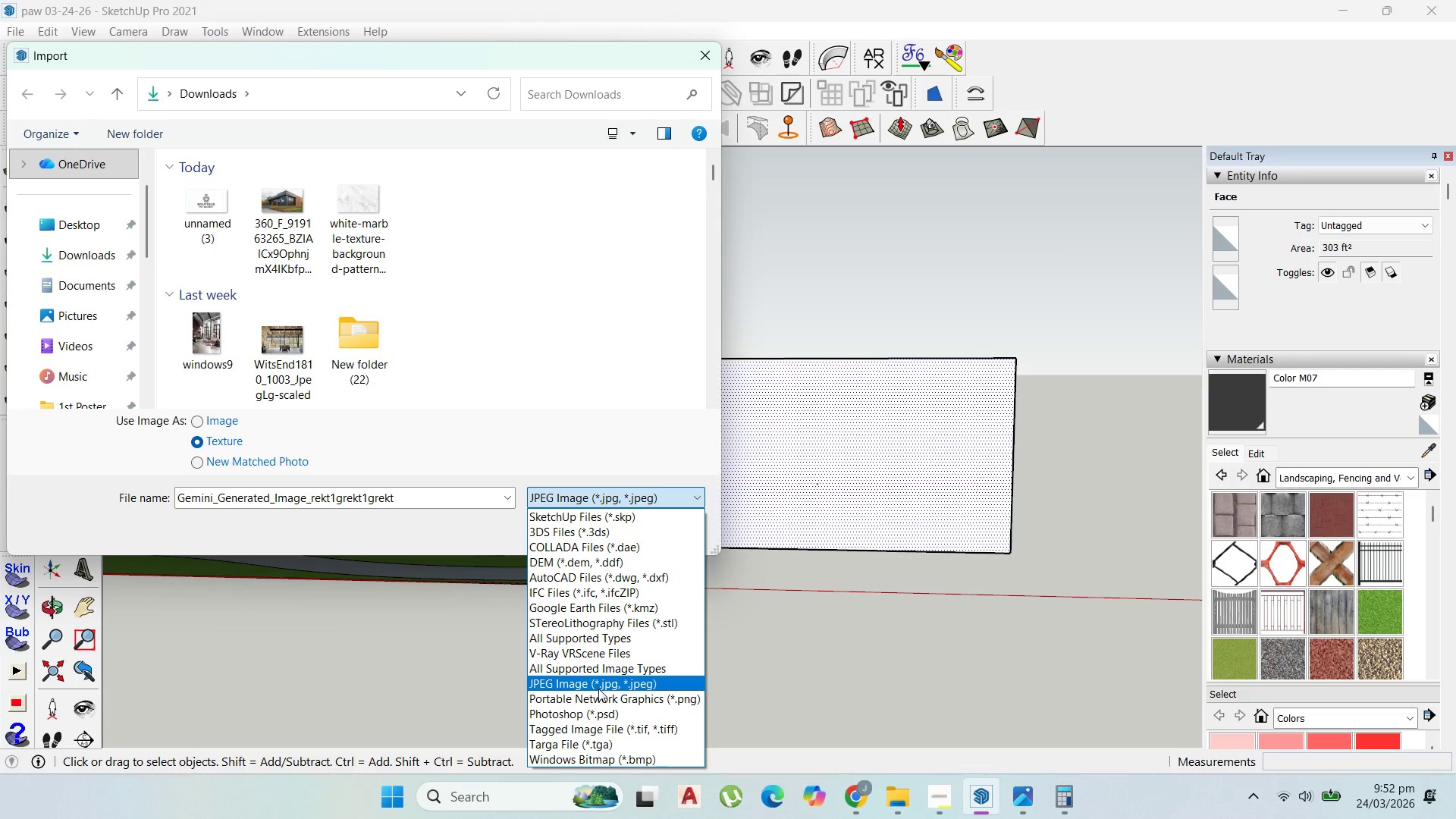 
left_click([601, 694])
 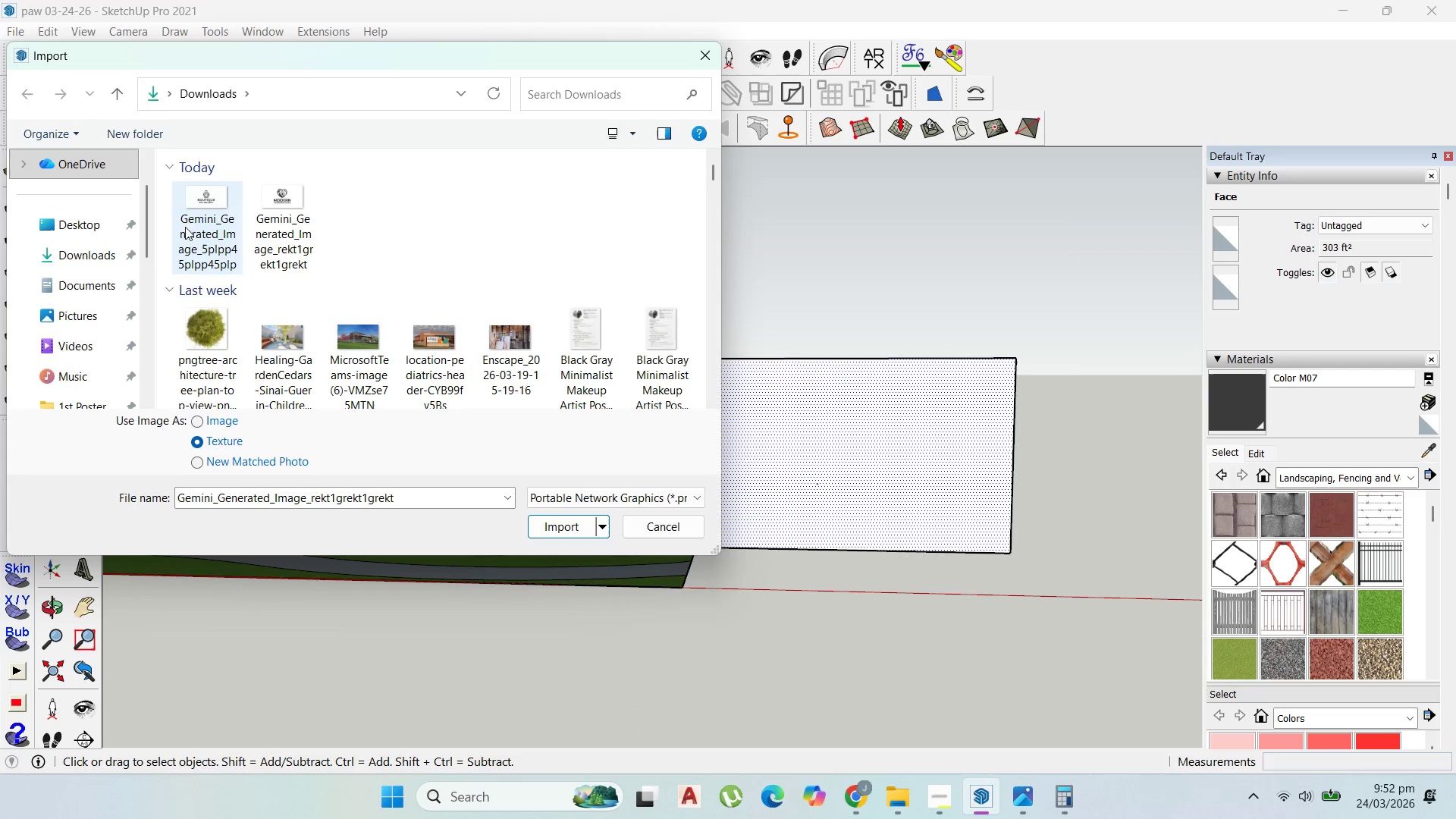 
left_click([195, 219])
 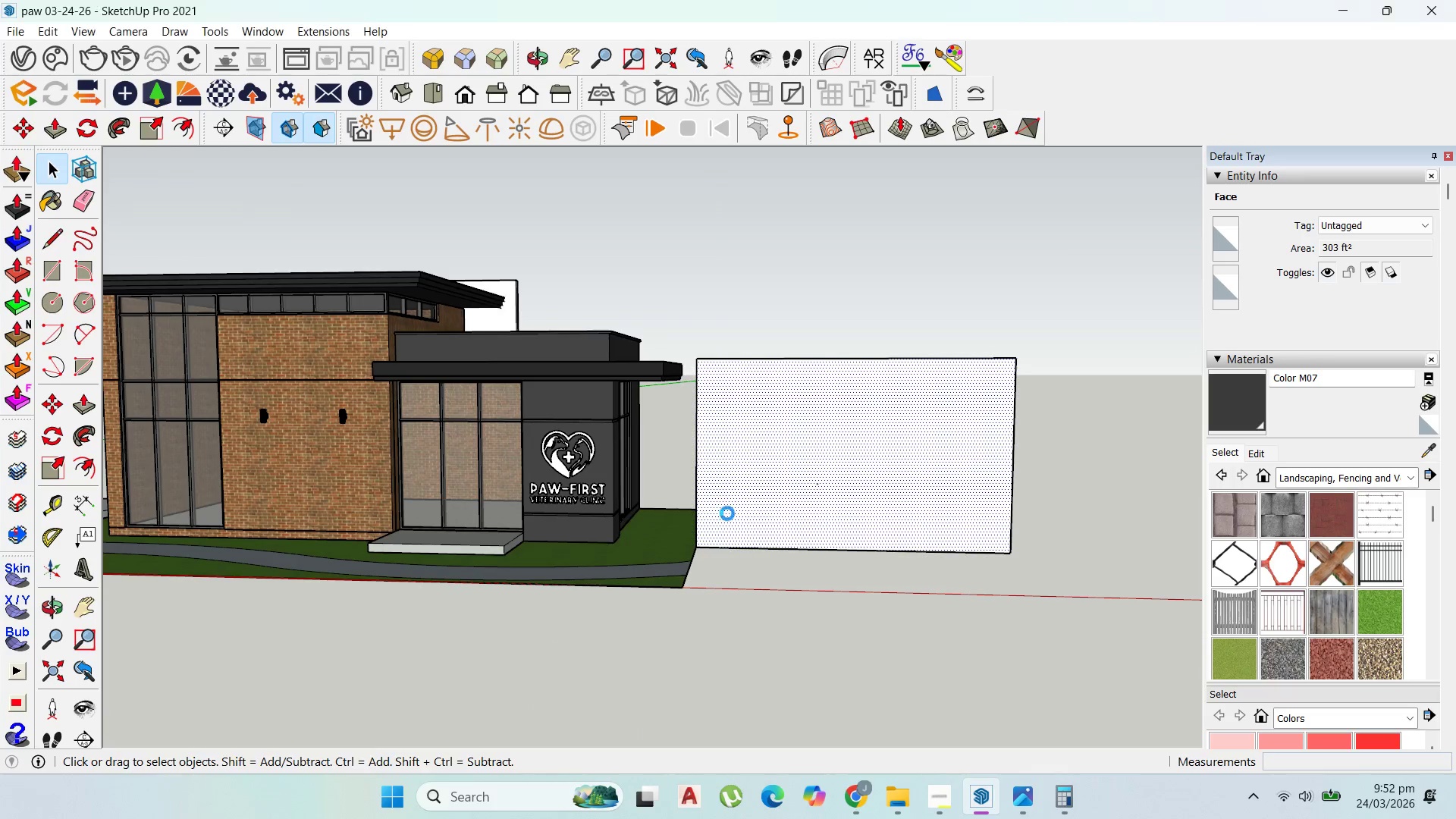 
scroll: coordinate [742, 521], scroll_direction: up, amount: 3.0
 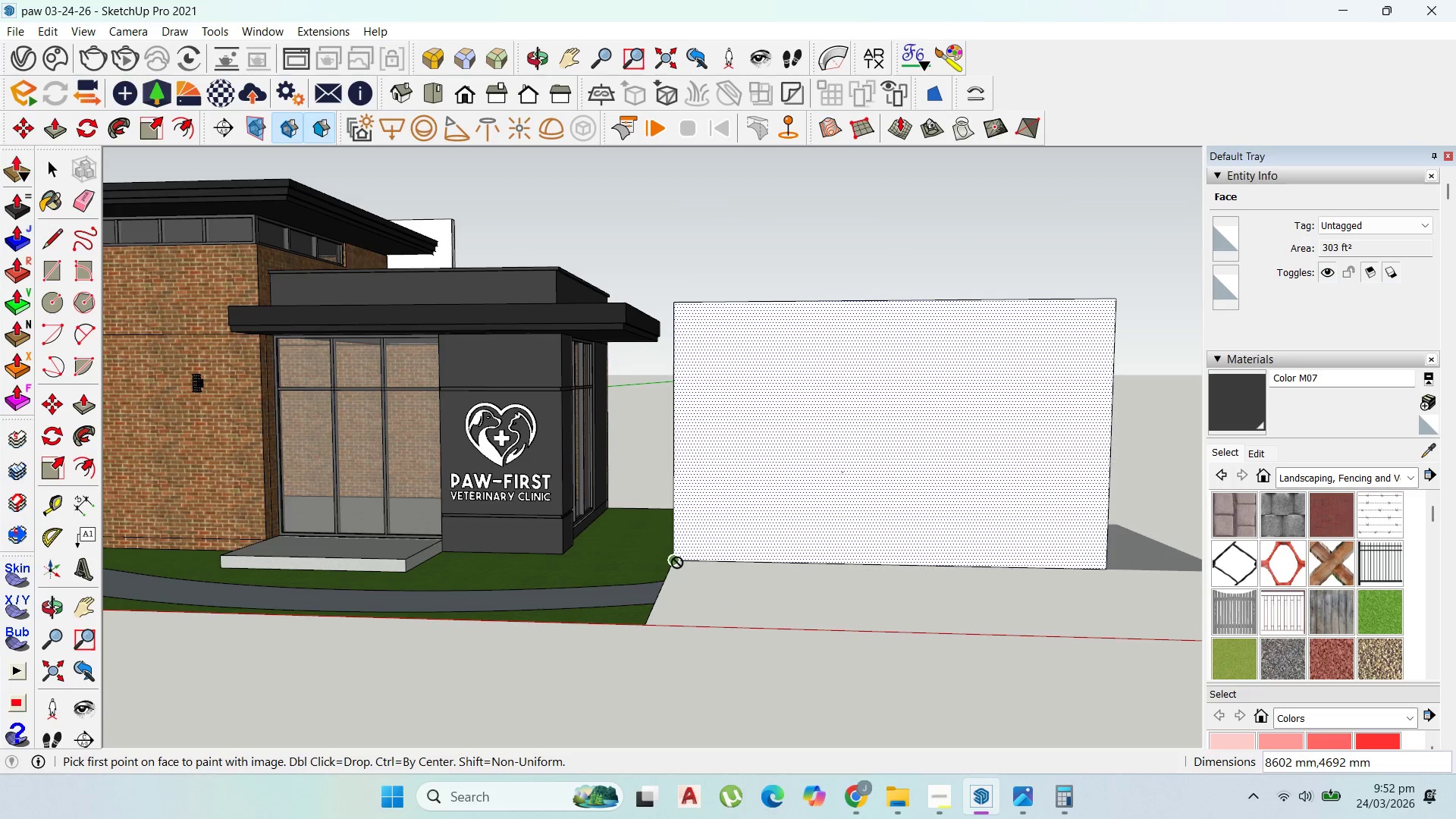 
left_click([684, 558])
 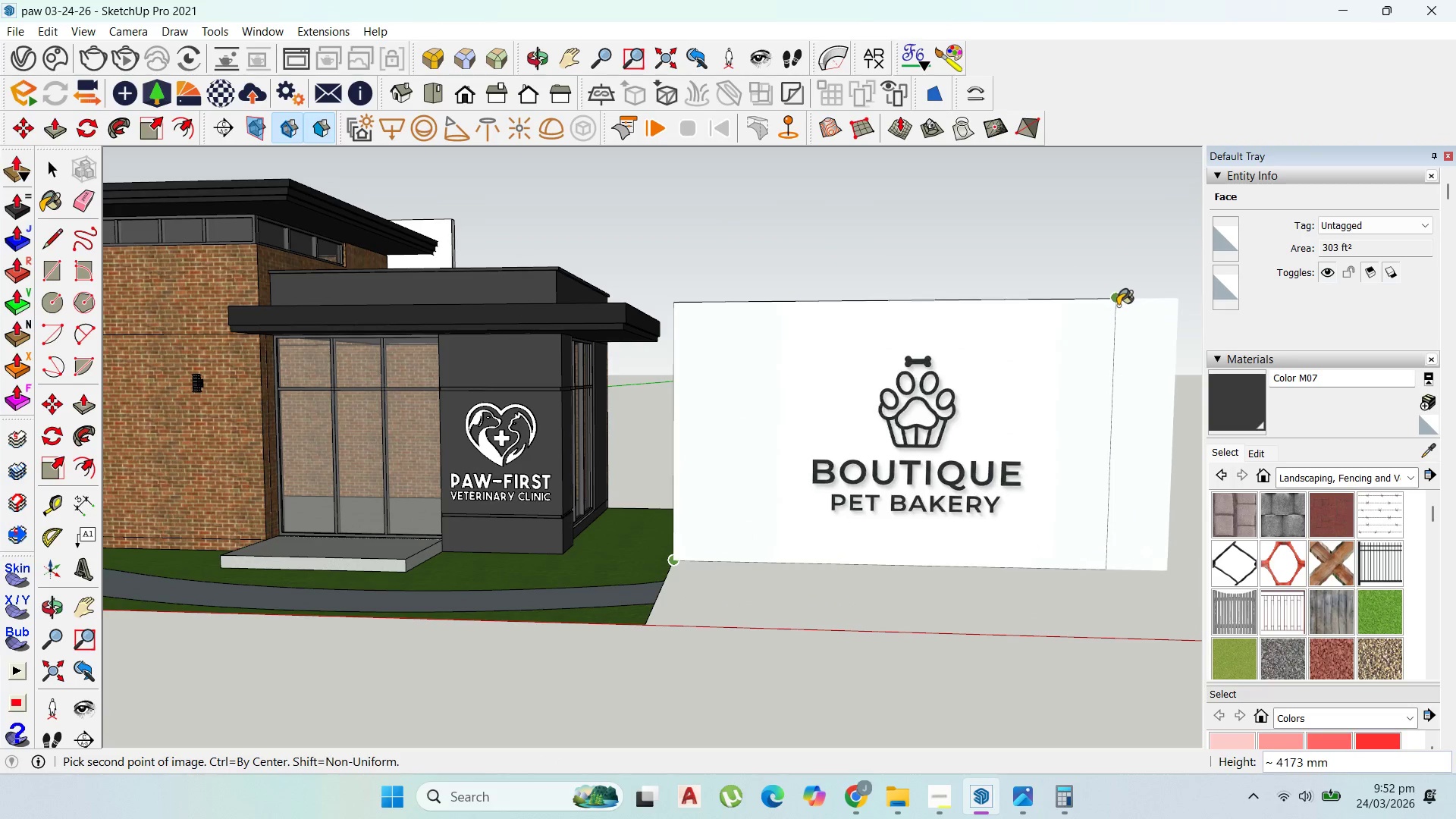 
left_click([1118, 306])
 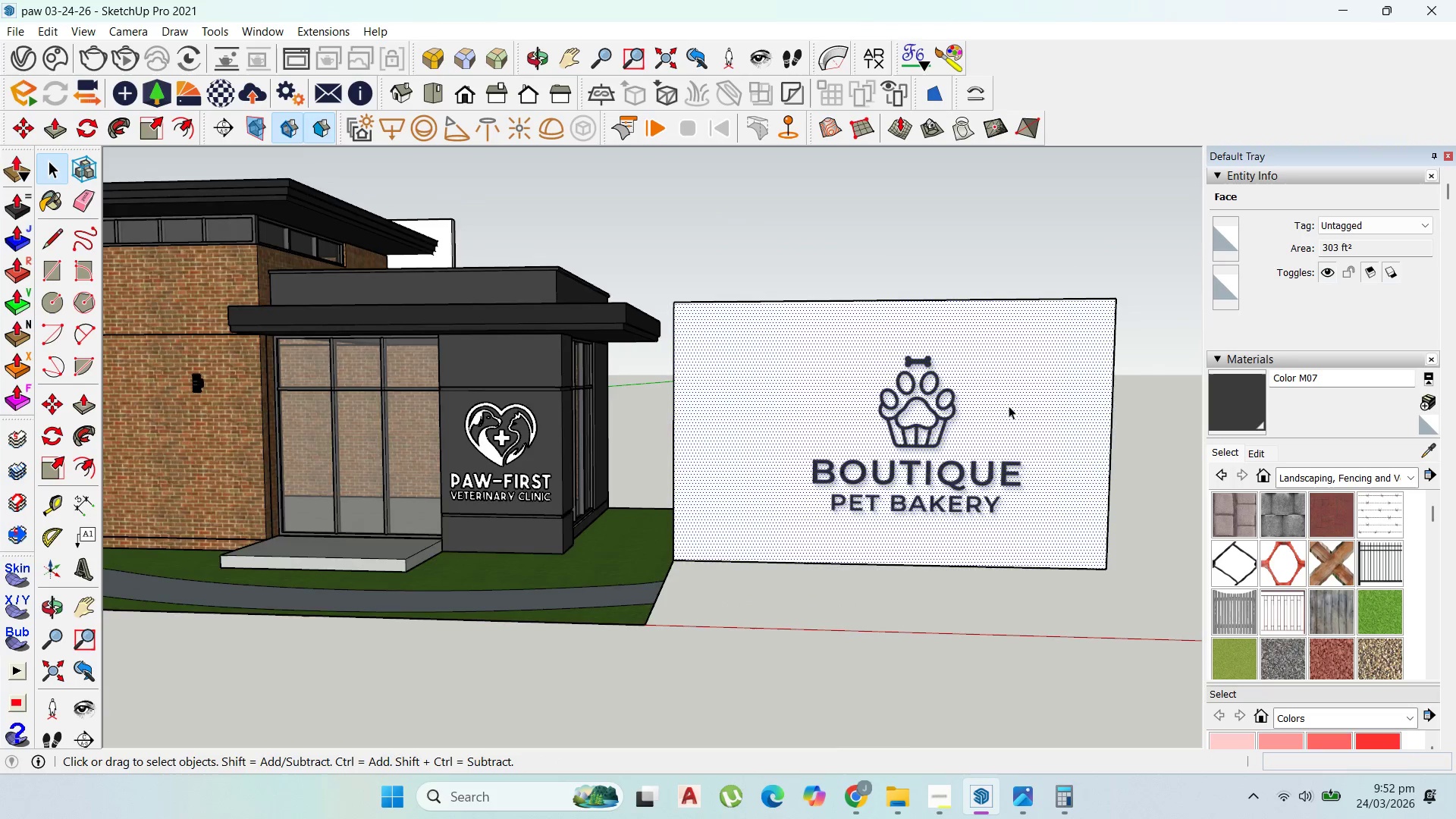 
left_click([957, 423])
 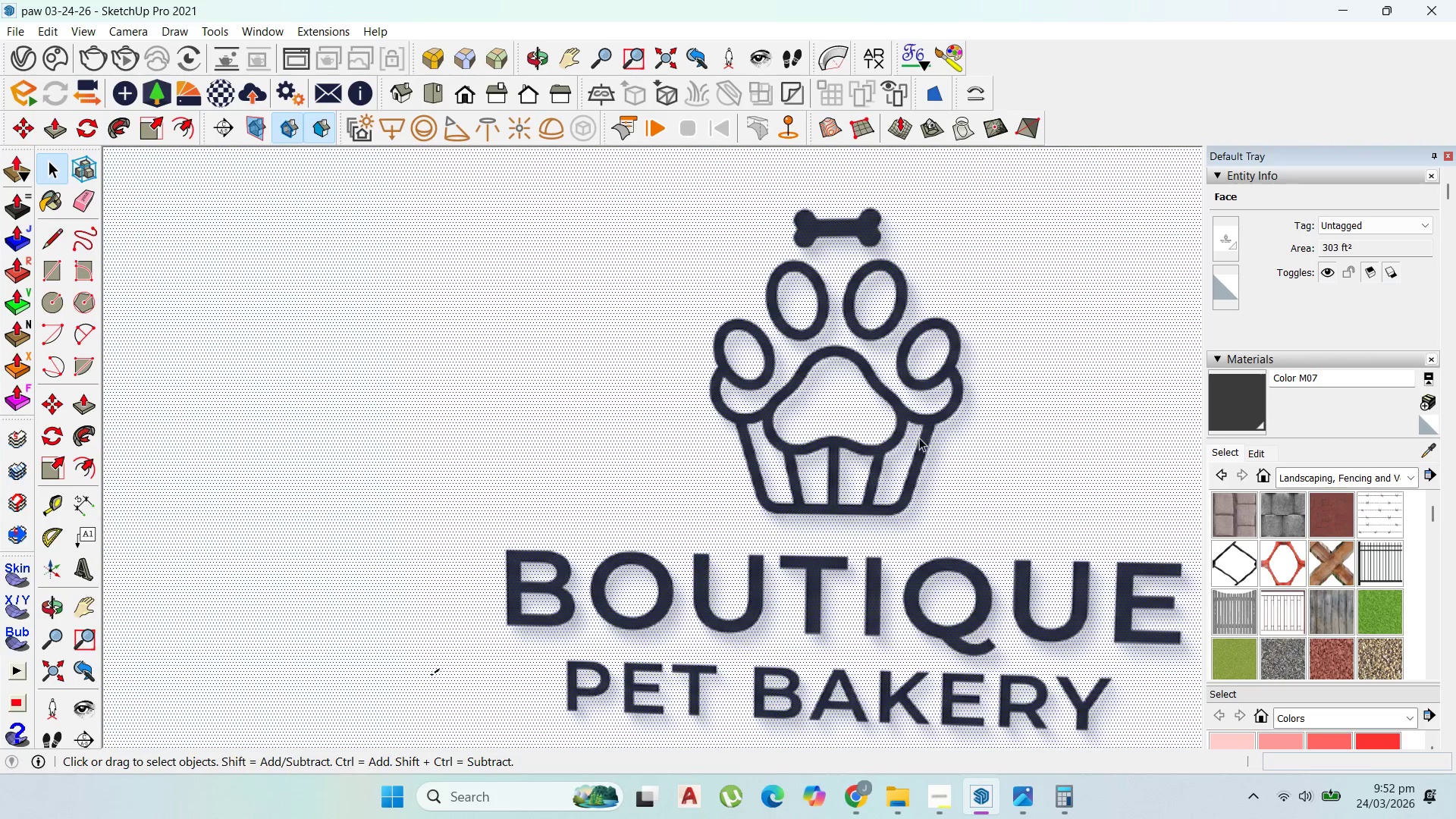 
scroll: coordinate [955, 418], scroll_direction: up, amount: 12.0
 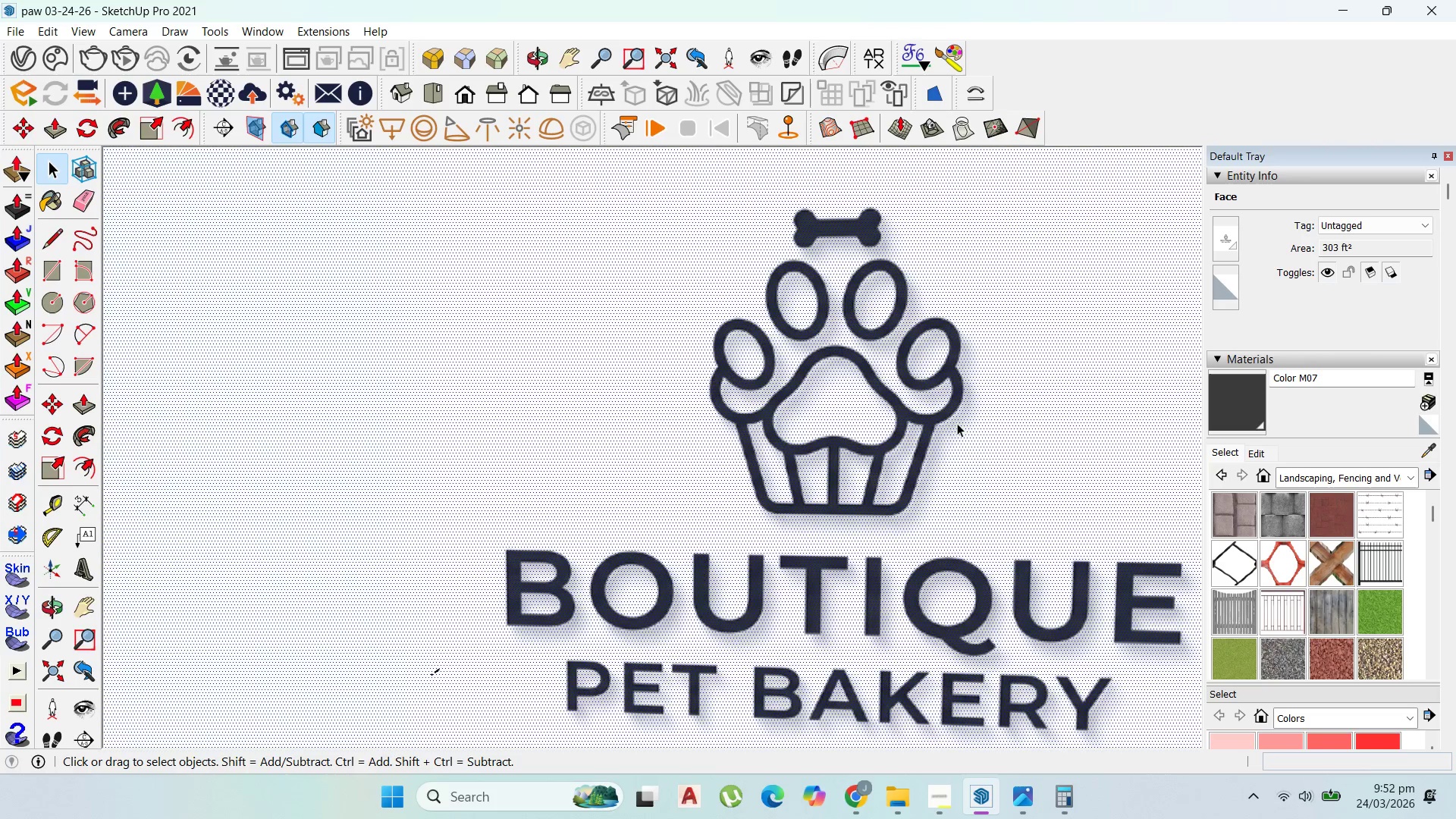 
scroll: coordinate [919, 438], scroll_direction: down, amount: 2.0
 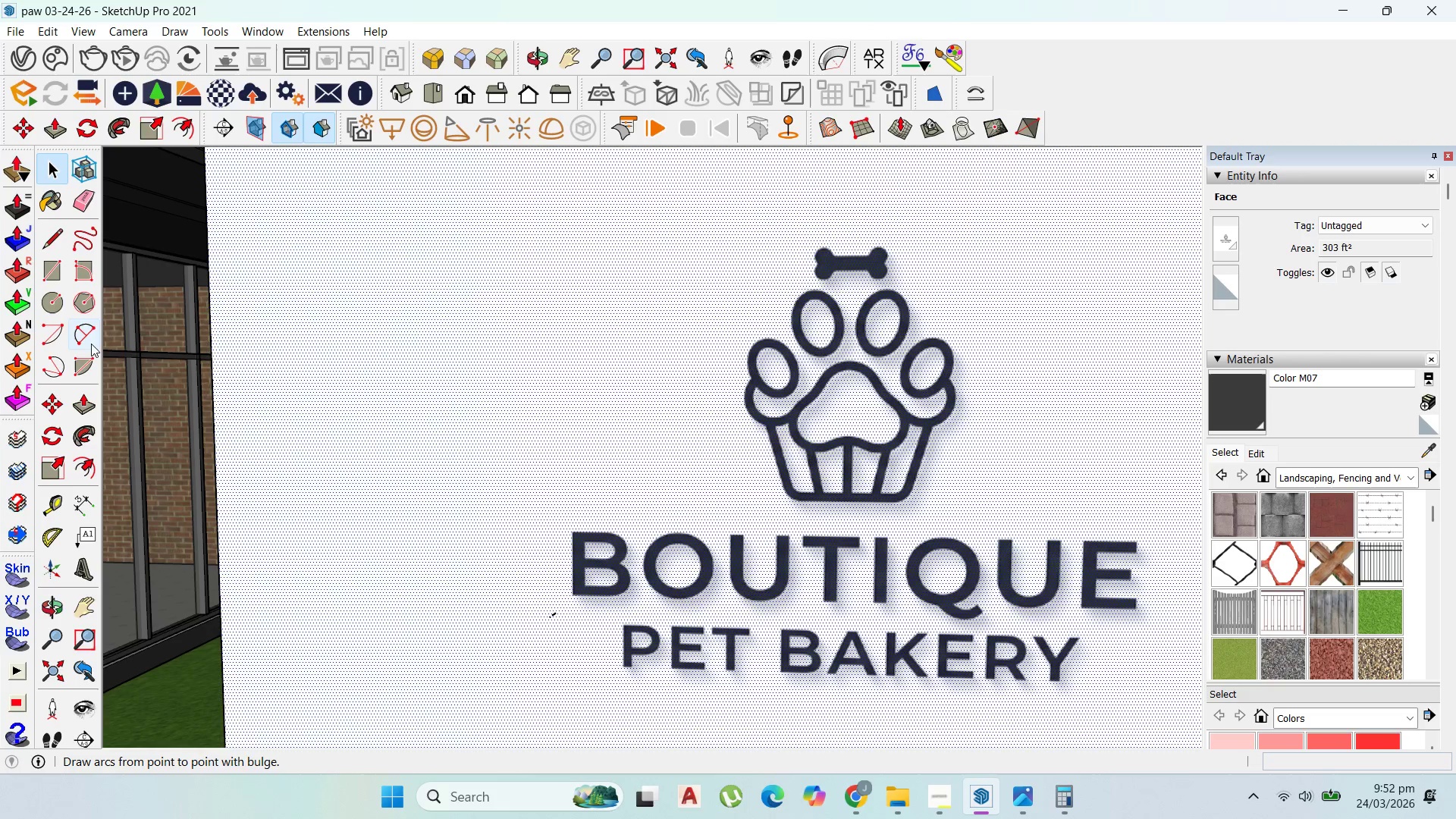 
left_click([61, 306])
 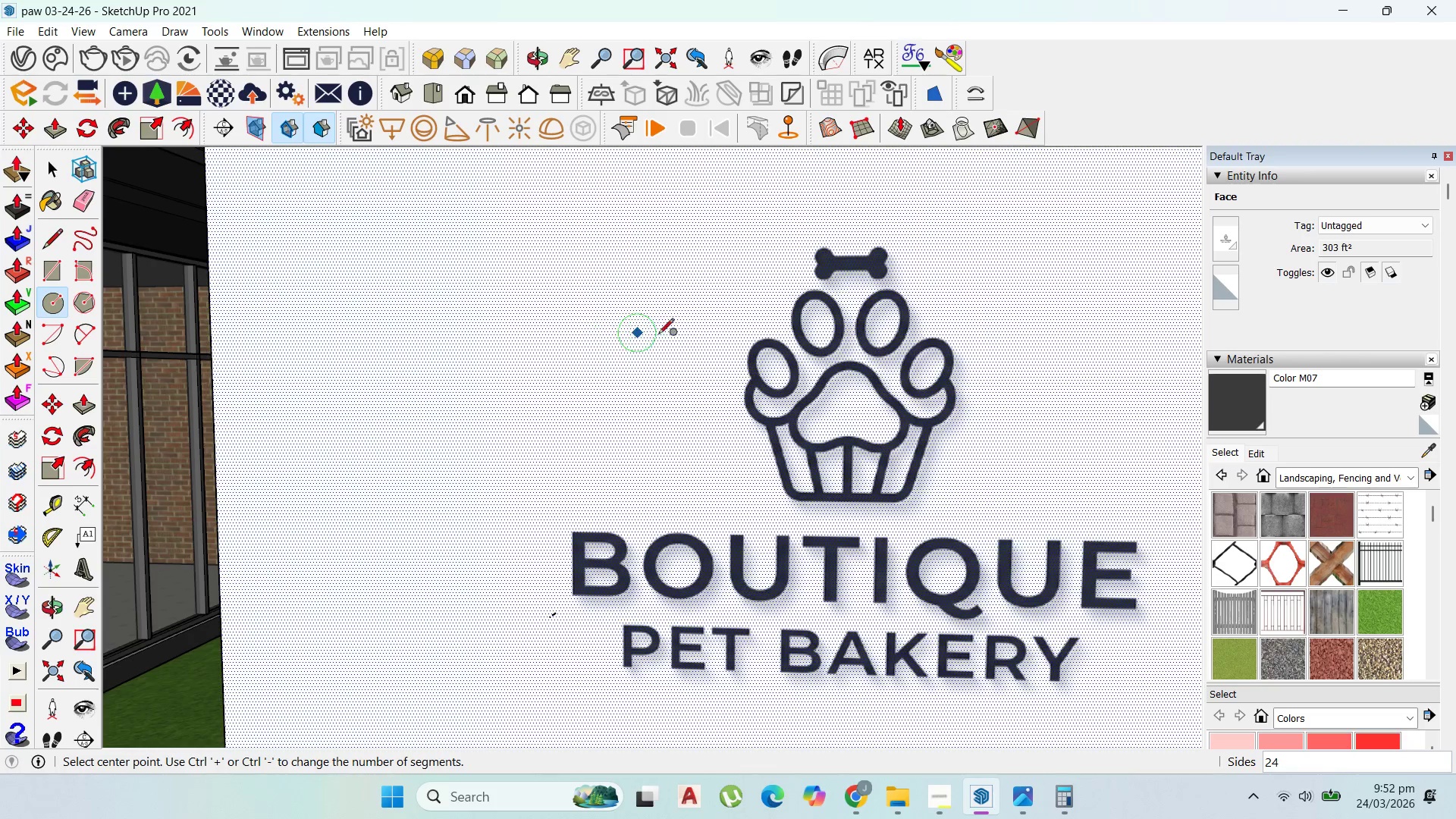 
left_click([760, 366])
 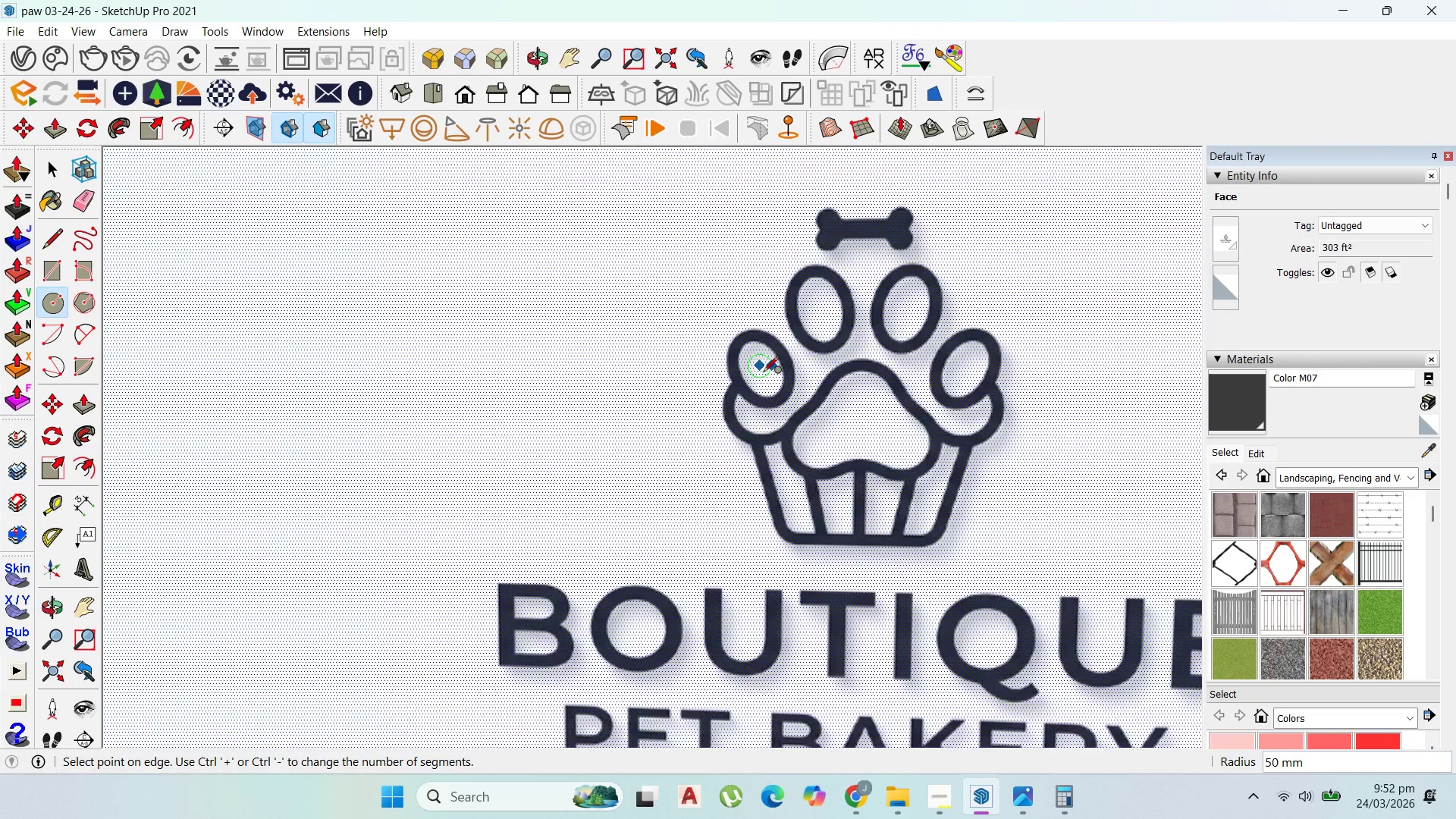 
scroll: coordinate [770, 386], scroll_direction: up, amount: 5.0
 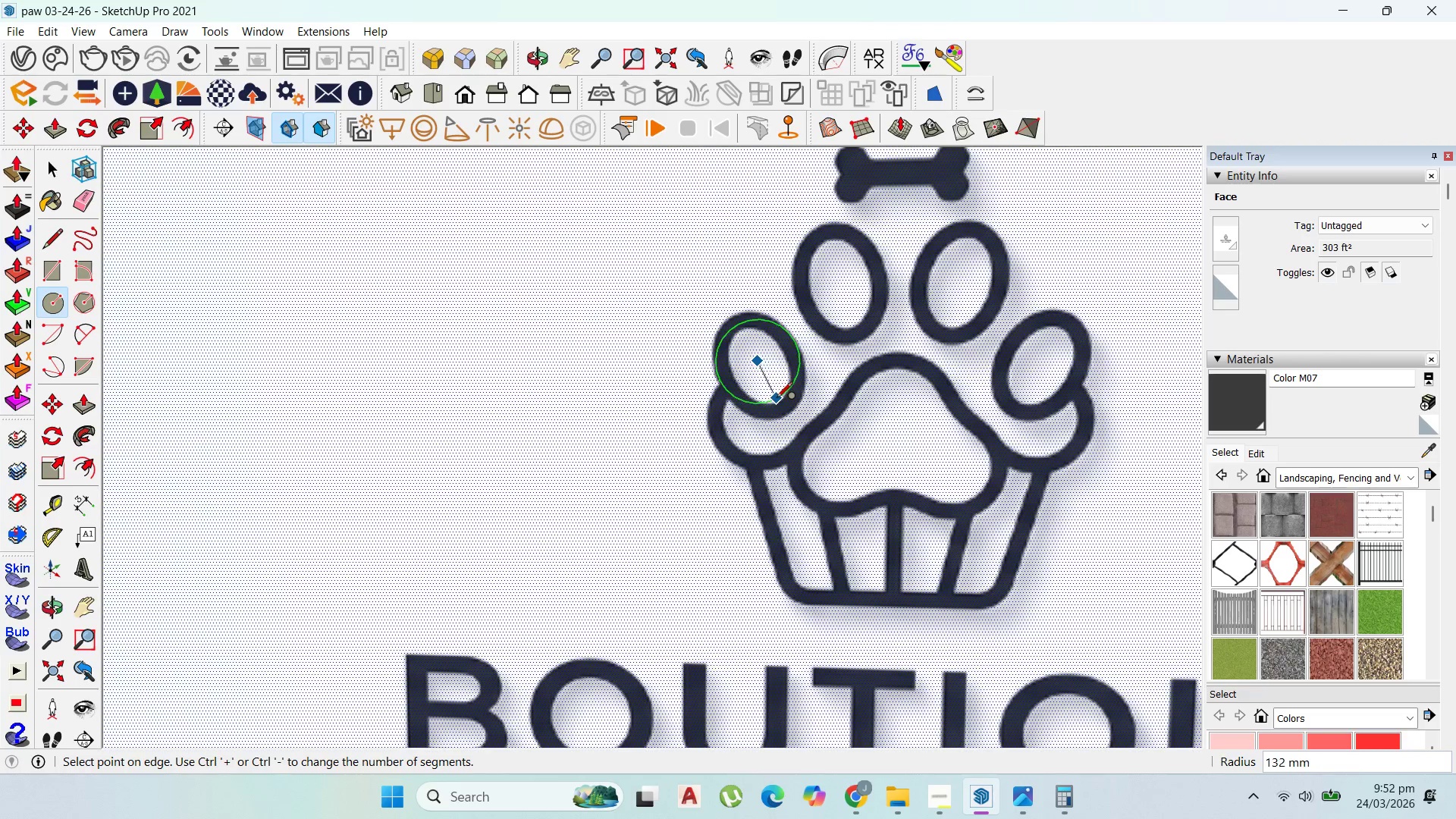 
left_click([778, 399])
 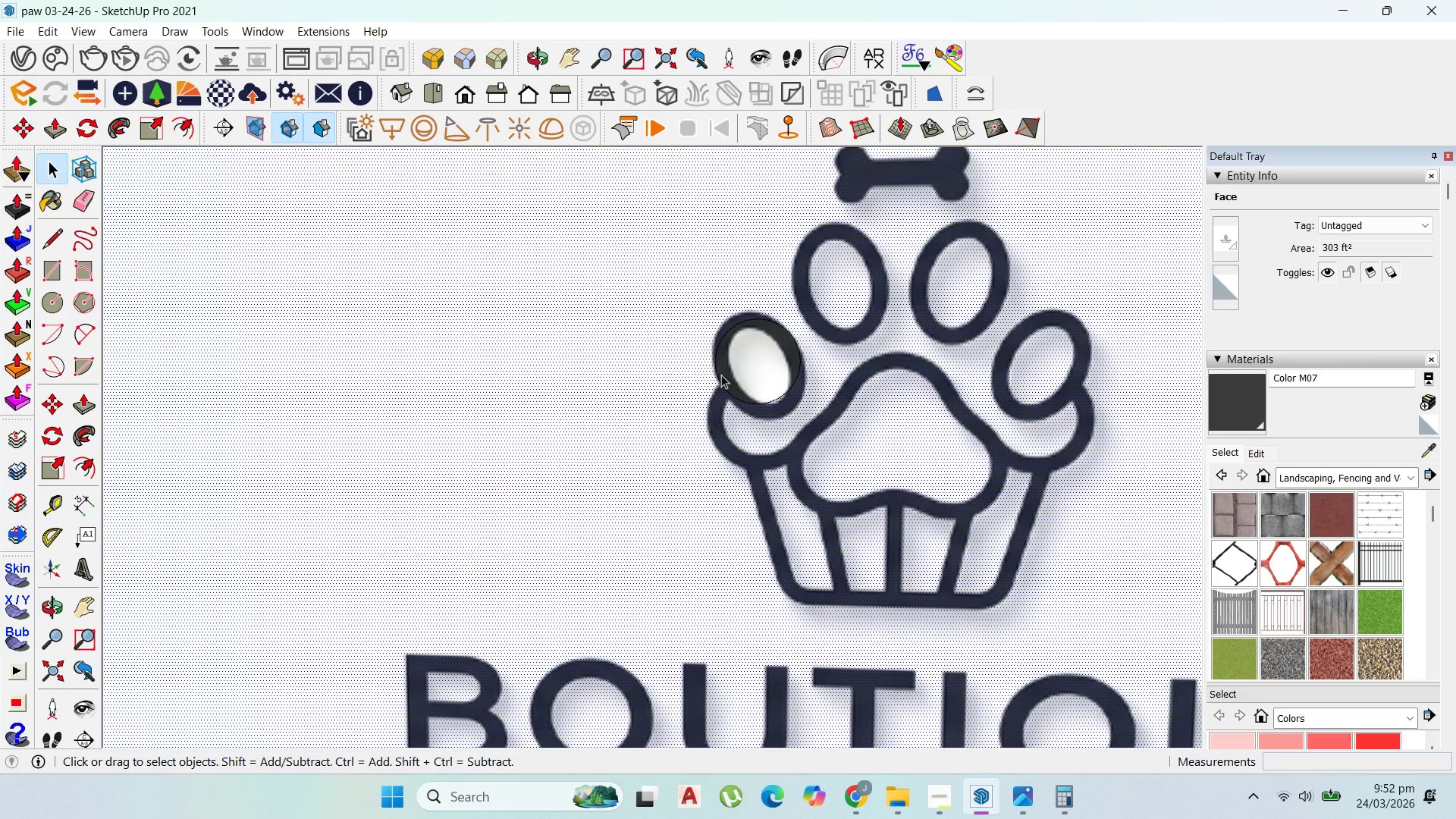 
double_click([747, 363])
 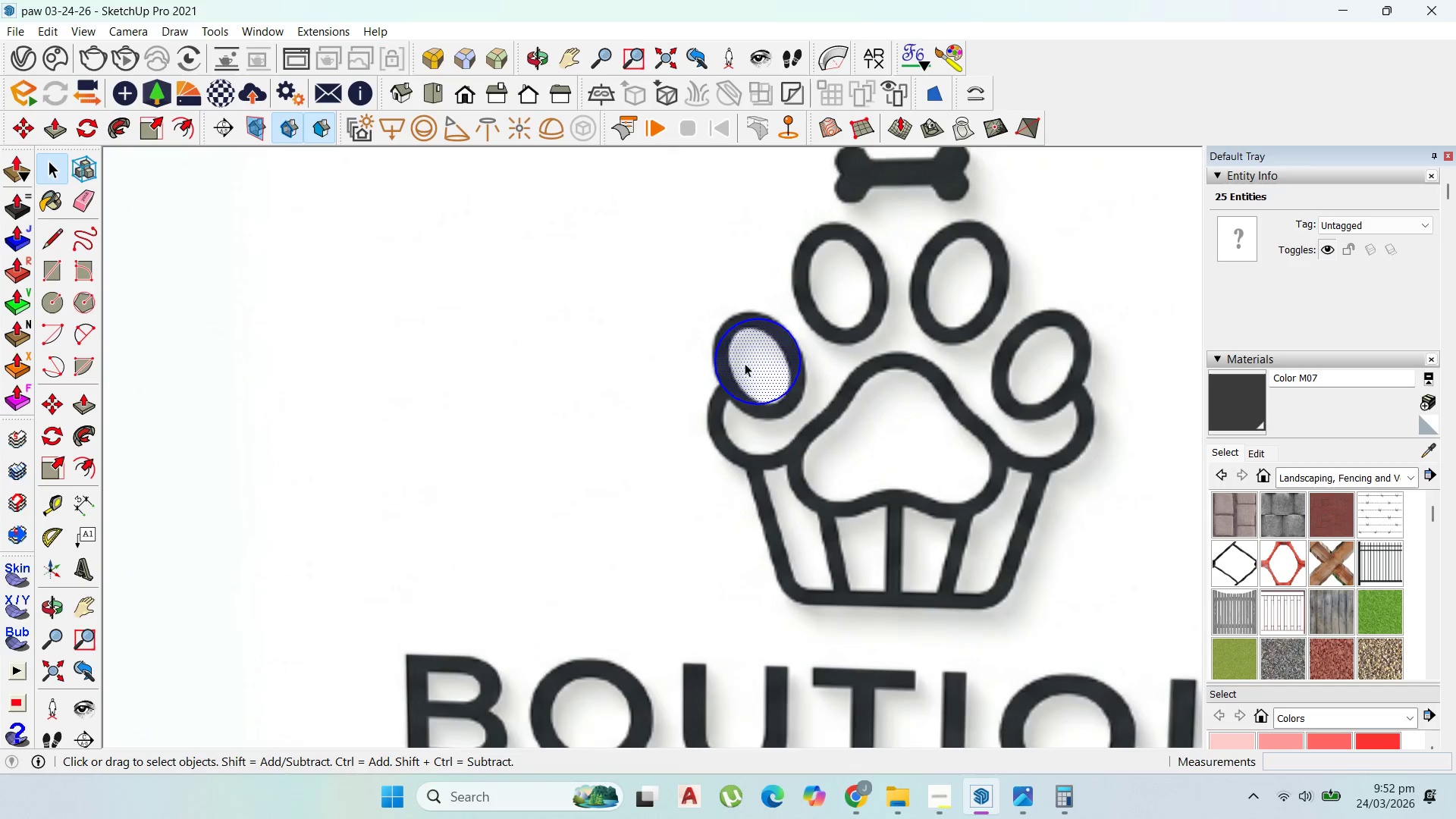 
scroll: coordinate [740, 363], scroll_direction: up, amount: 1.0
 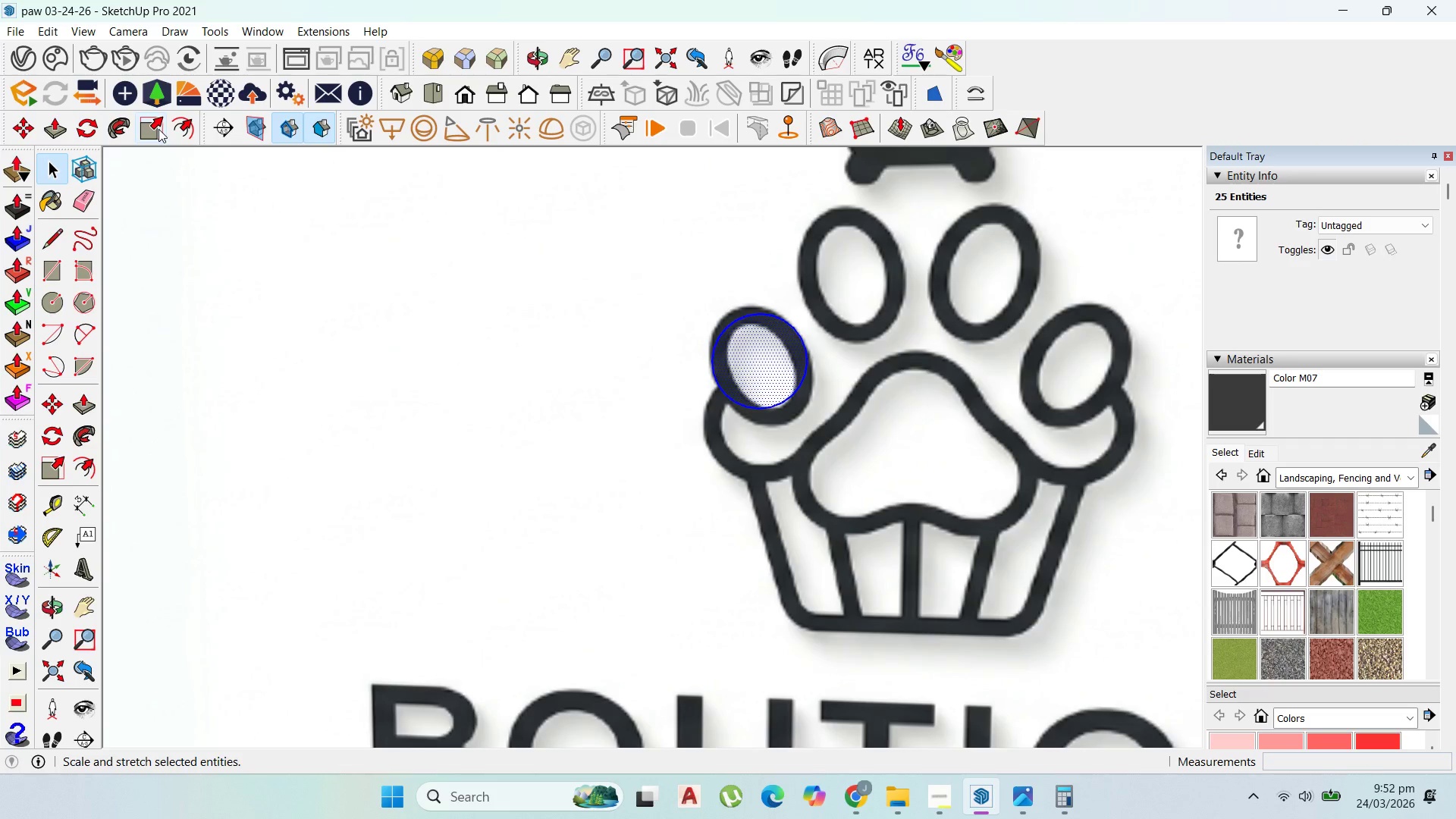 
left_click([158, 129])
 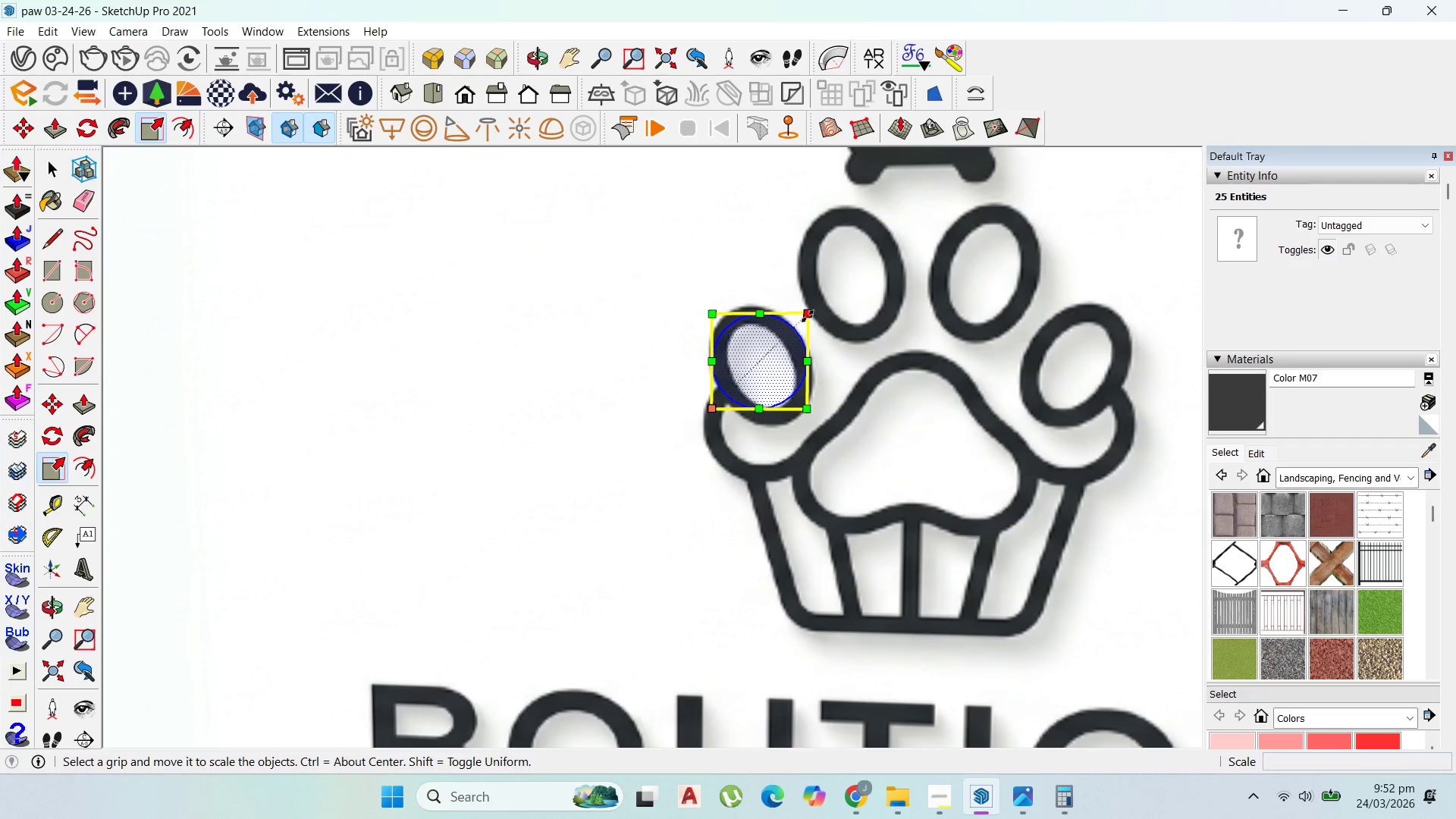 
left_click_drag(start_coordinate=[808, 312], to_coordinate=[760, 355])
 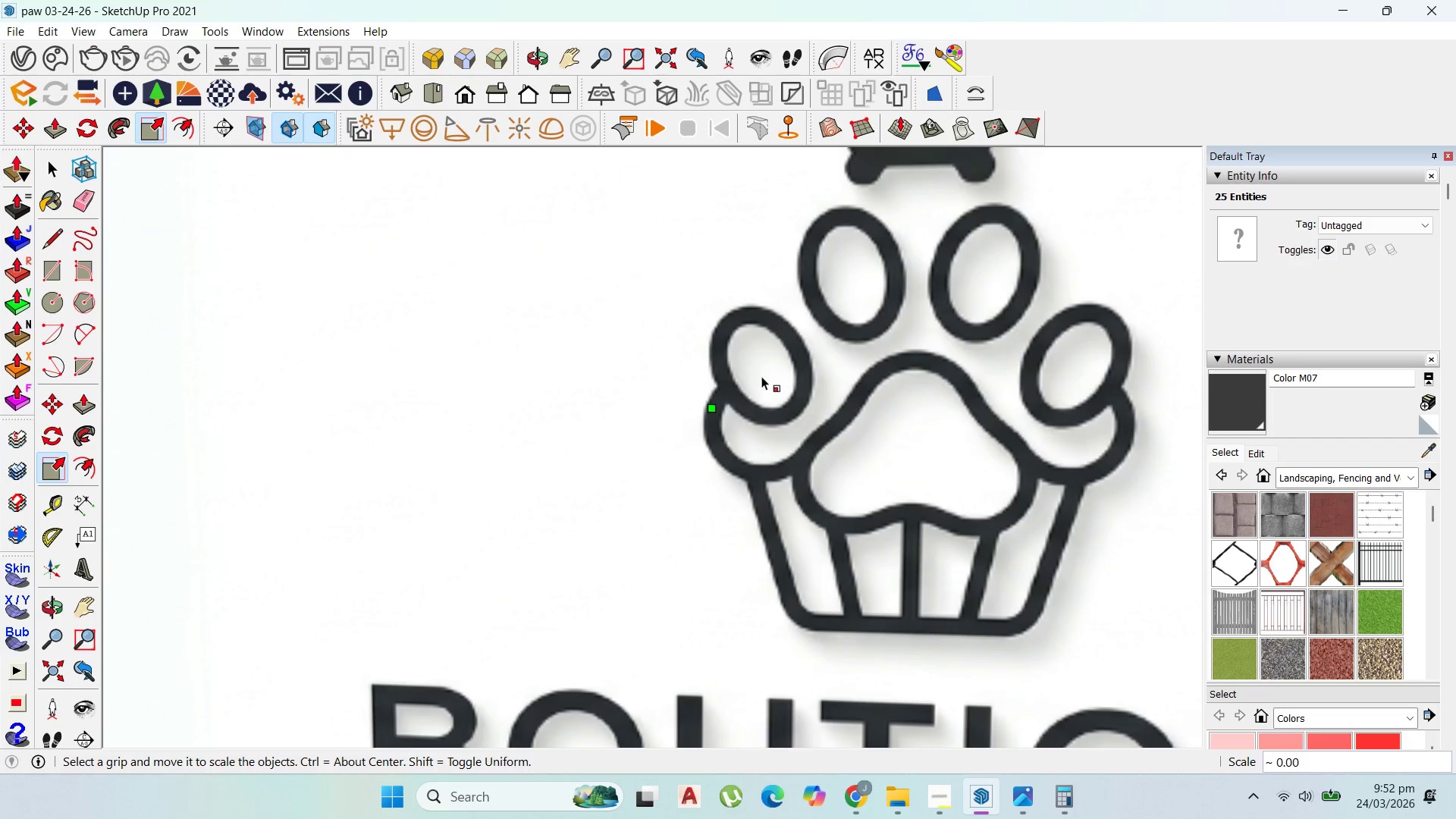 
key(Control+Z)
 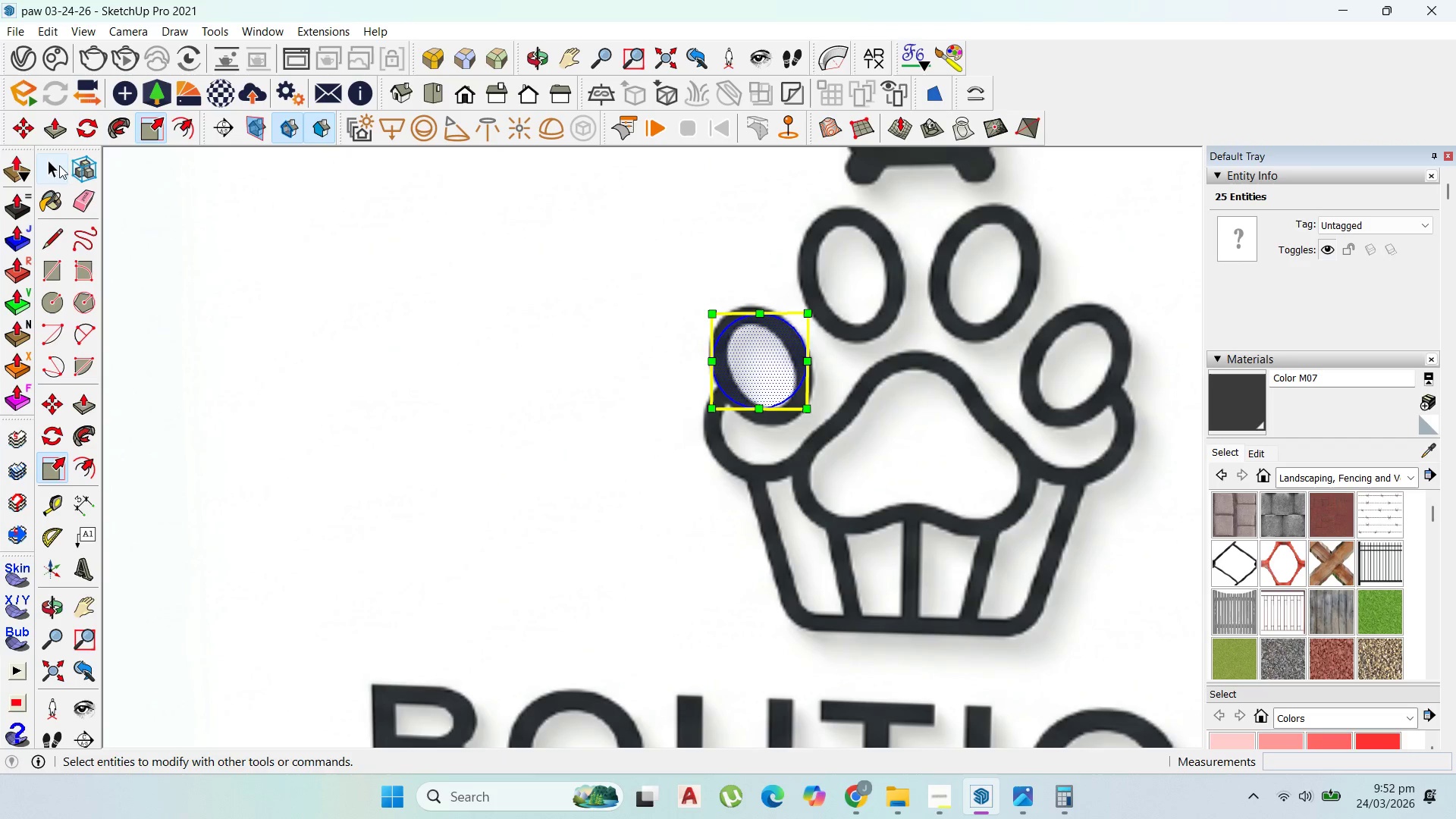 
hold_key(key=ShiftLeft, duration=1.25)
left_click([754, 358])
 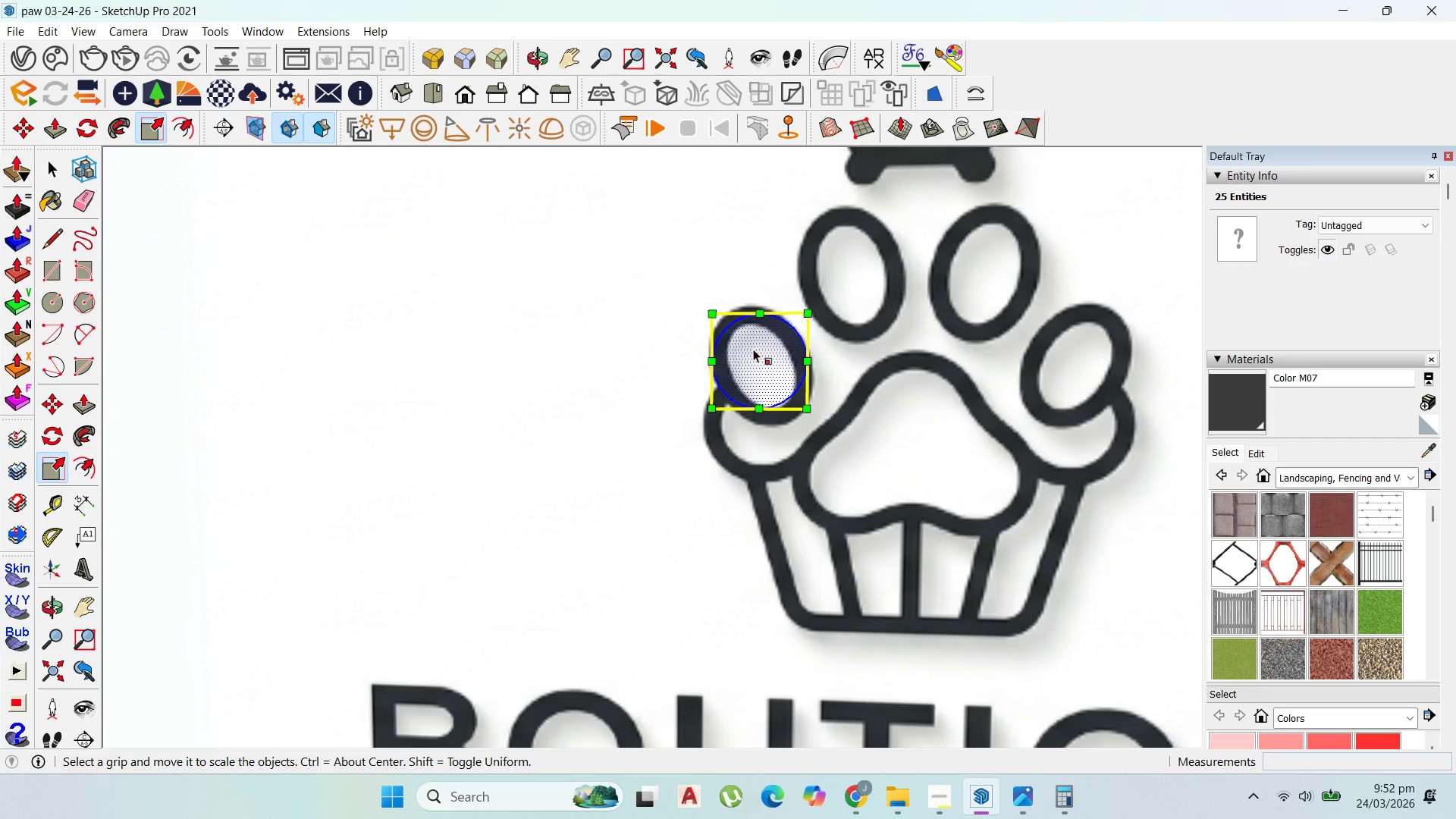 
hold_key(key=ShiftLeft, duration=0.34)
 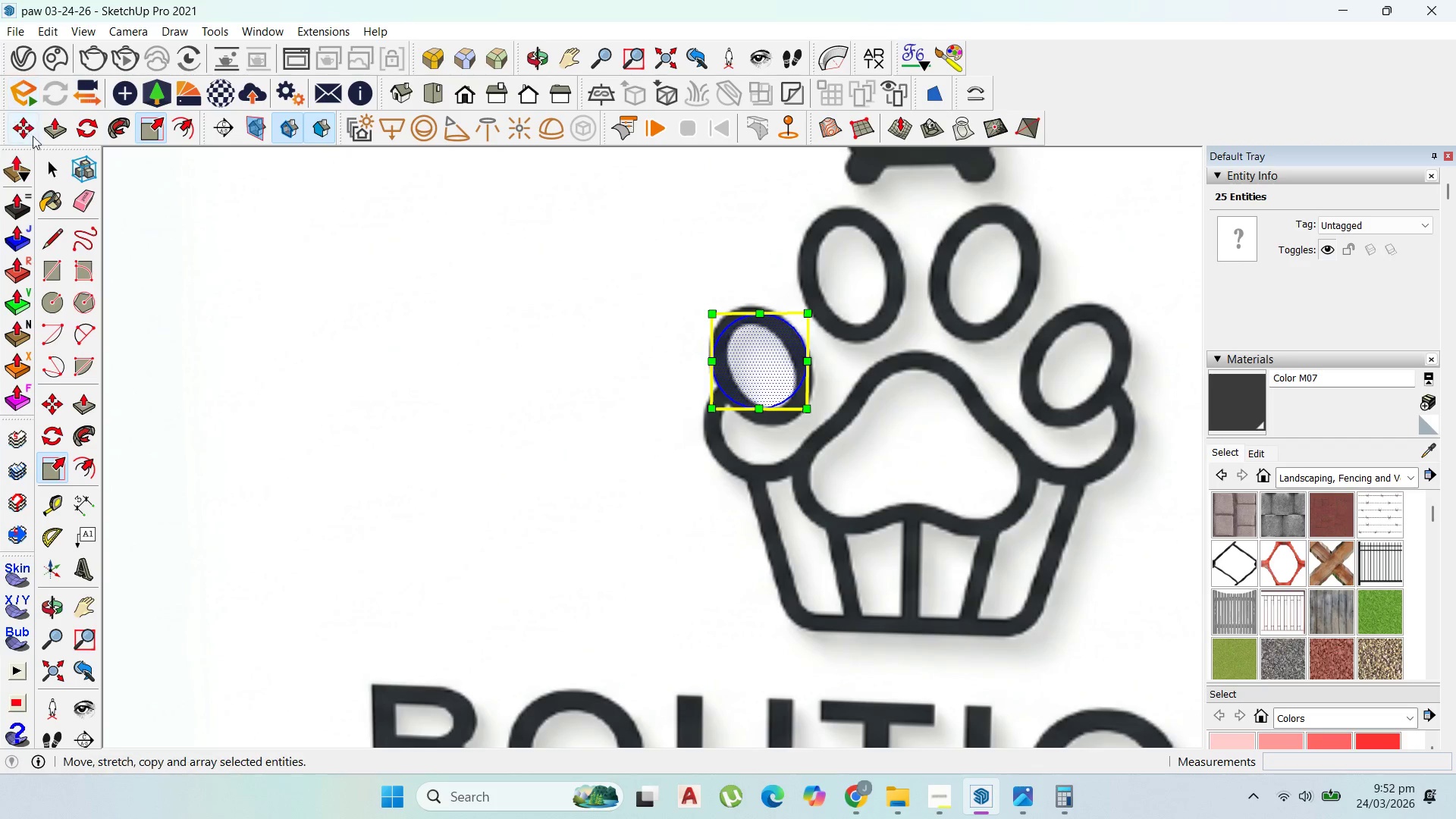 
key(Control+Z)
 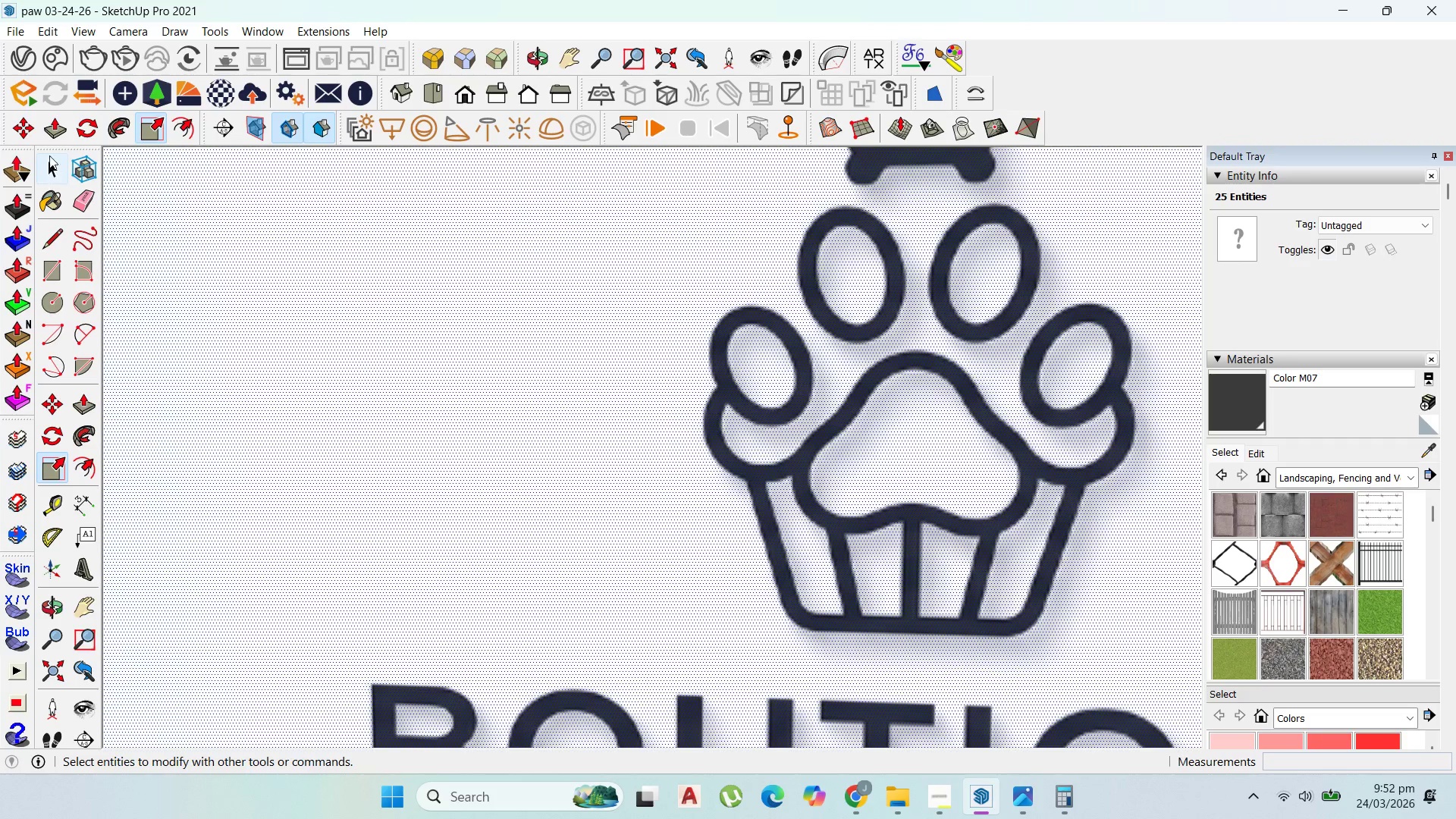 
scroll: coordinate [117, 157], scroll_direction: down, amount: 2.0
 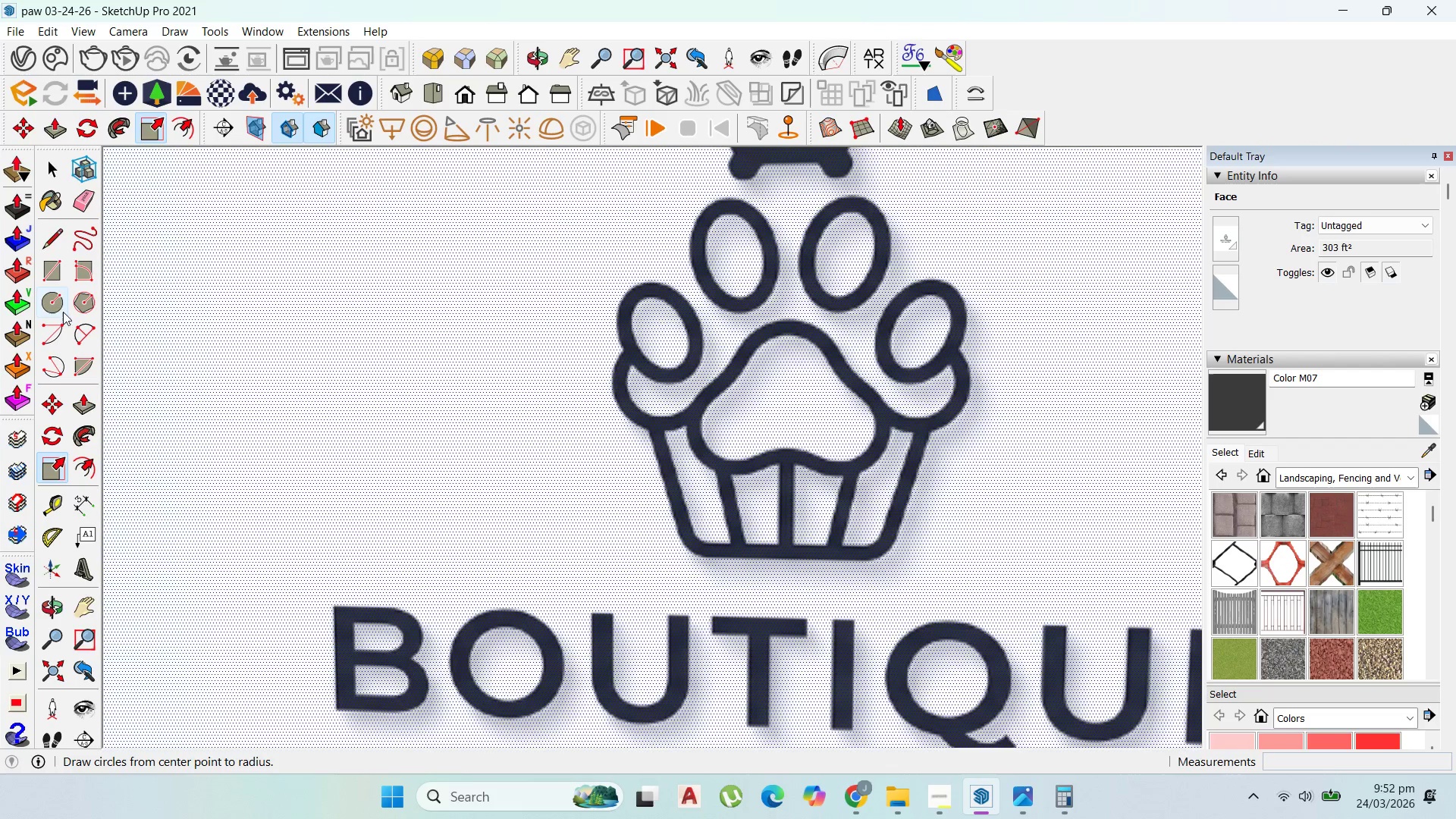 
left_click([40, 297])
 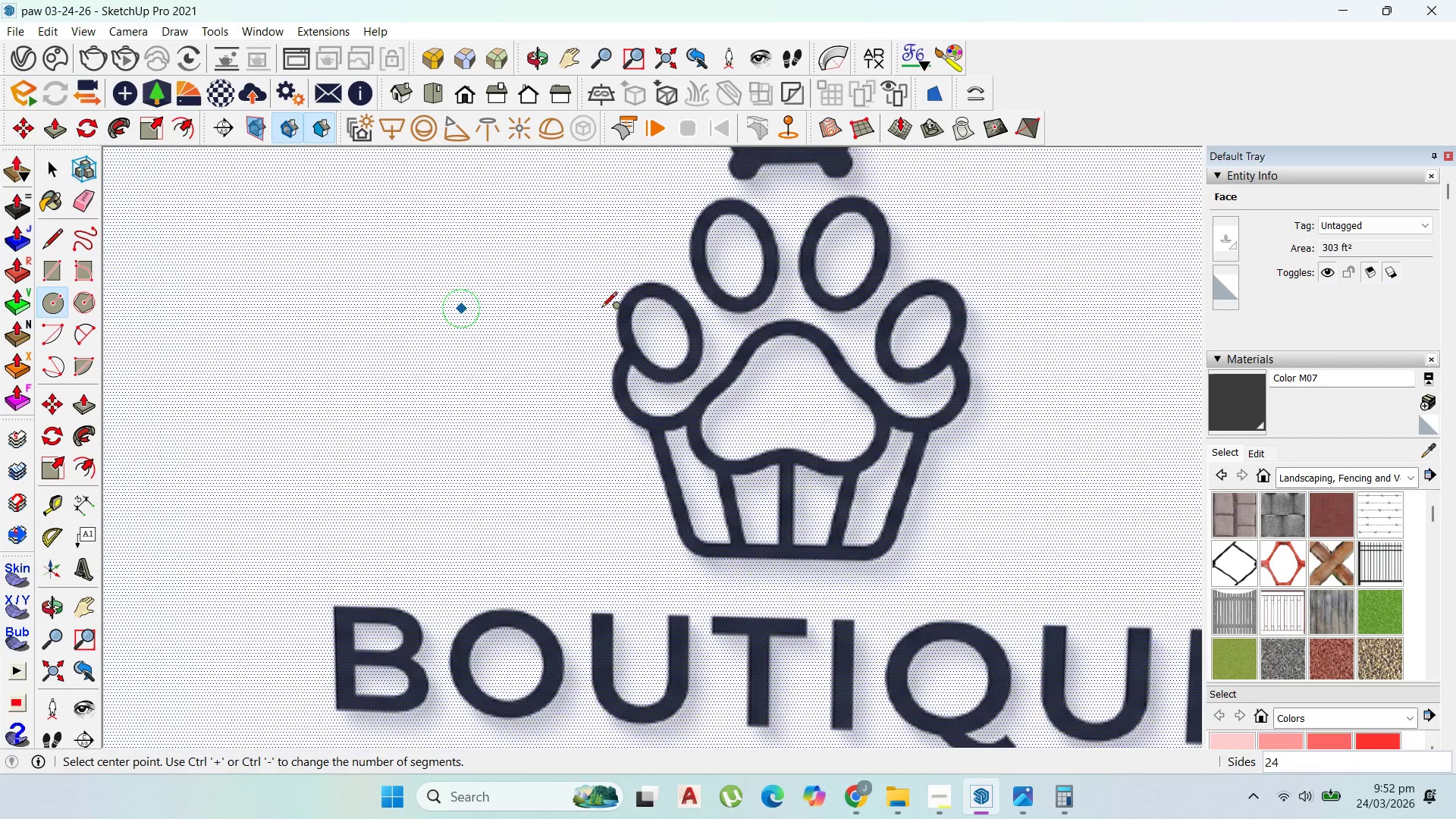 
left_click([675, 343])
 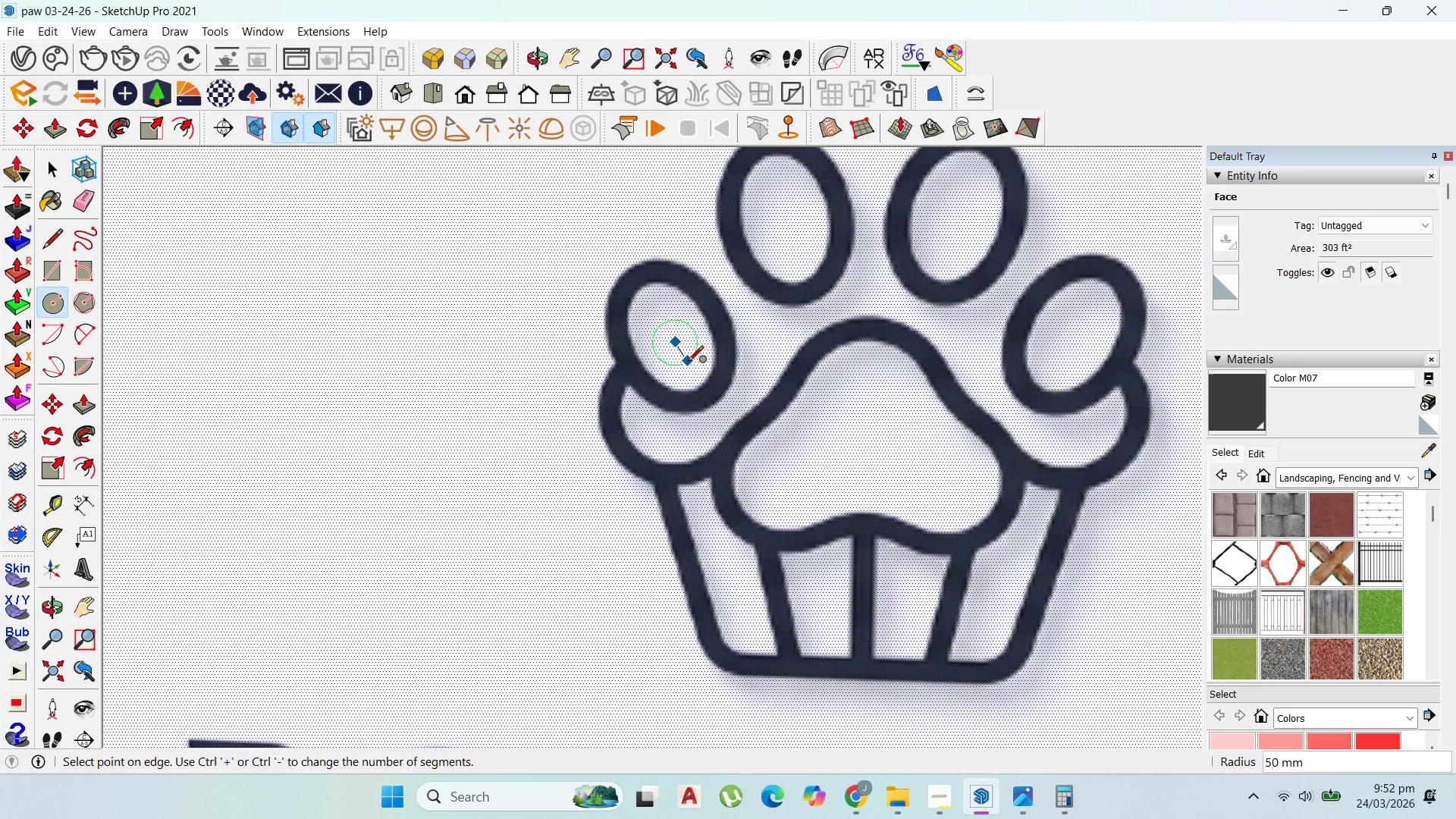 
scroll: coordinate [698, 387], scroll_direction: up, amount: 6.0
 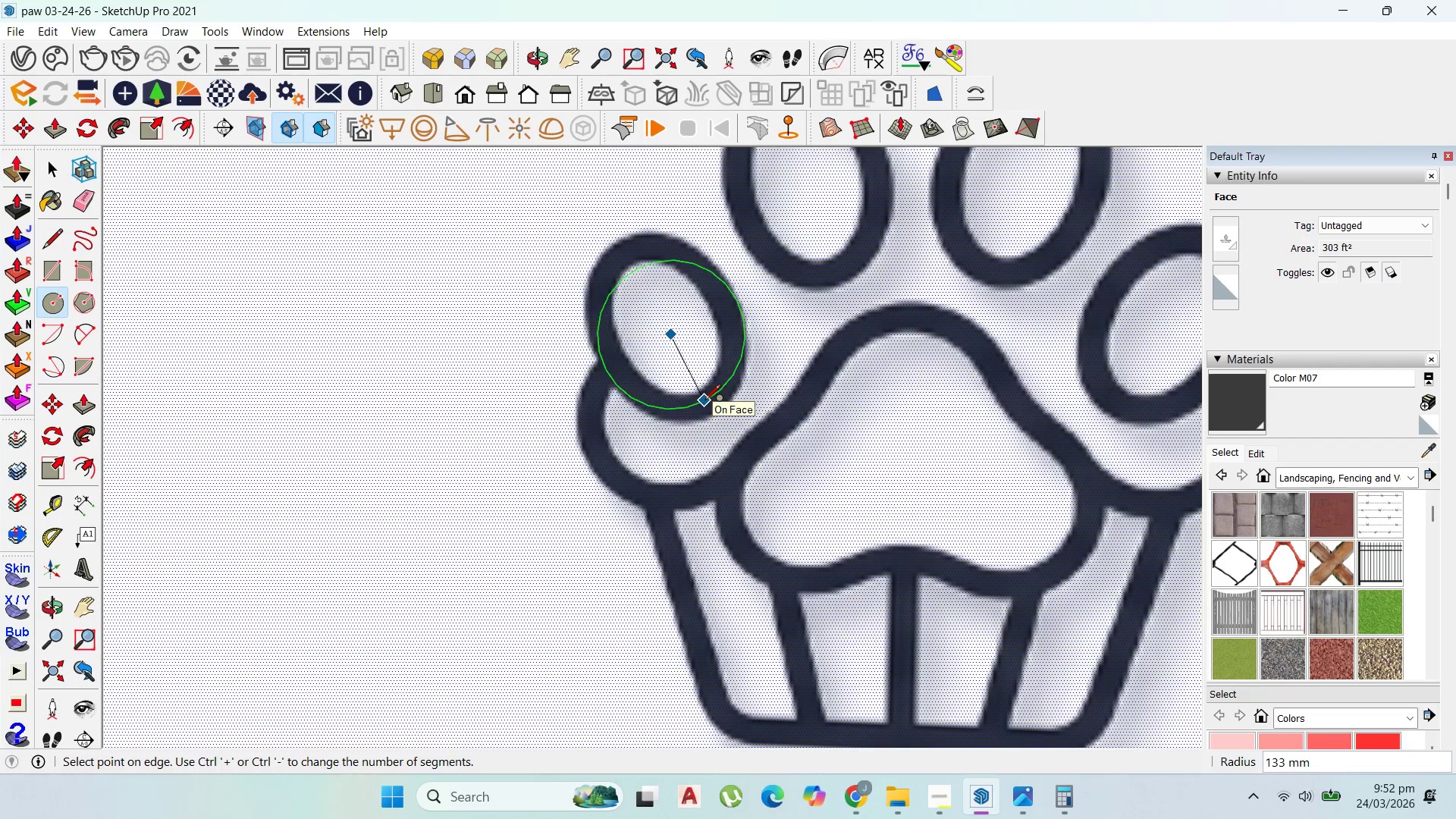 
key(Escape)
 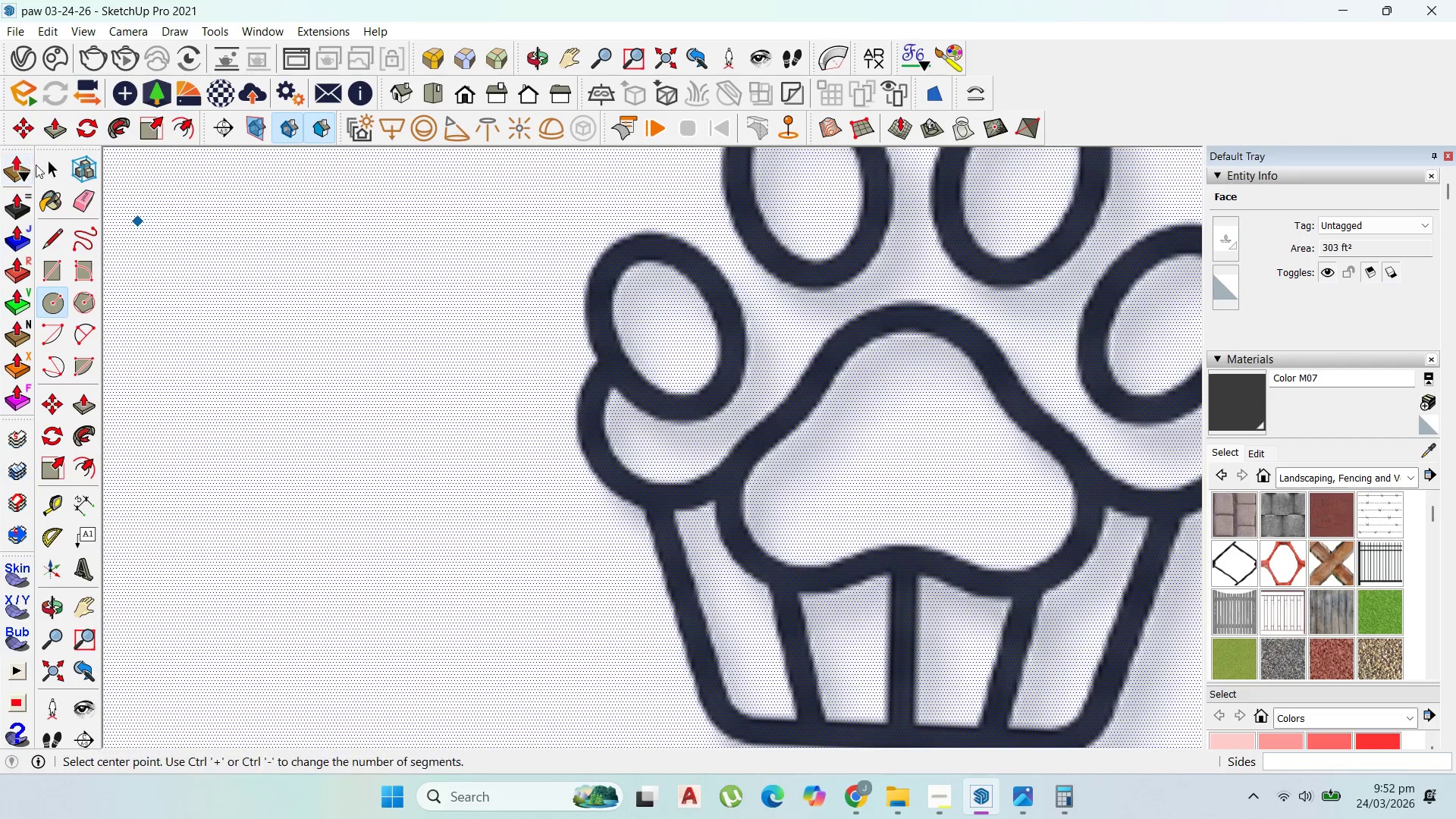 
left_click([39, 167])
 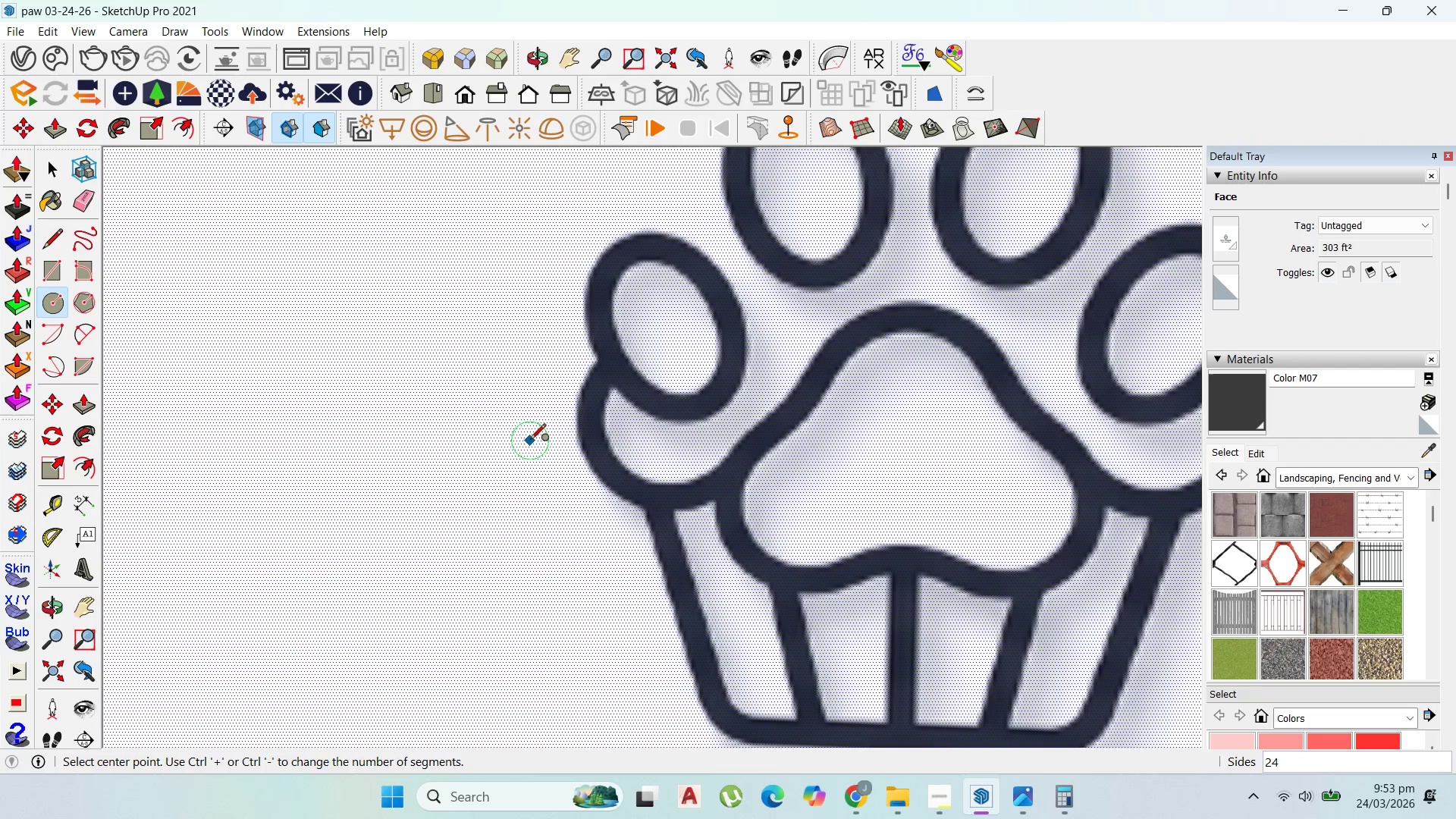 
type(50)
 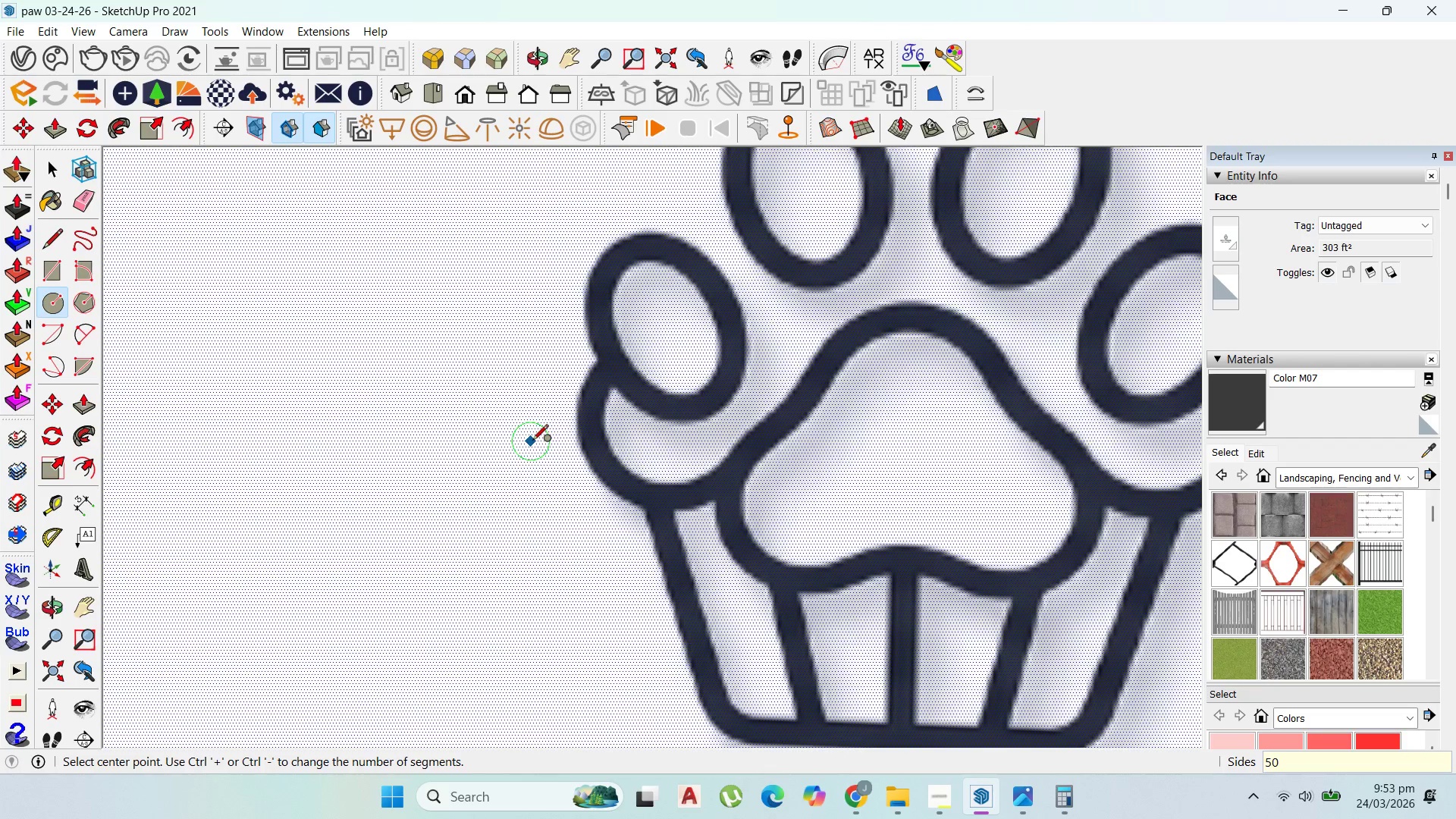 
key(Enter)
 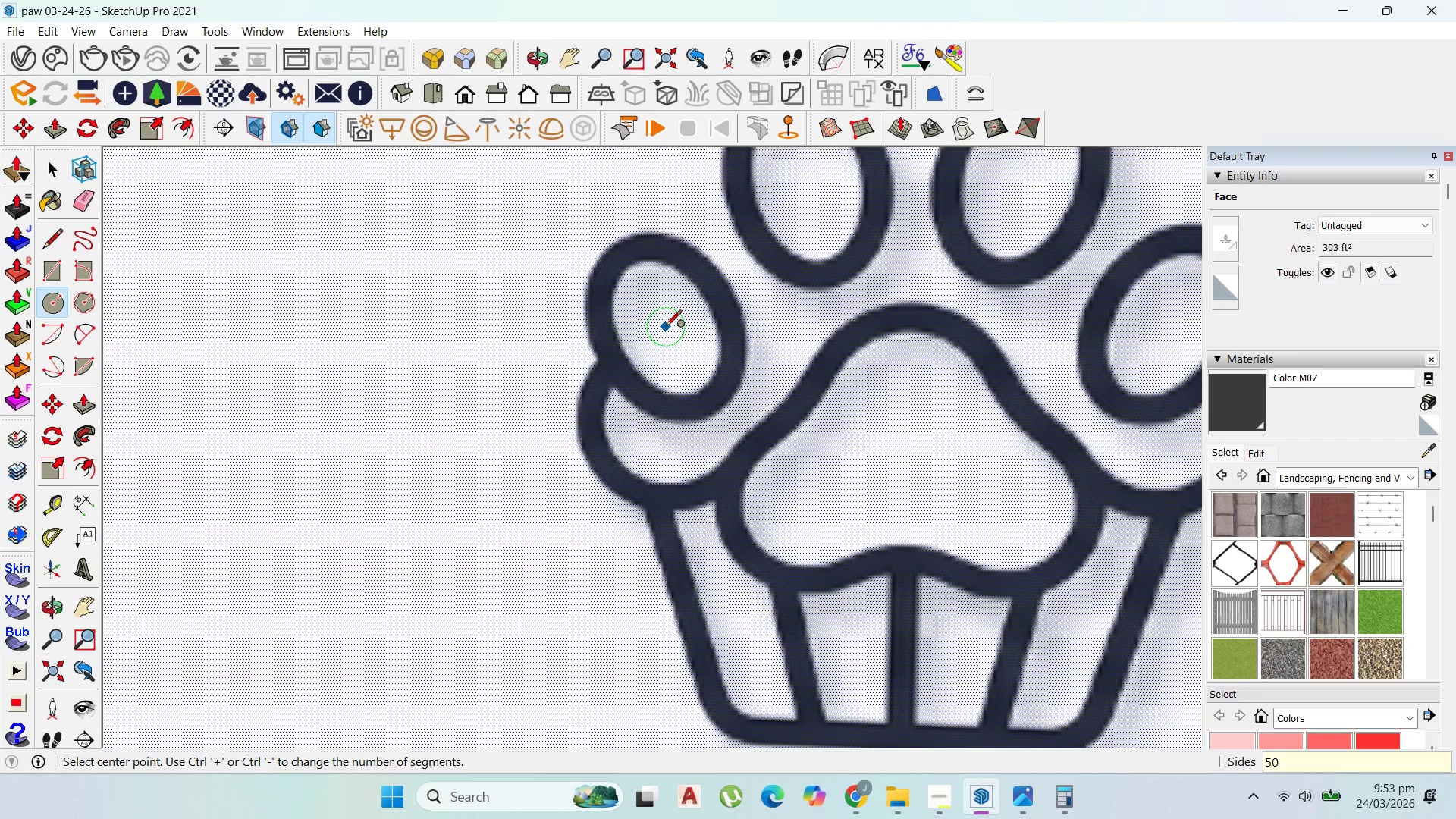 
left_click([666, 327])
 